 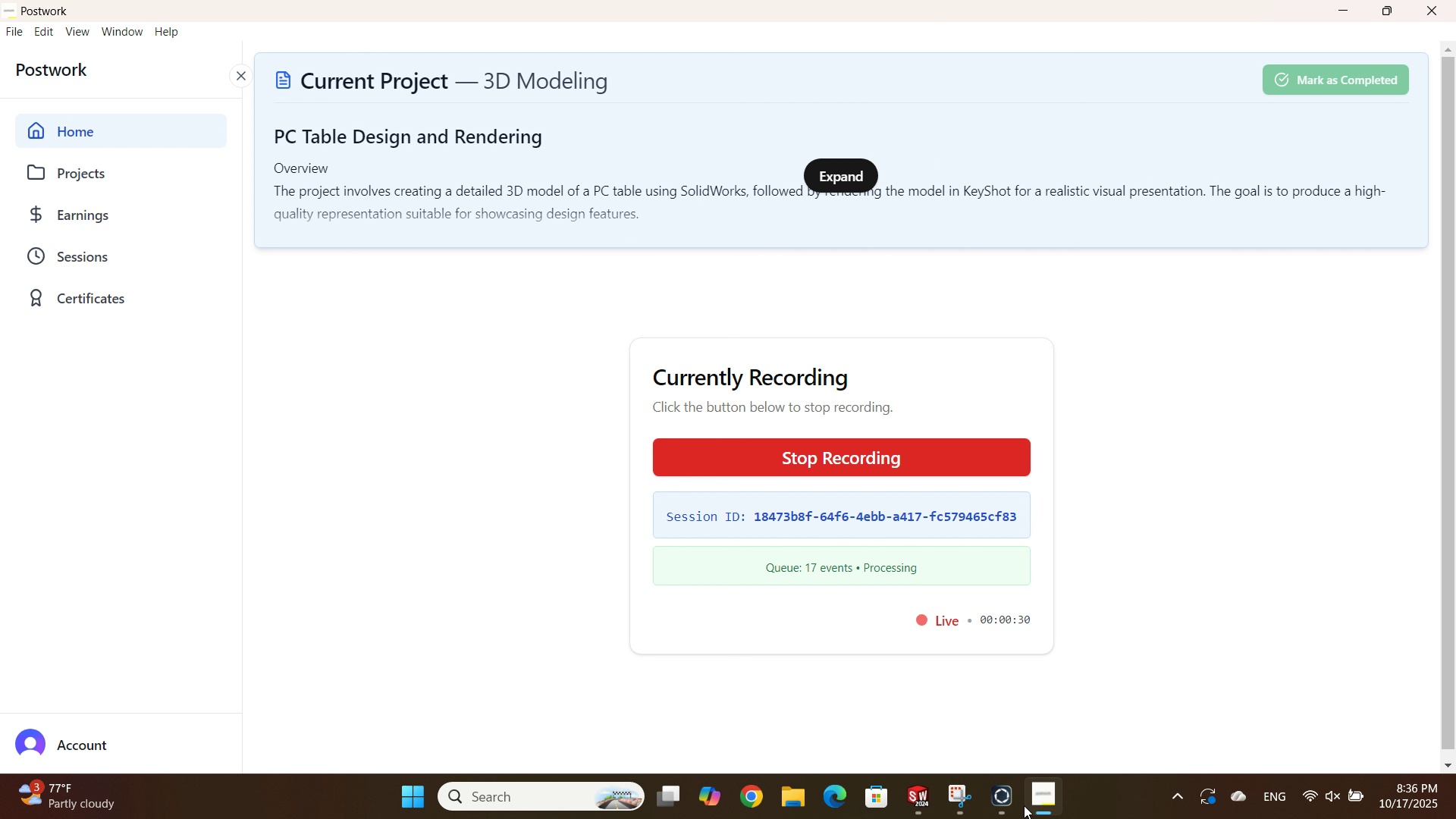 
left_click([1059, 784])
 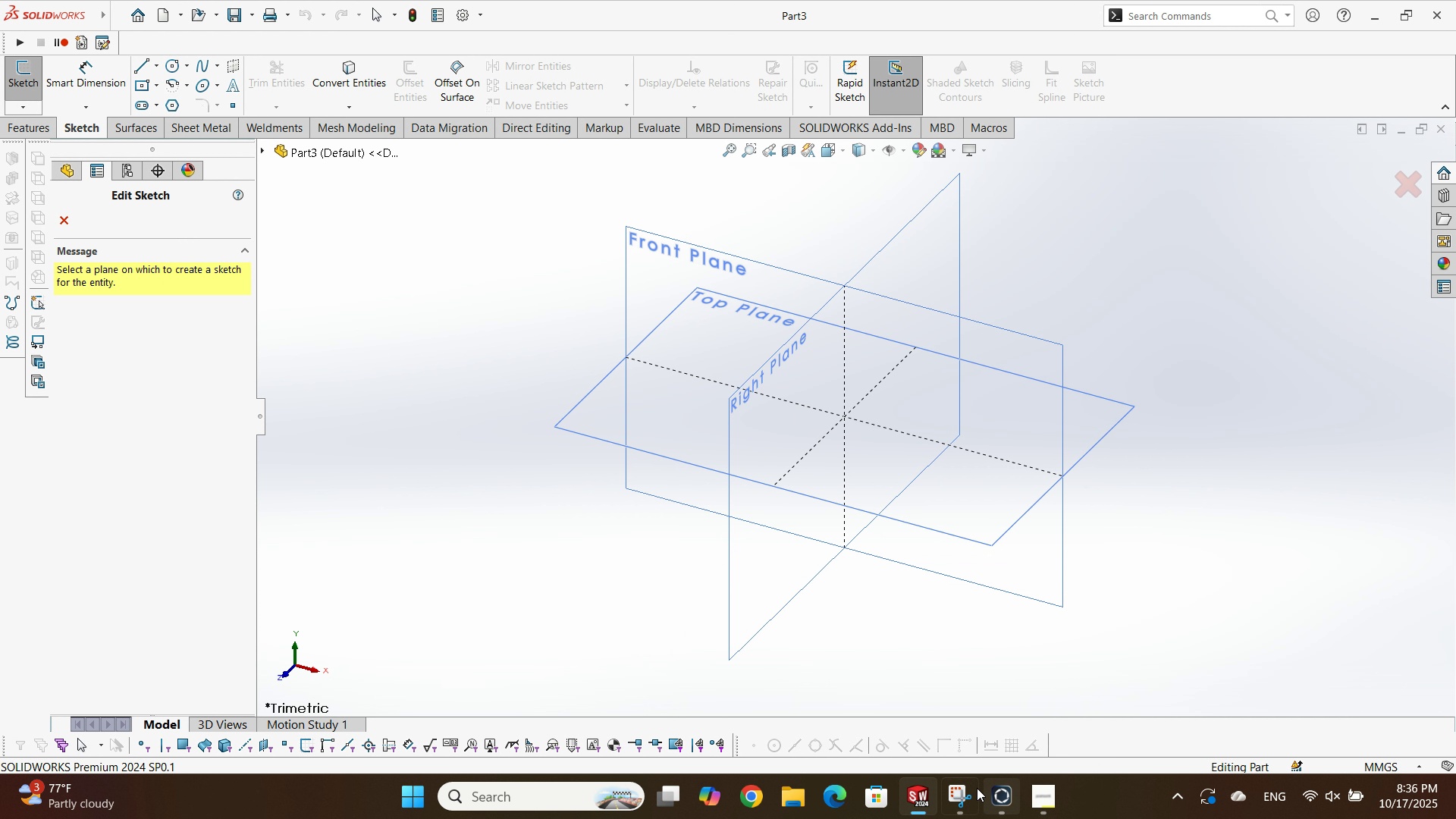 
left_click([970, 788])
 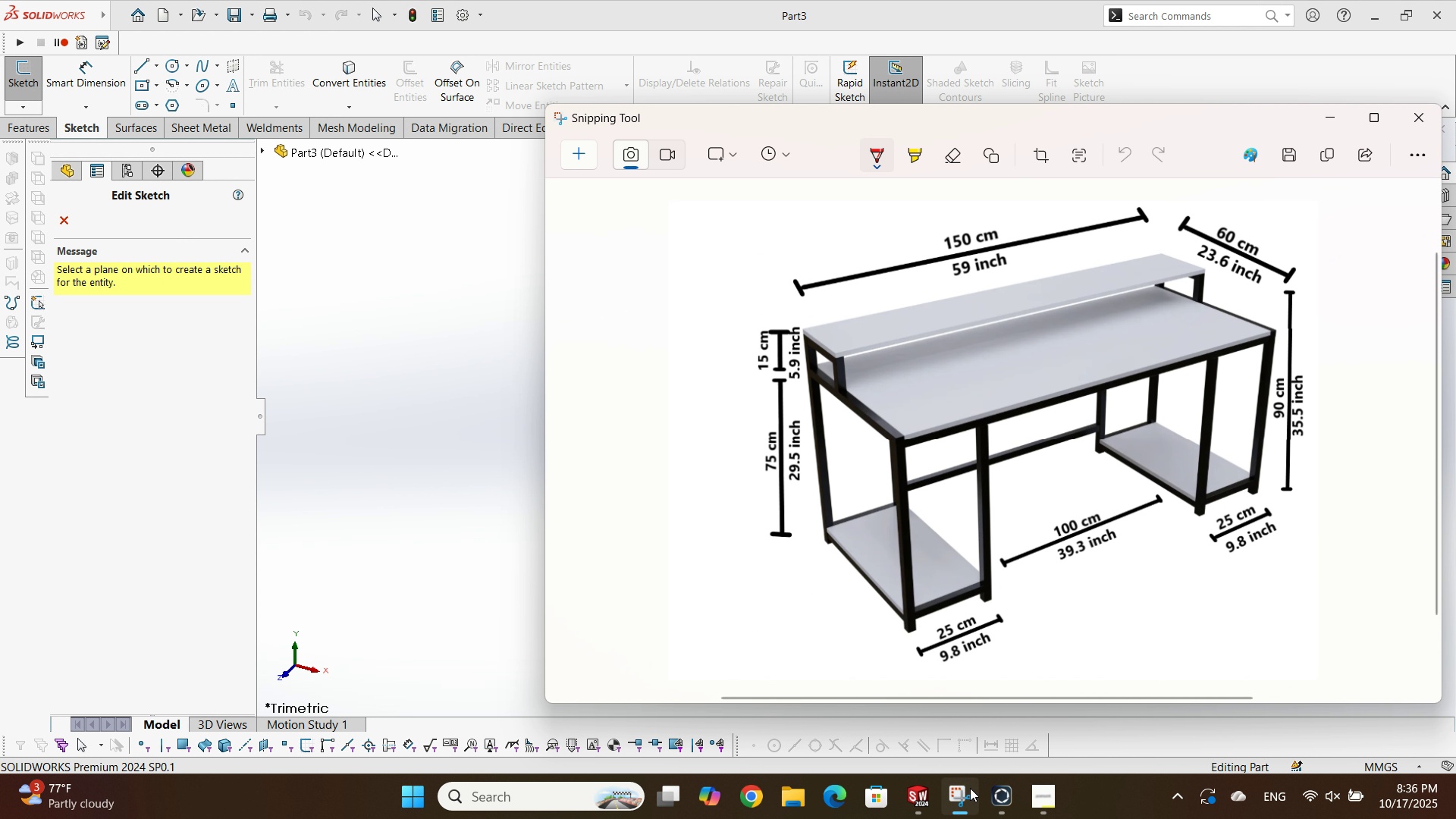 
left_click([970, 788])
 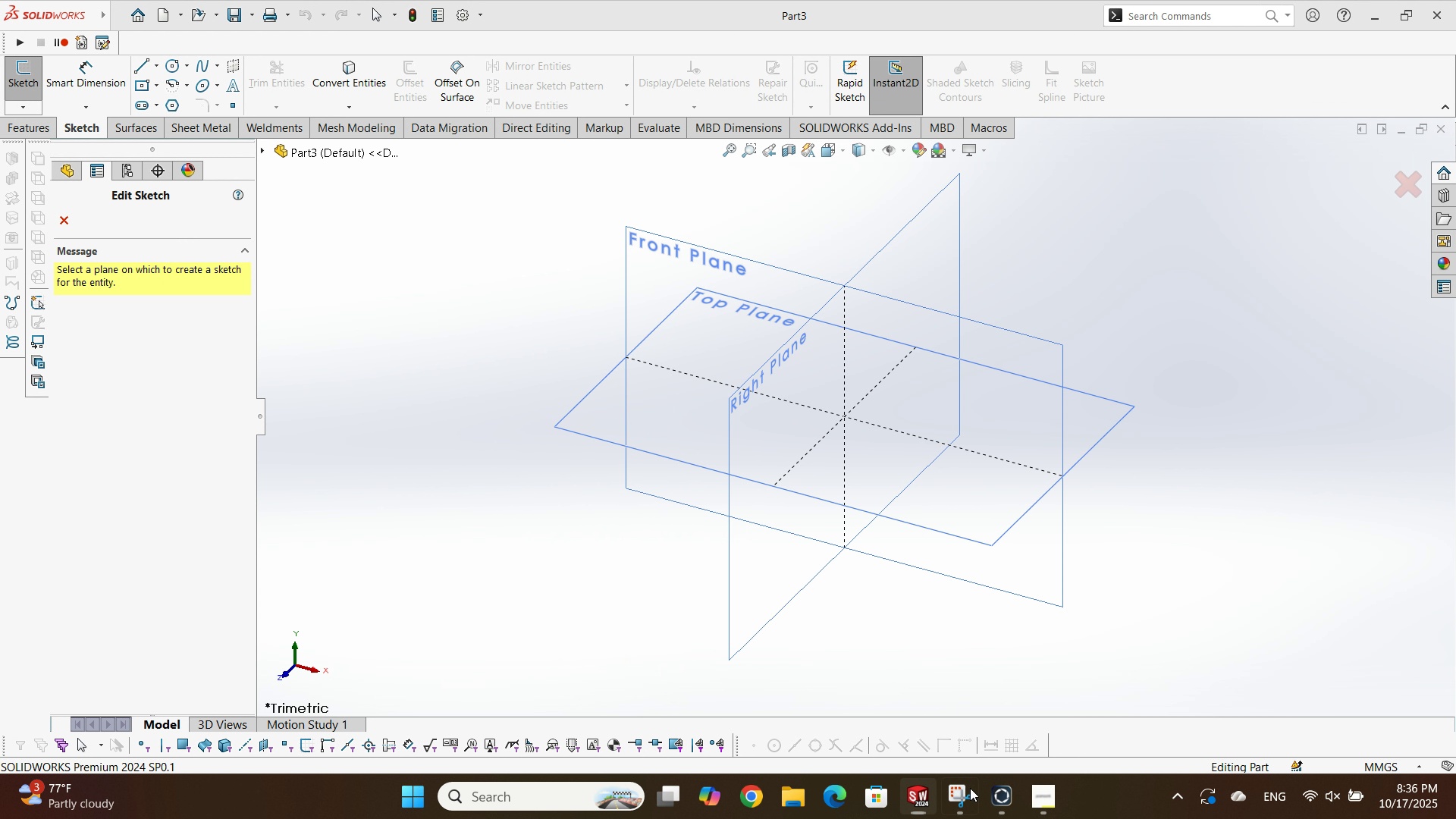 
left_click([970, 788])
 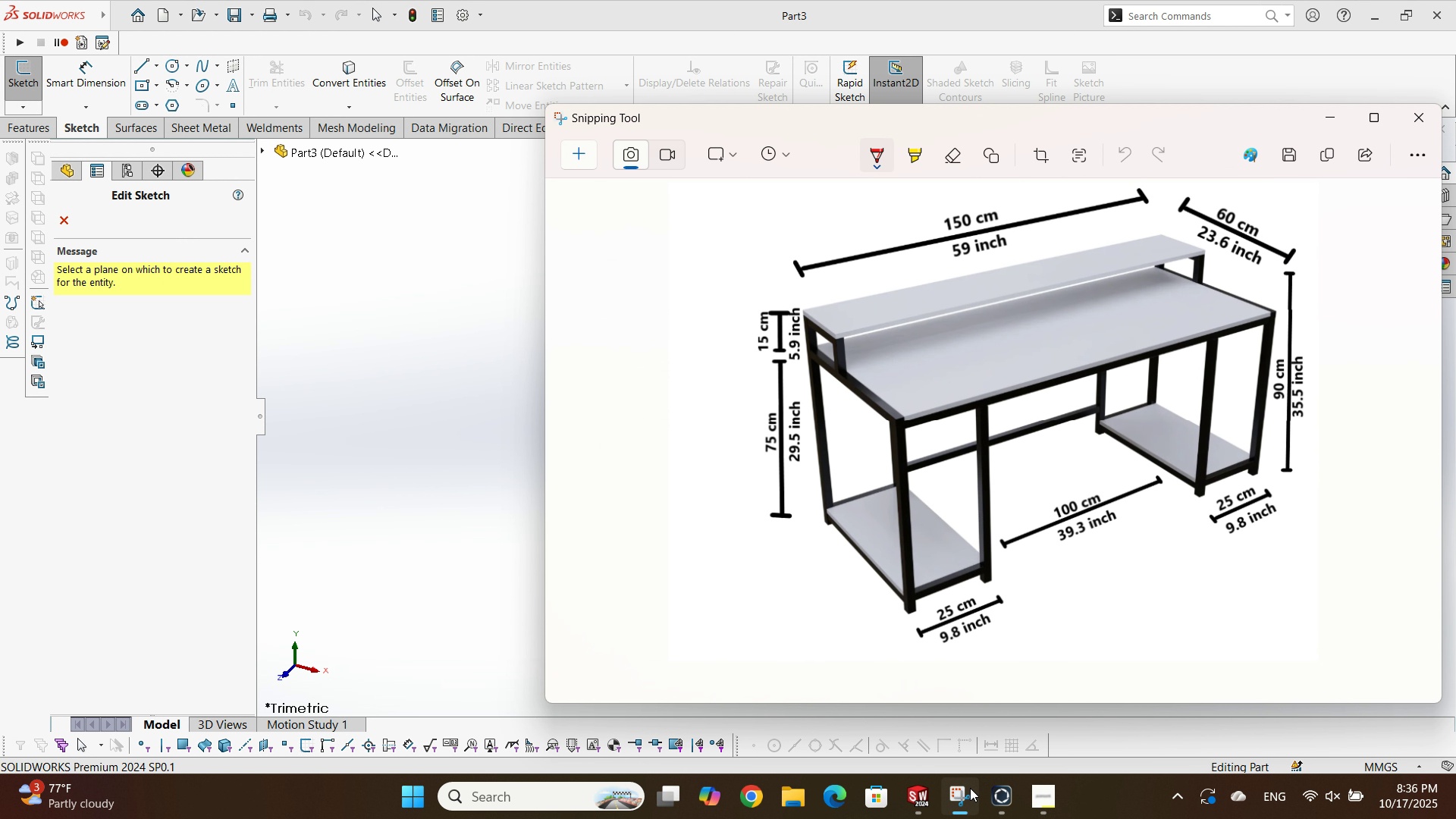 
double_click([970, 788])
 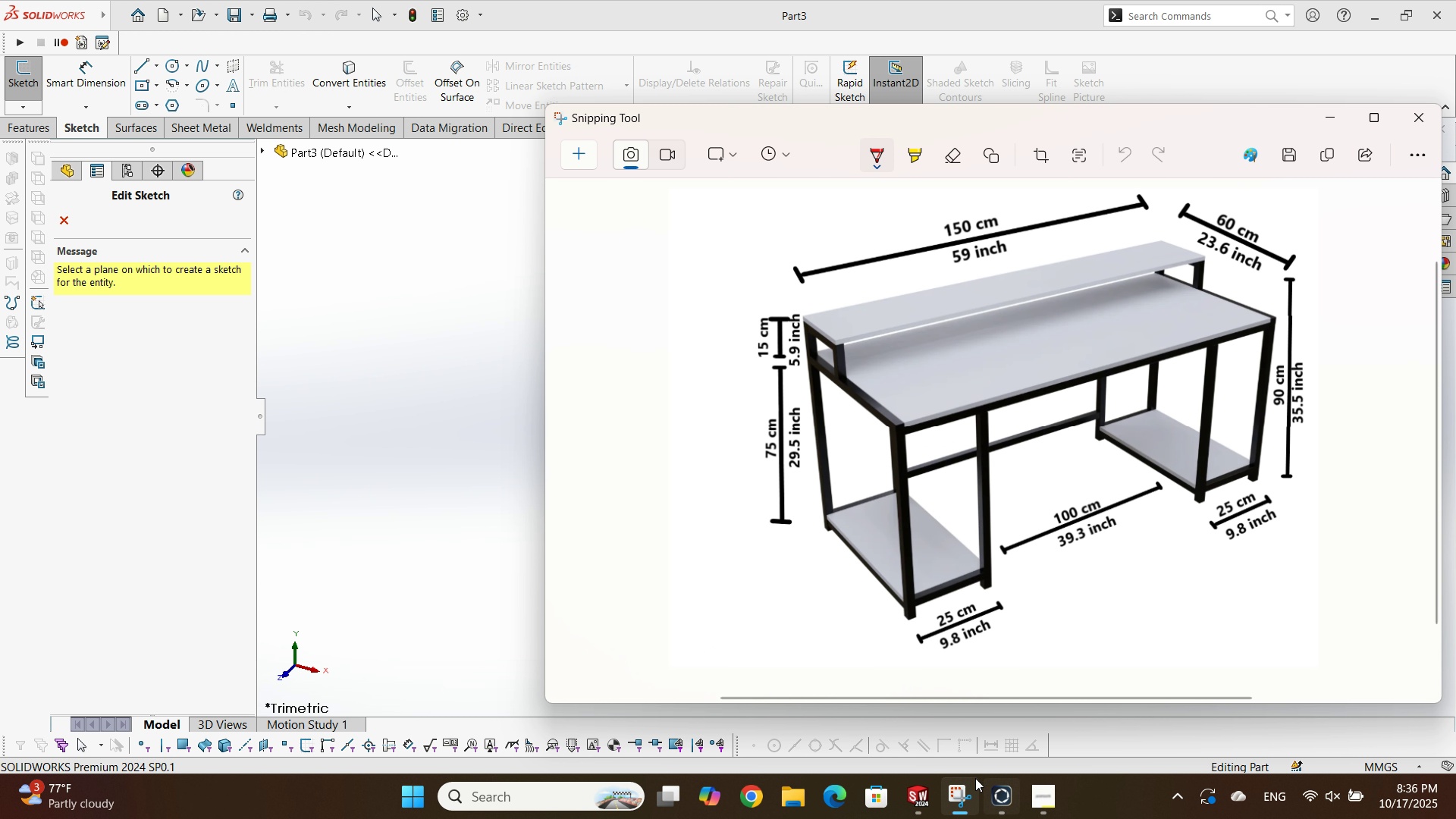 
wait(6.39)
 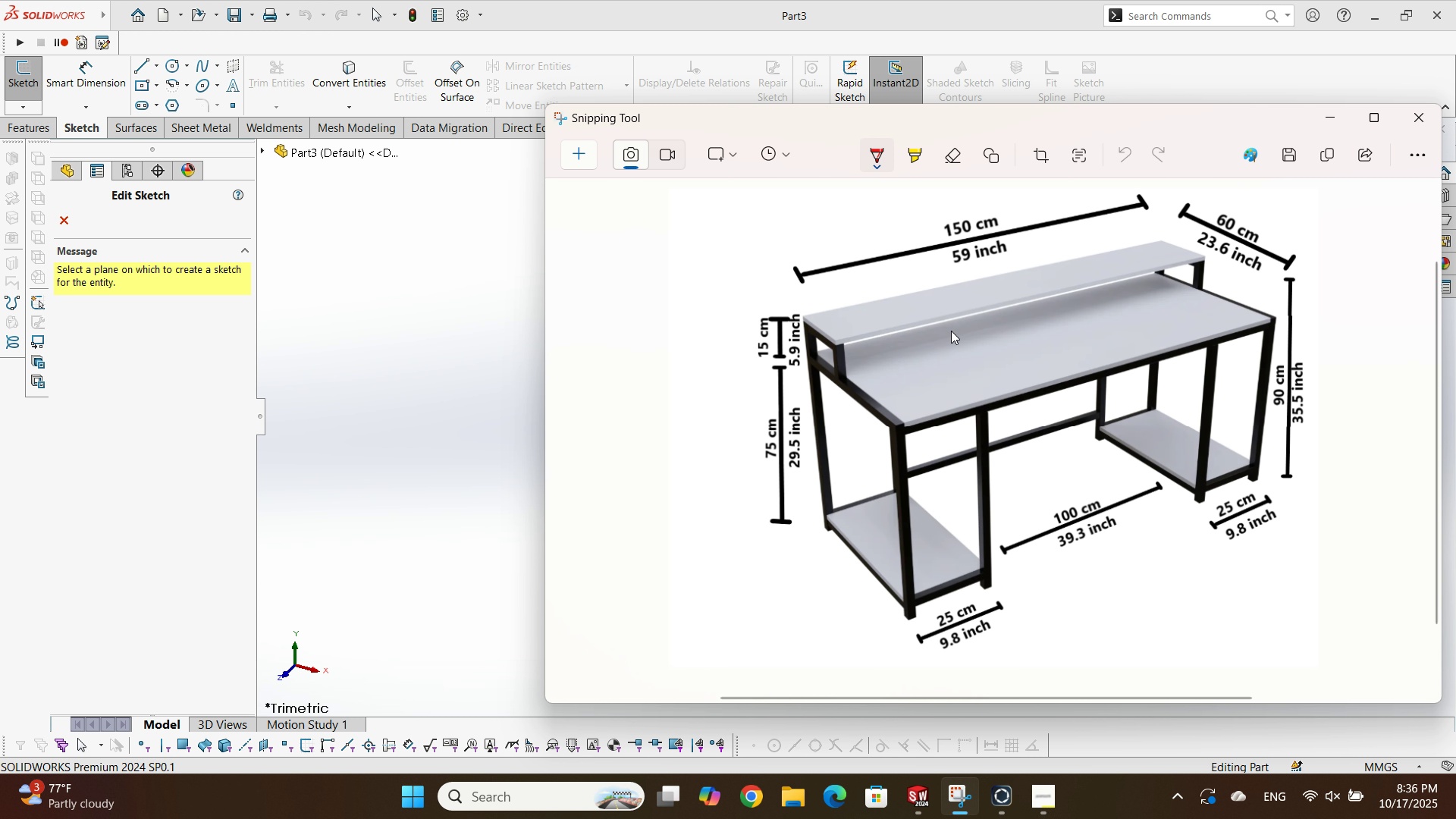 
left_click([965, 790])
 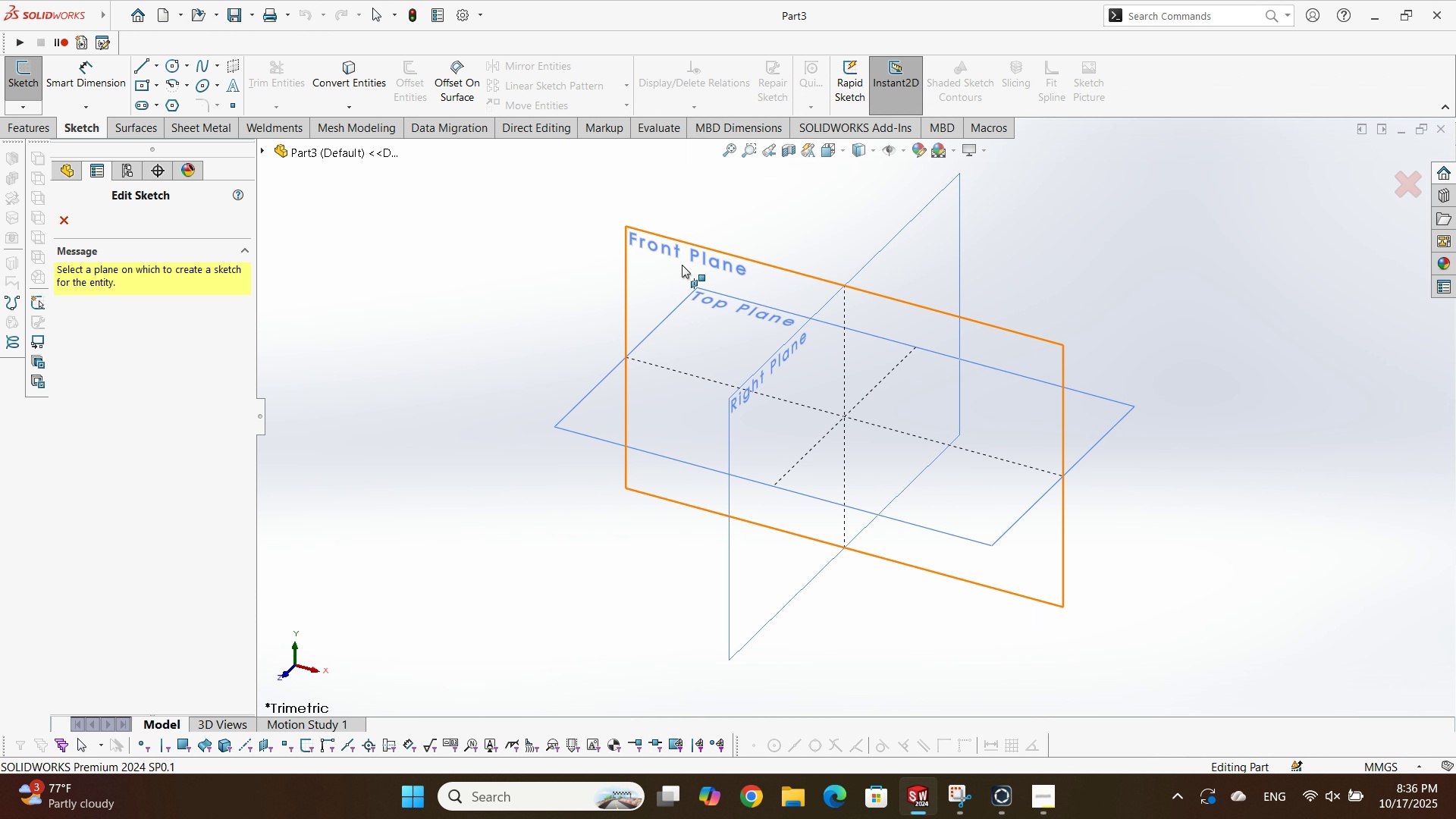 
left_click([679, 262])
 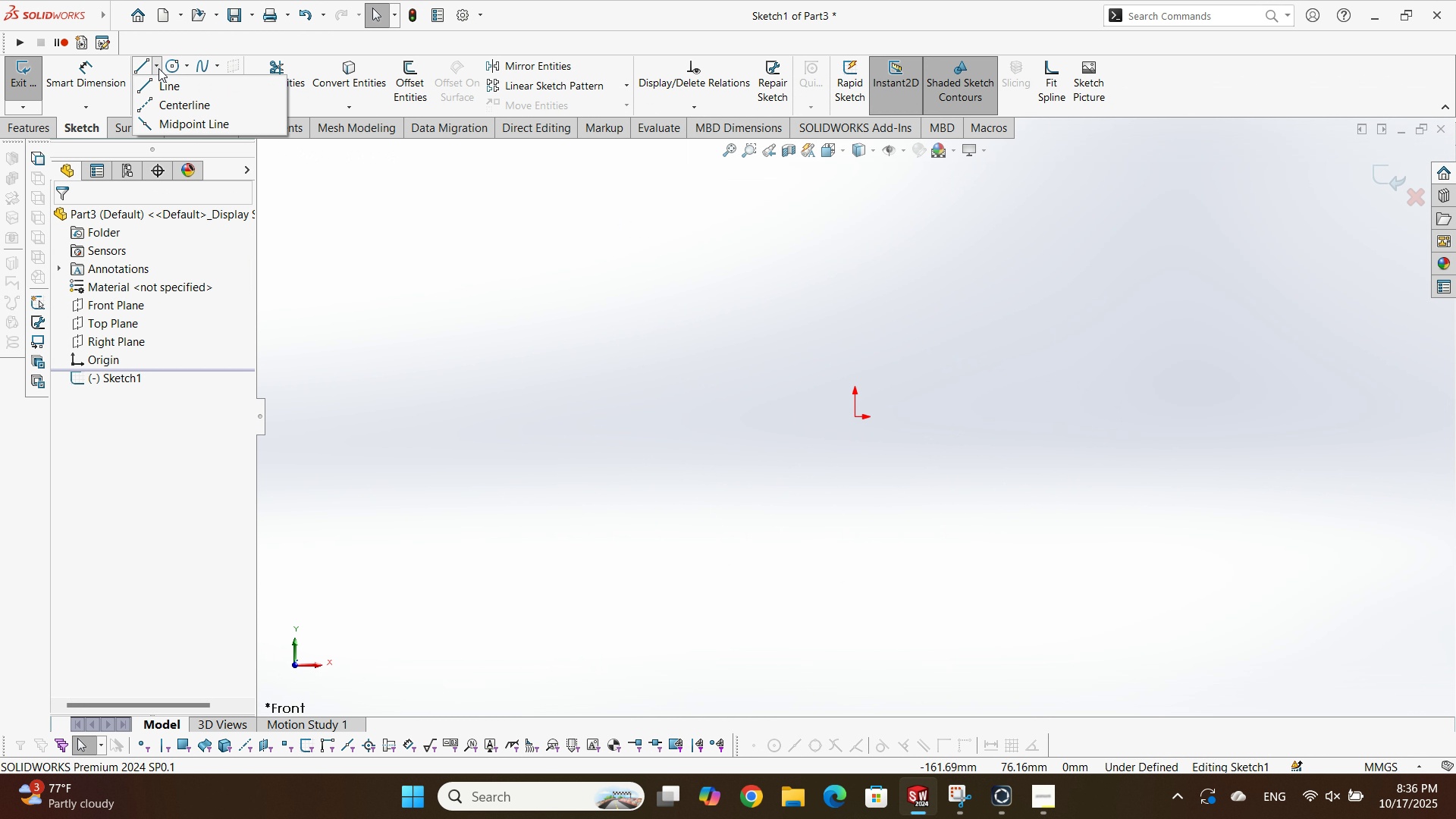 
left_click([156, 102])
 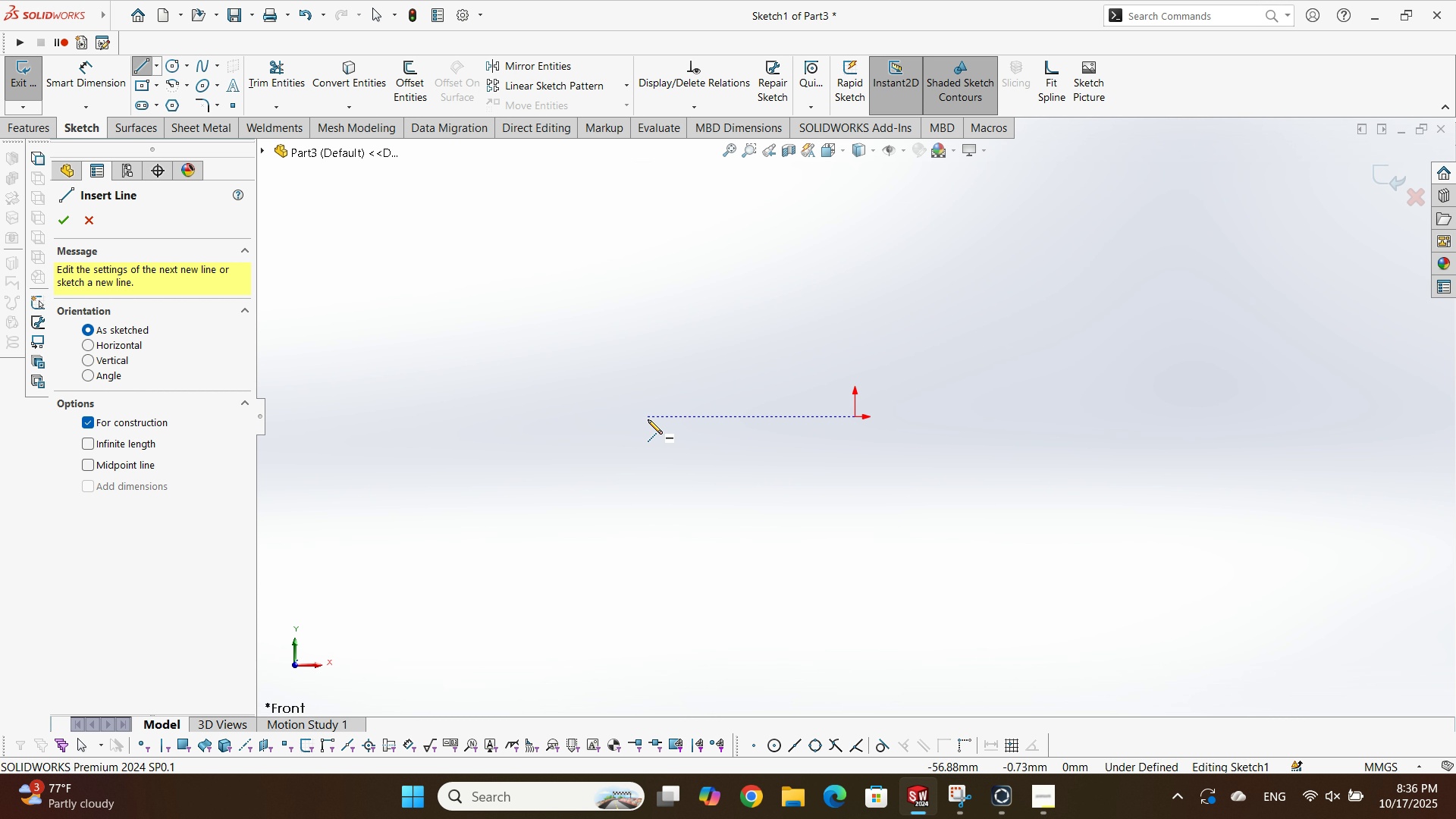 
left_click([648, 416])
 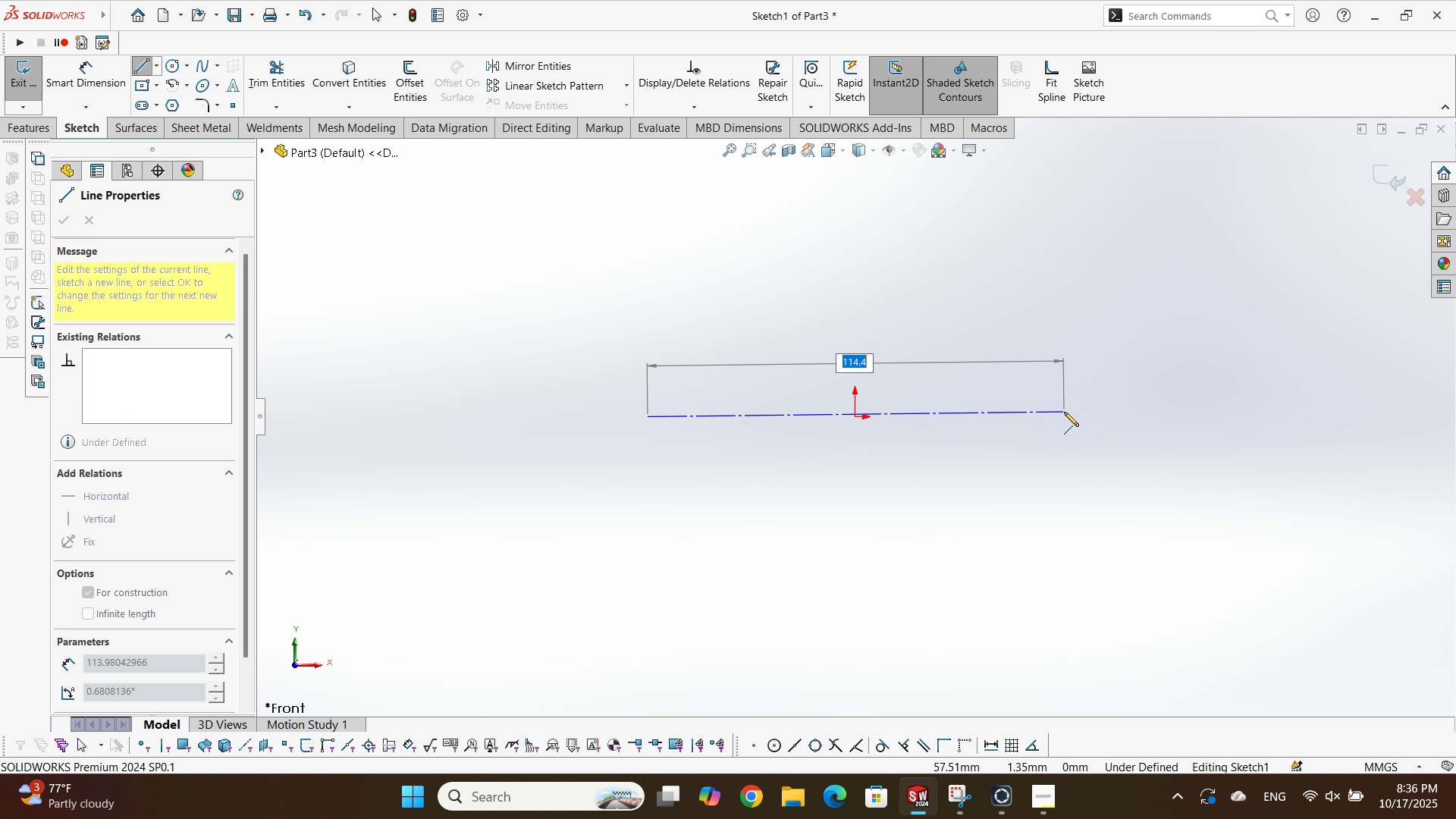 
left_click([1075, 413])
 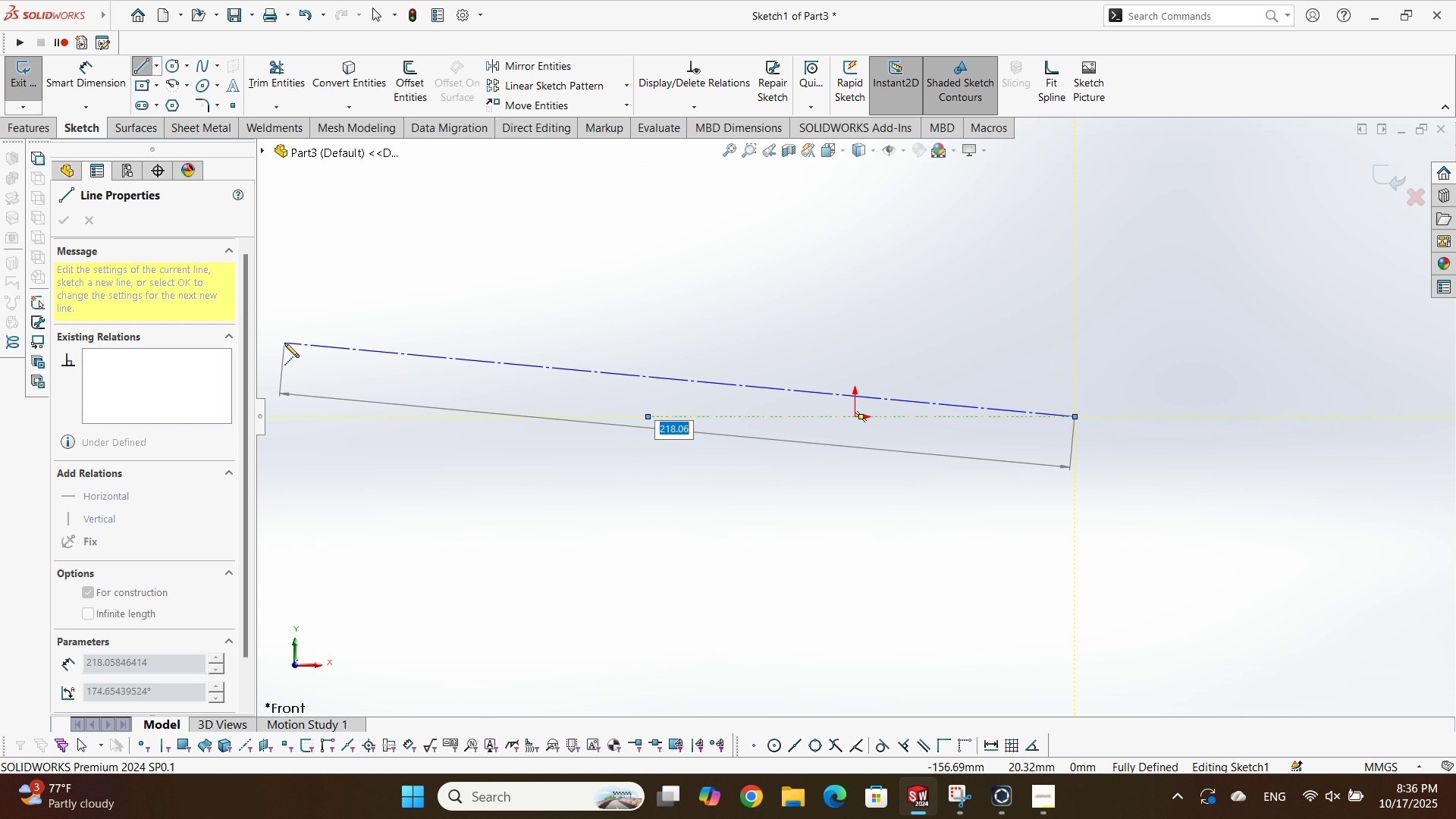 
key(Escape)
 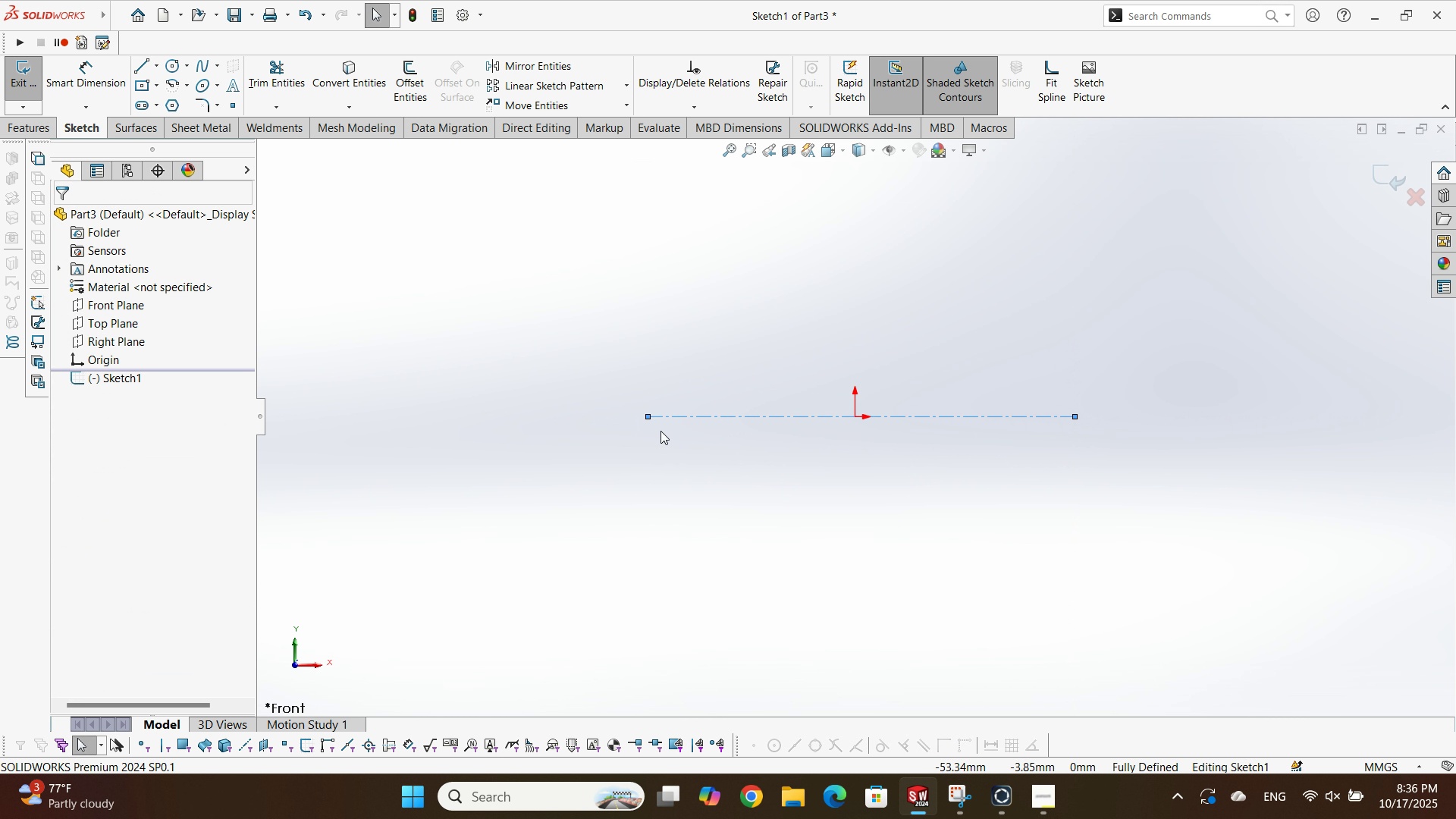 
key(Escape)
 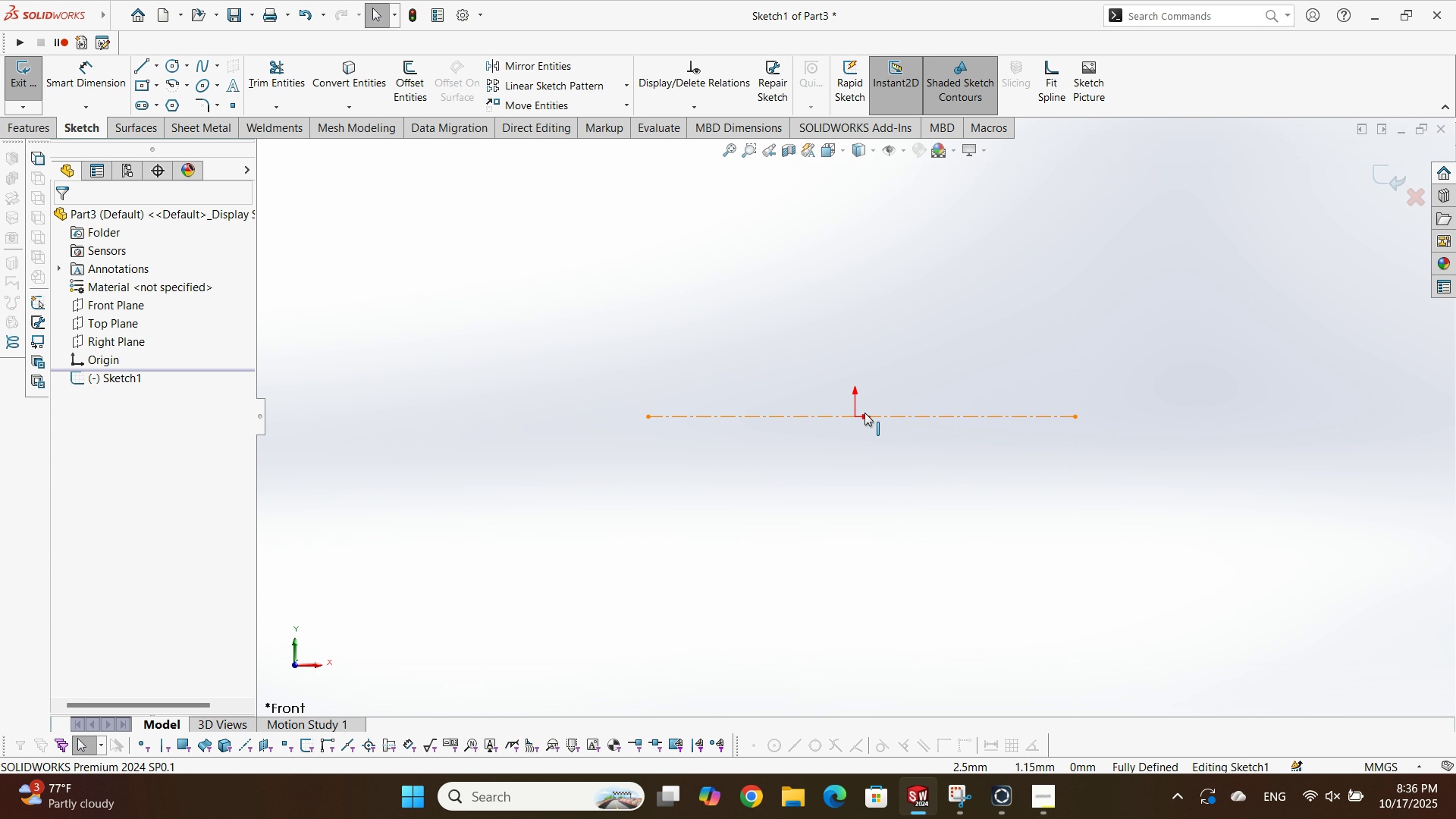 
scroll: coordinate [868, 415], scroll_direction: down, amount: 3.0
 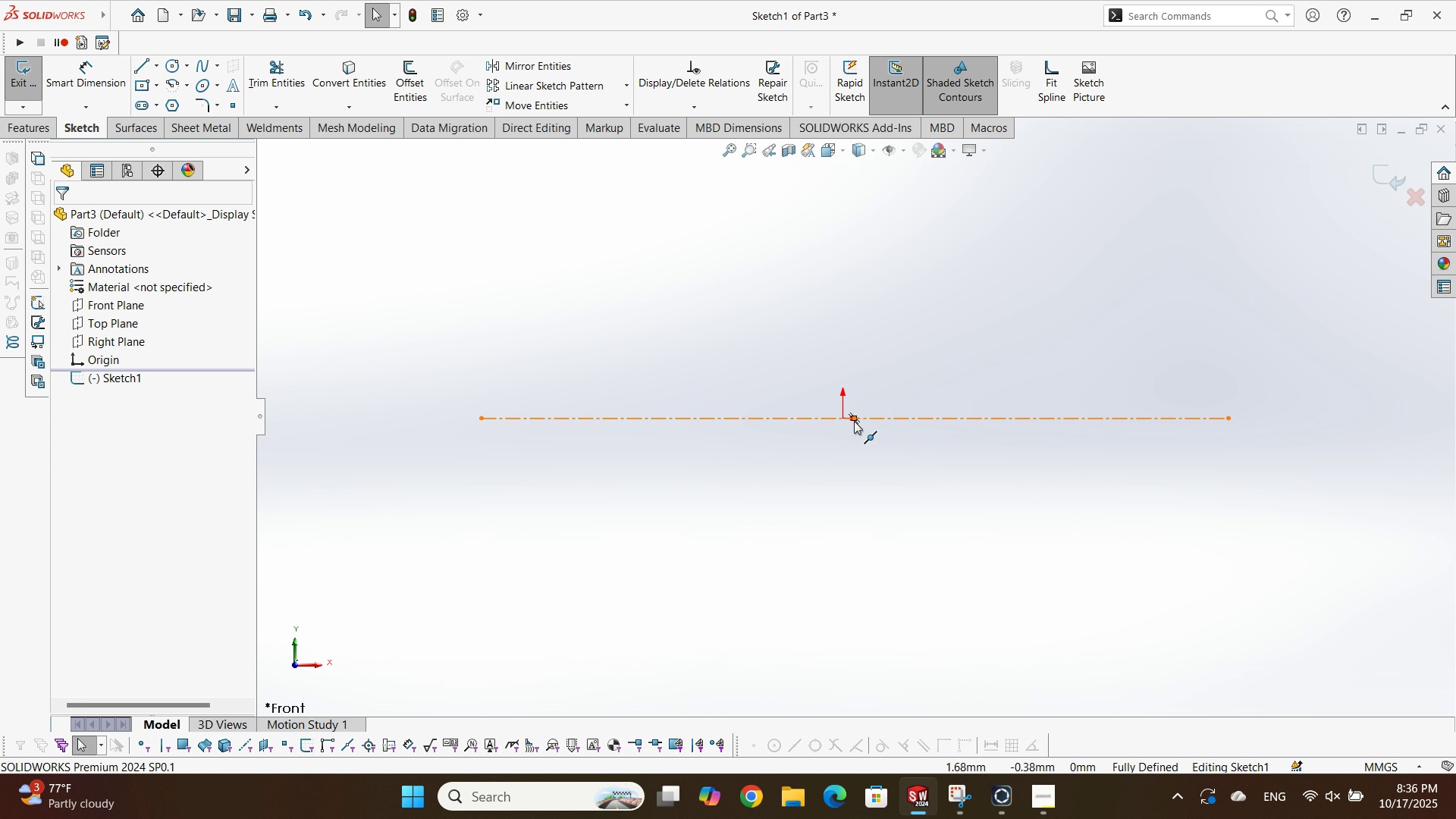 
left_click([854, 421])
 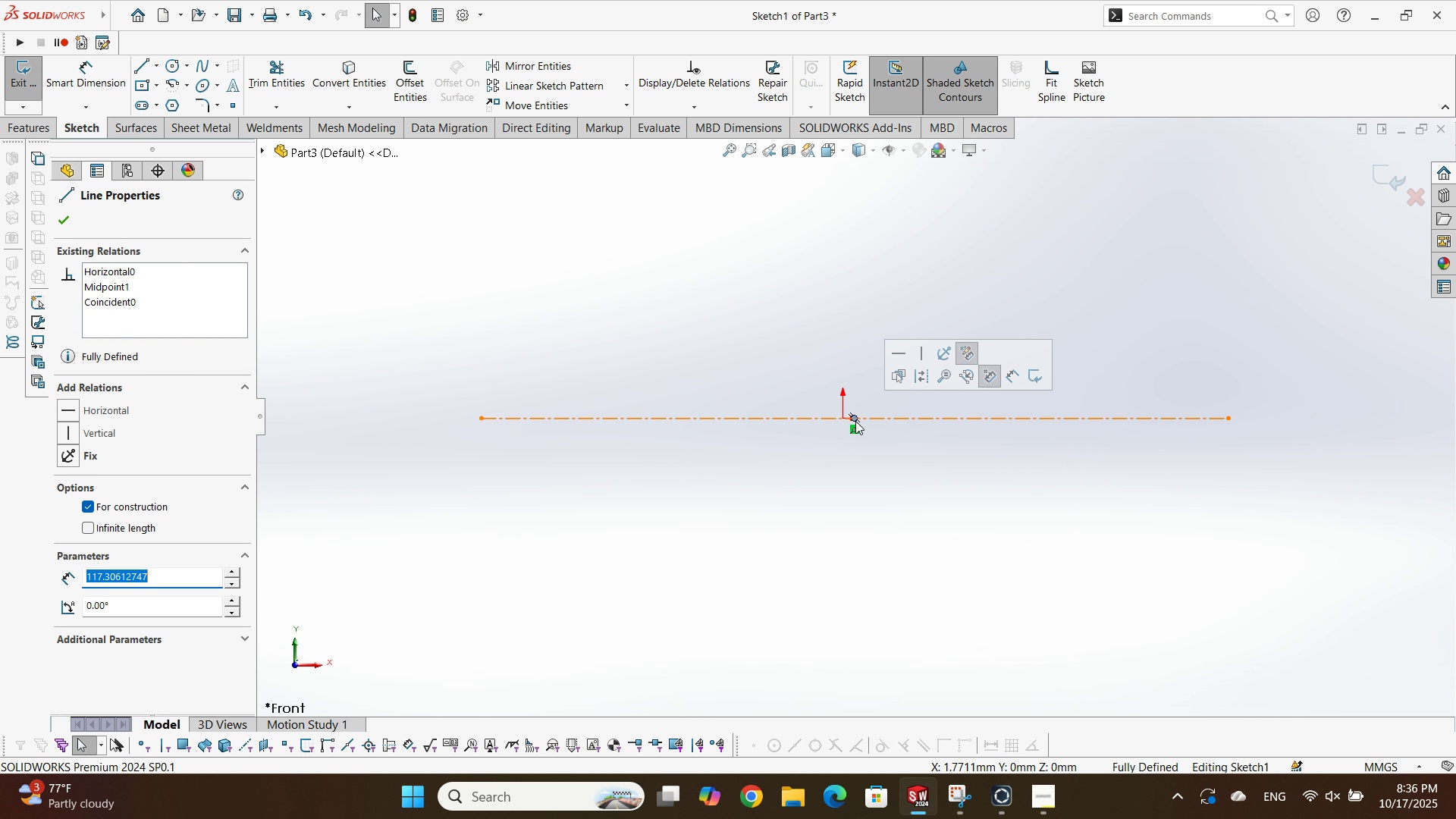 
hold_key(key=ControlLeft, duration=0.75)
left_click([844, 419])
 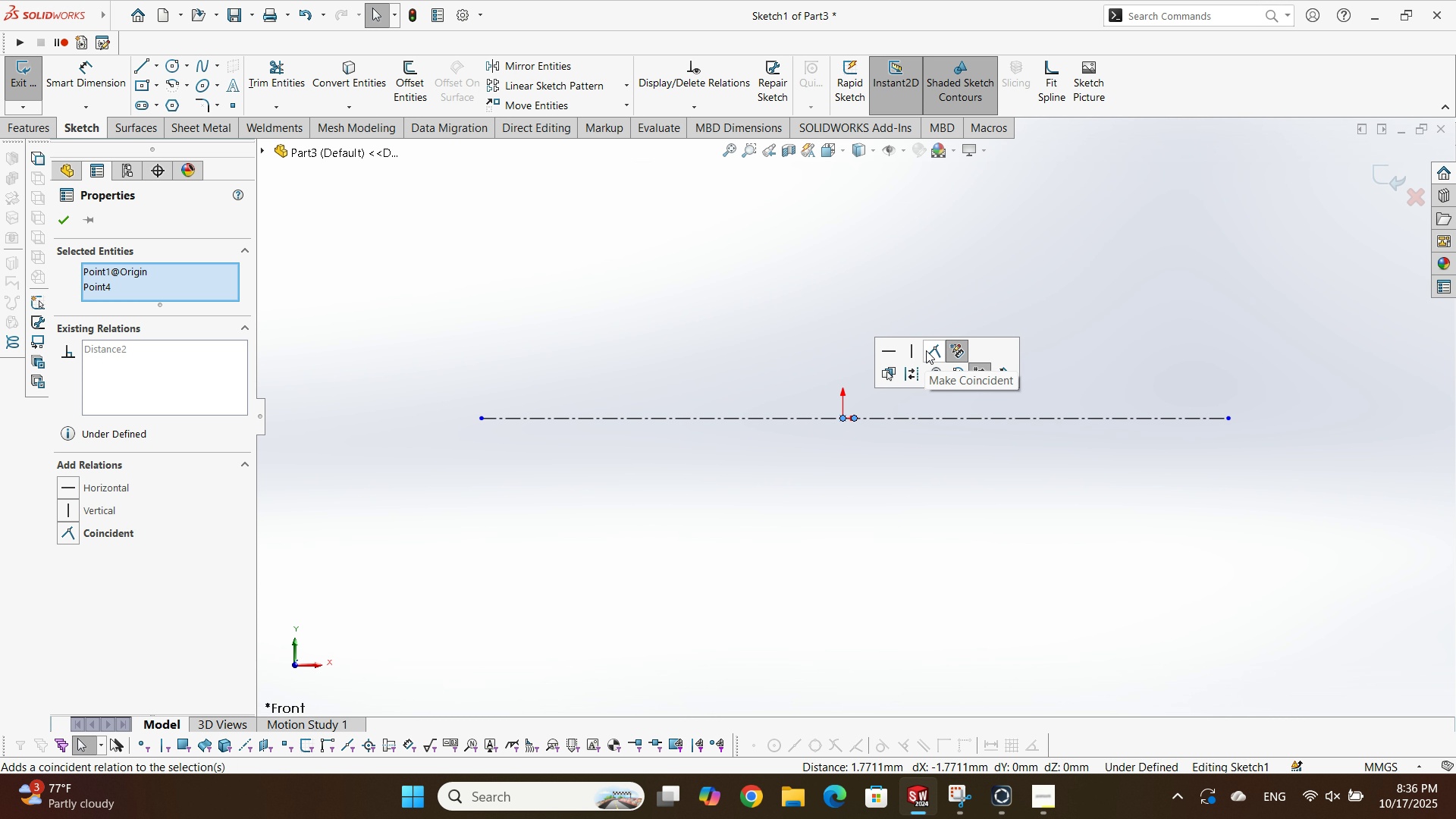 
left_click([926, 350])
 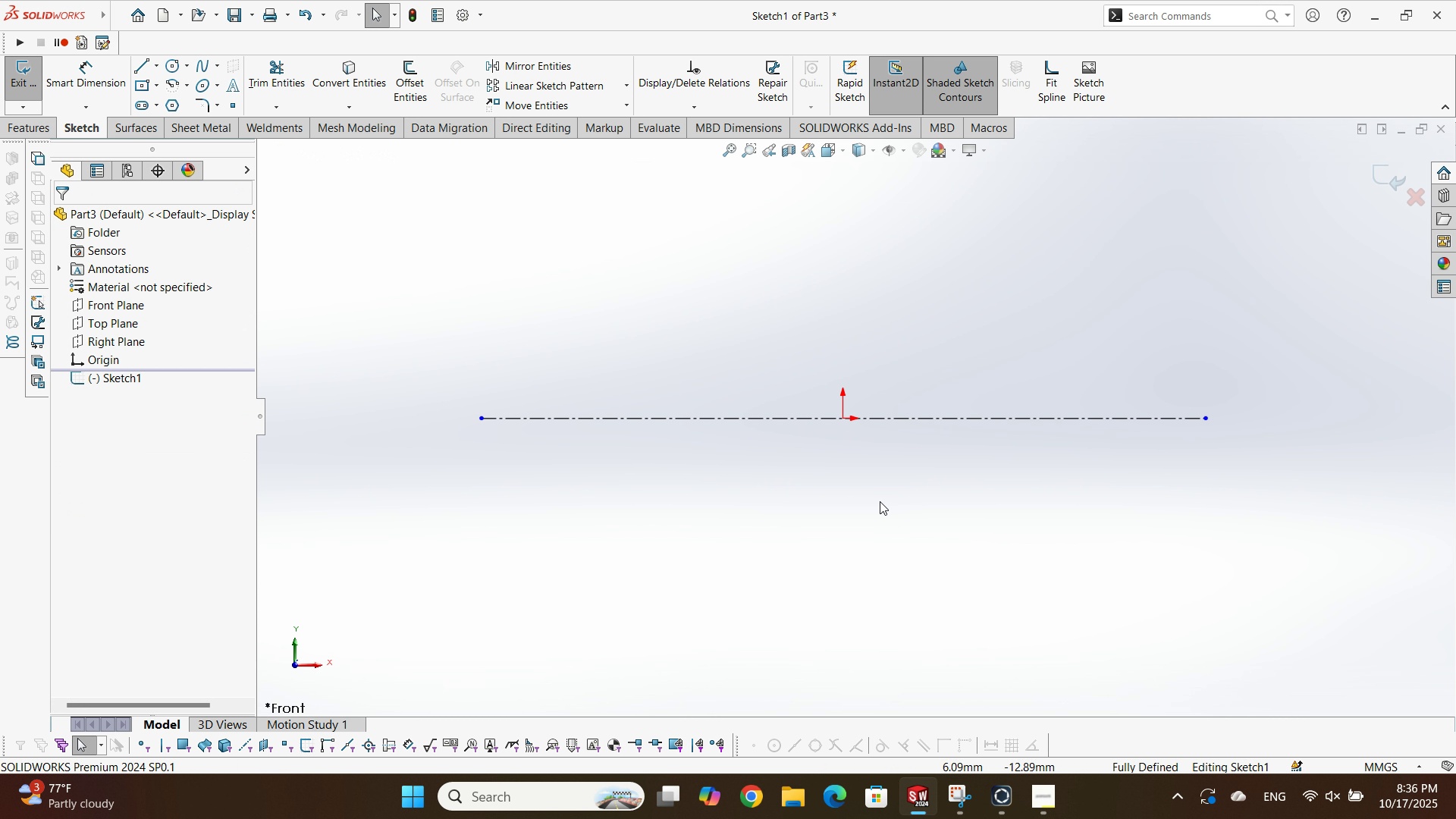 
scroll: coordinate [849, 475], scroll_direction: up, amount: 4.0
 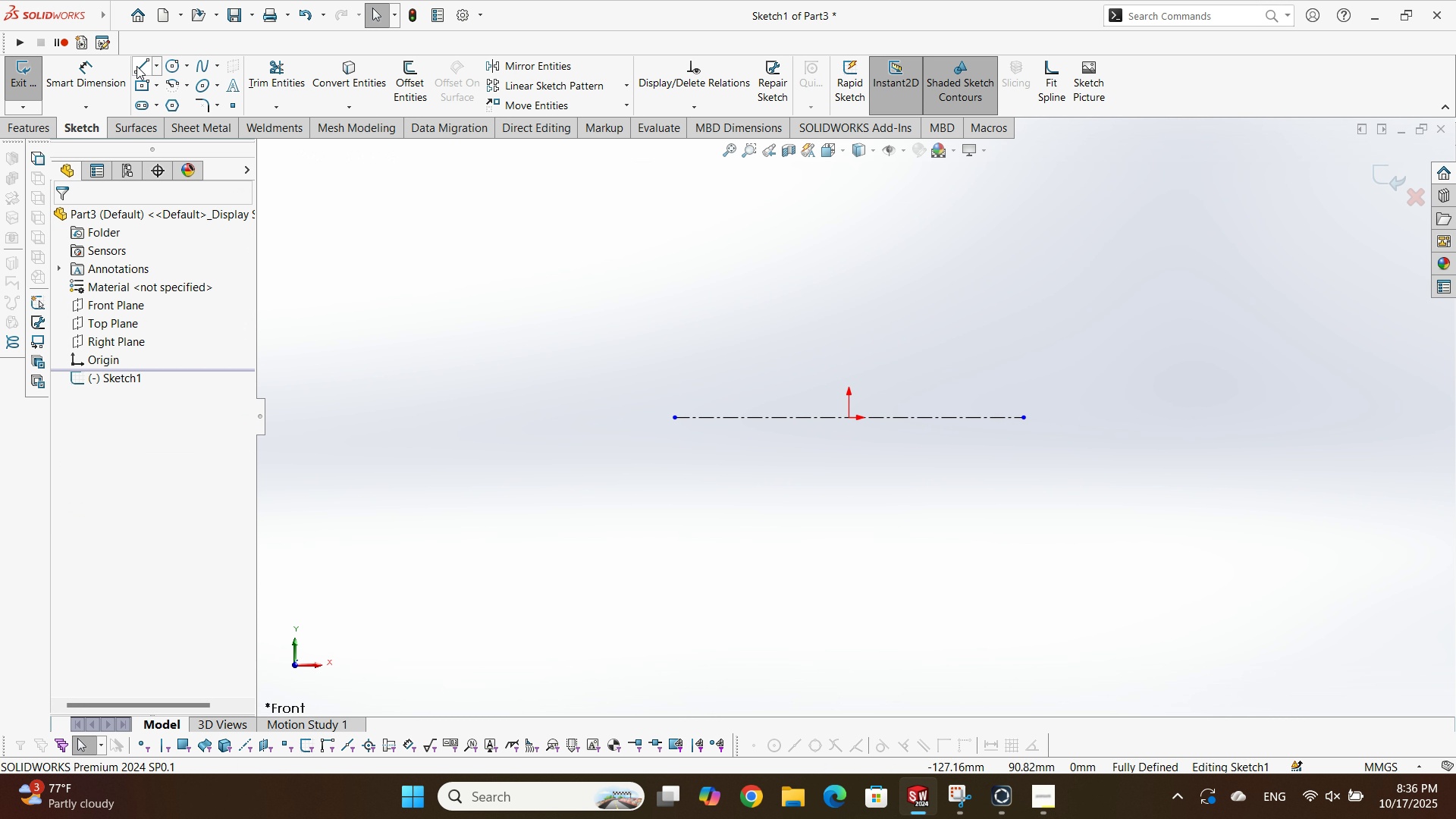 
left_click([136, 66])
 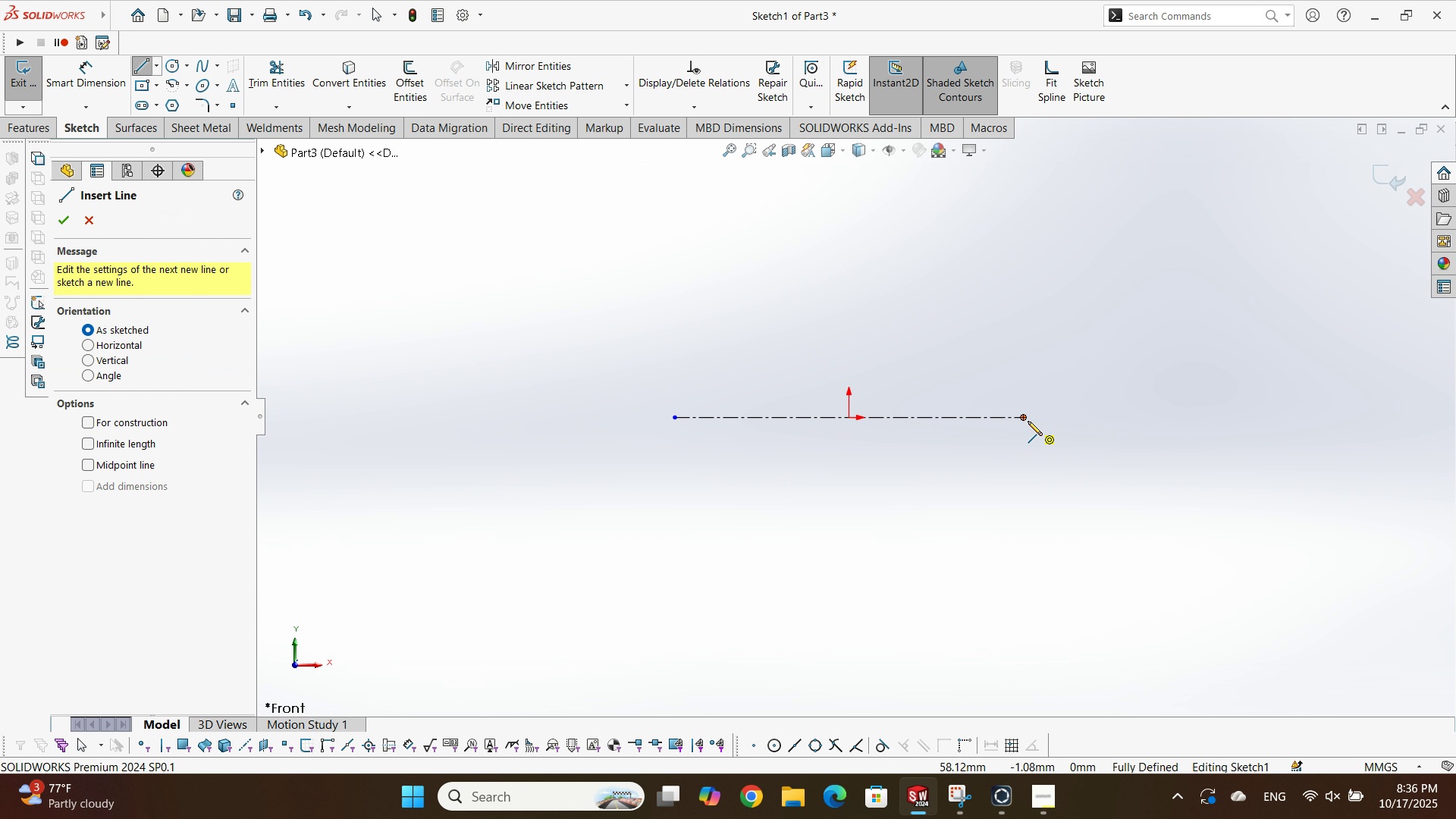 
left_click([1028, 420])
 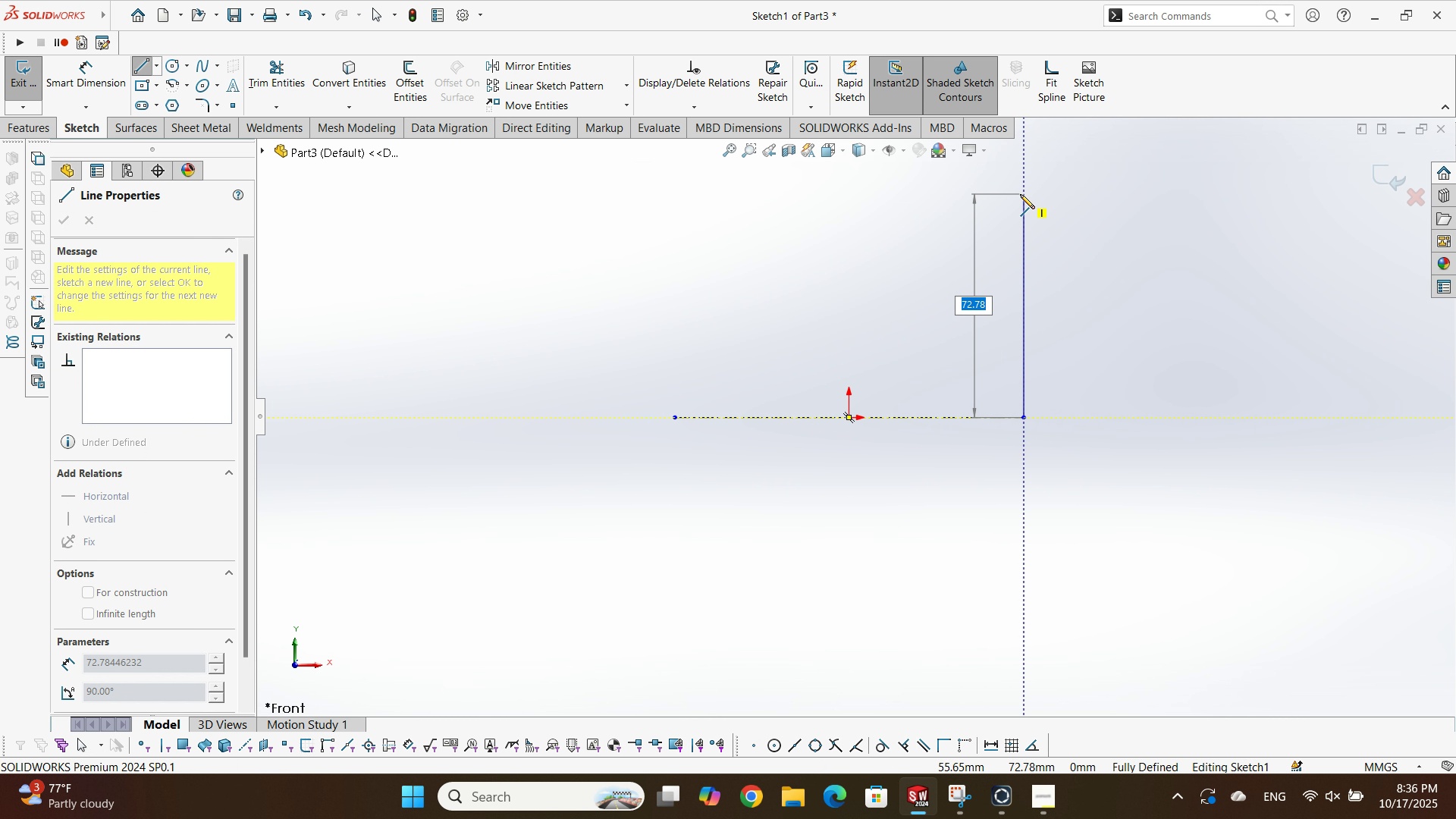 
left_click([1020, 194])
 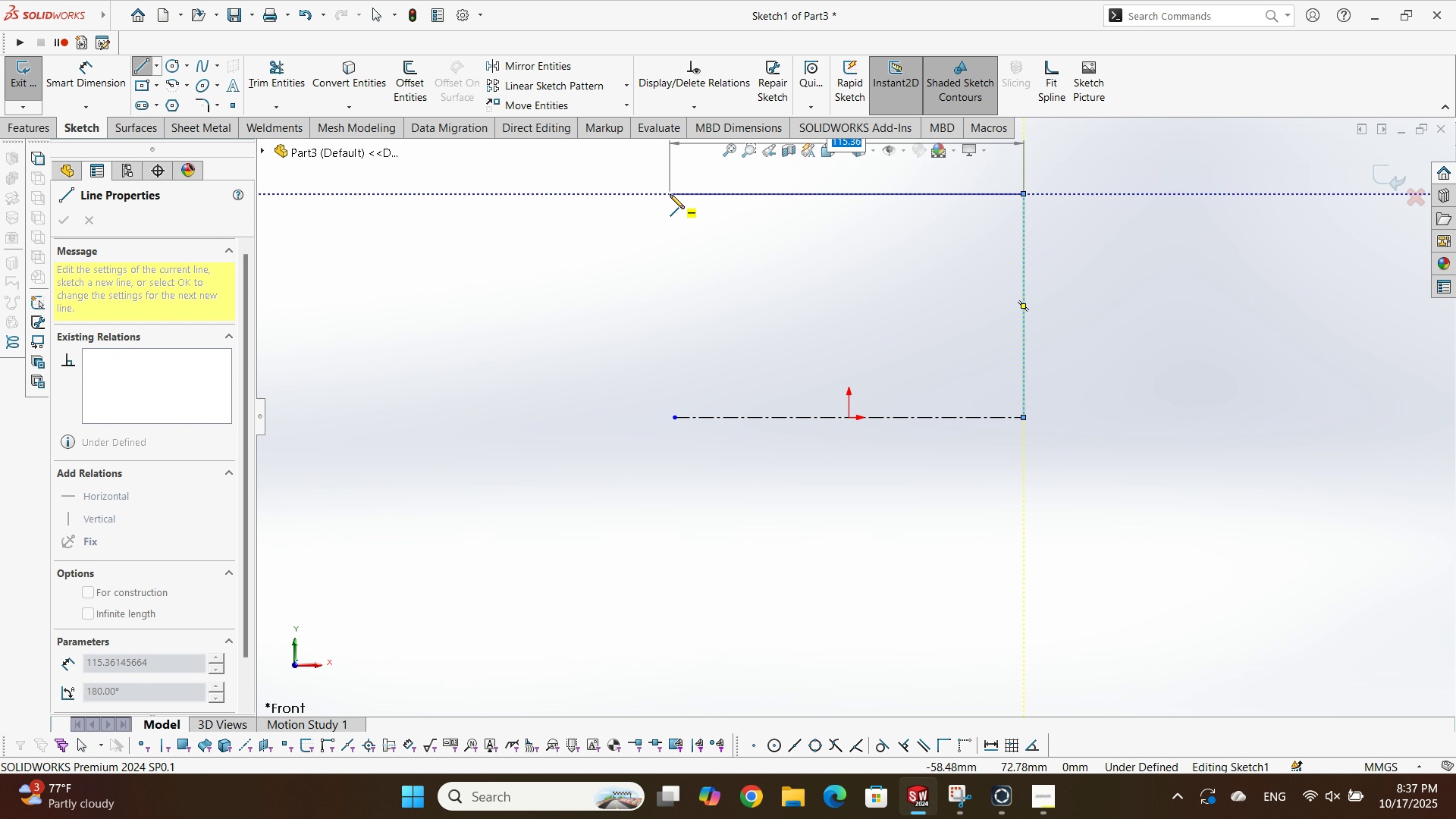 
left_click([671, 194])
 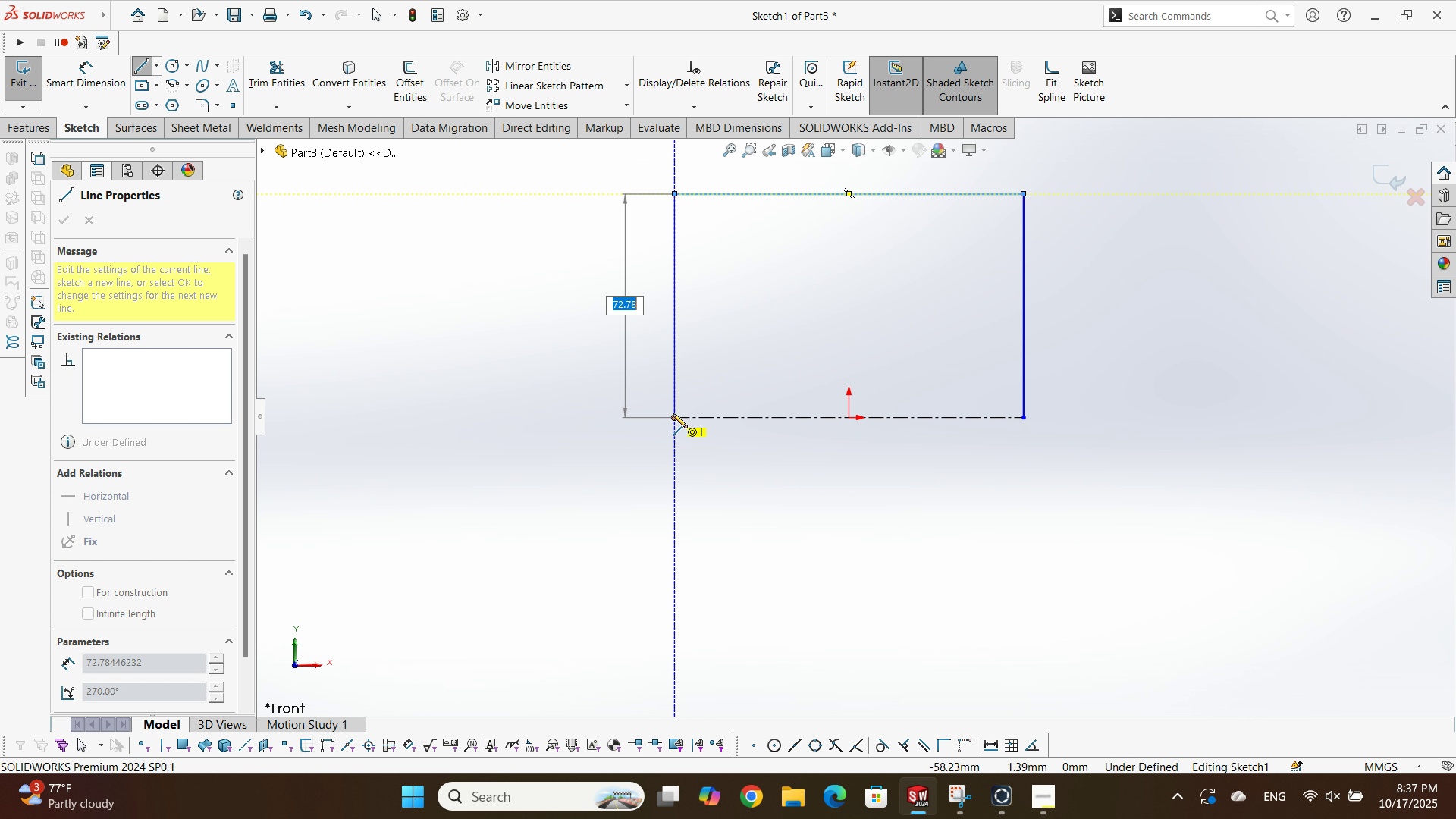 
left_click([674, 413])
 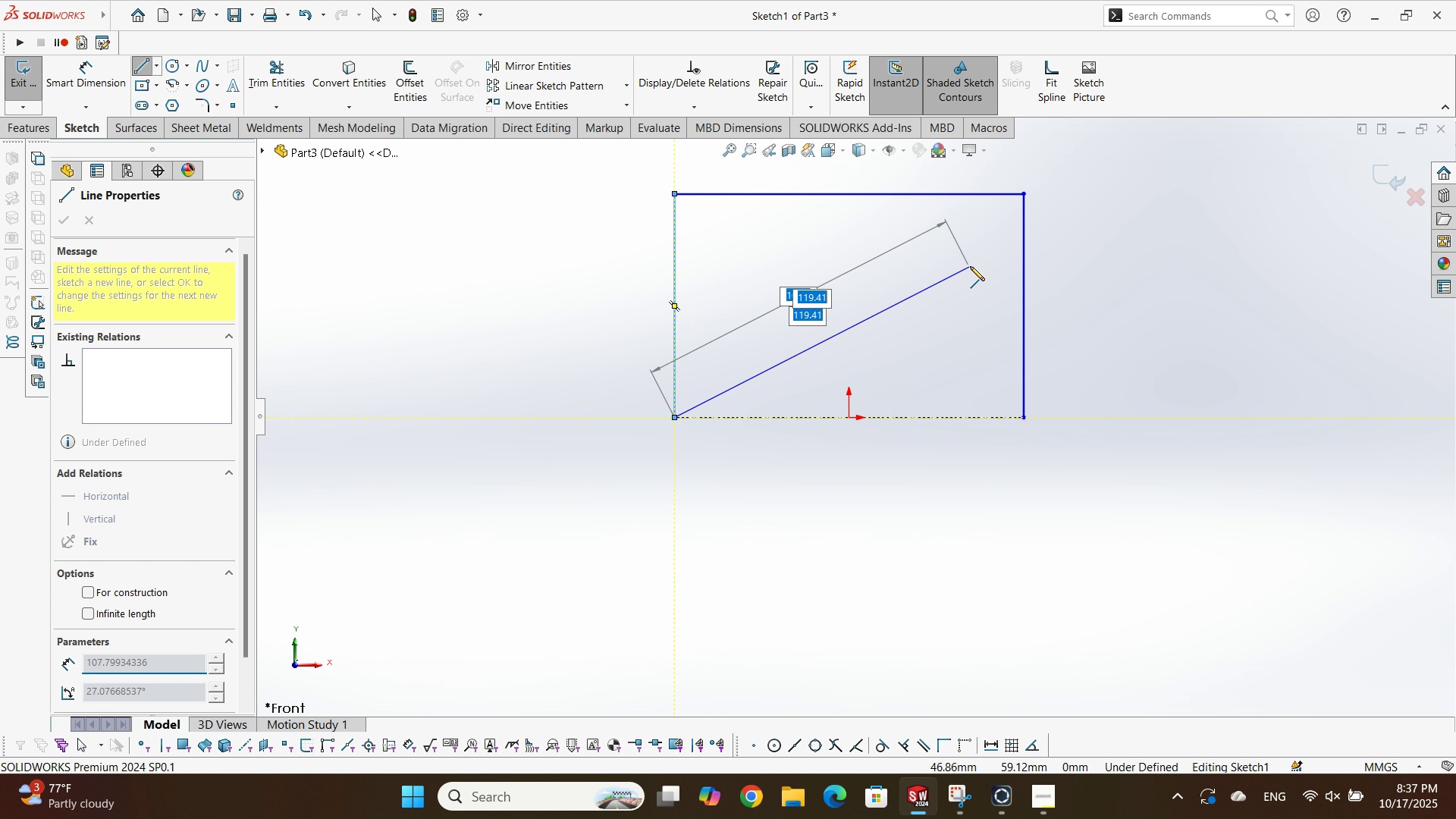 
scroll: coordinate [846, 453], scroll_direction: none, amount: 0.0
 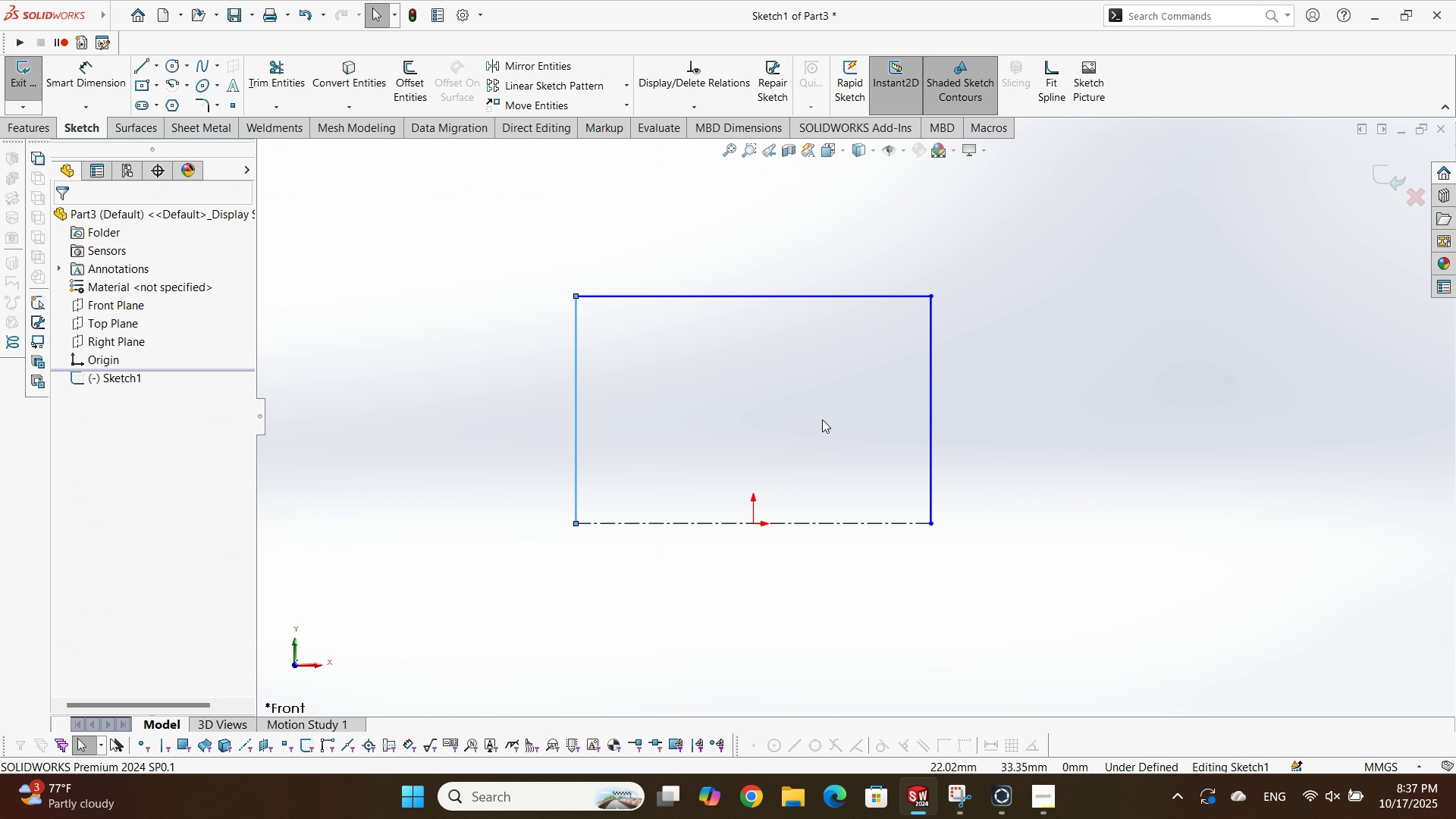 
key(Escape)
 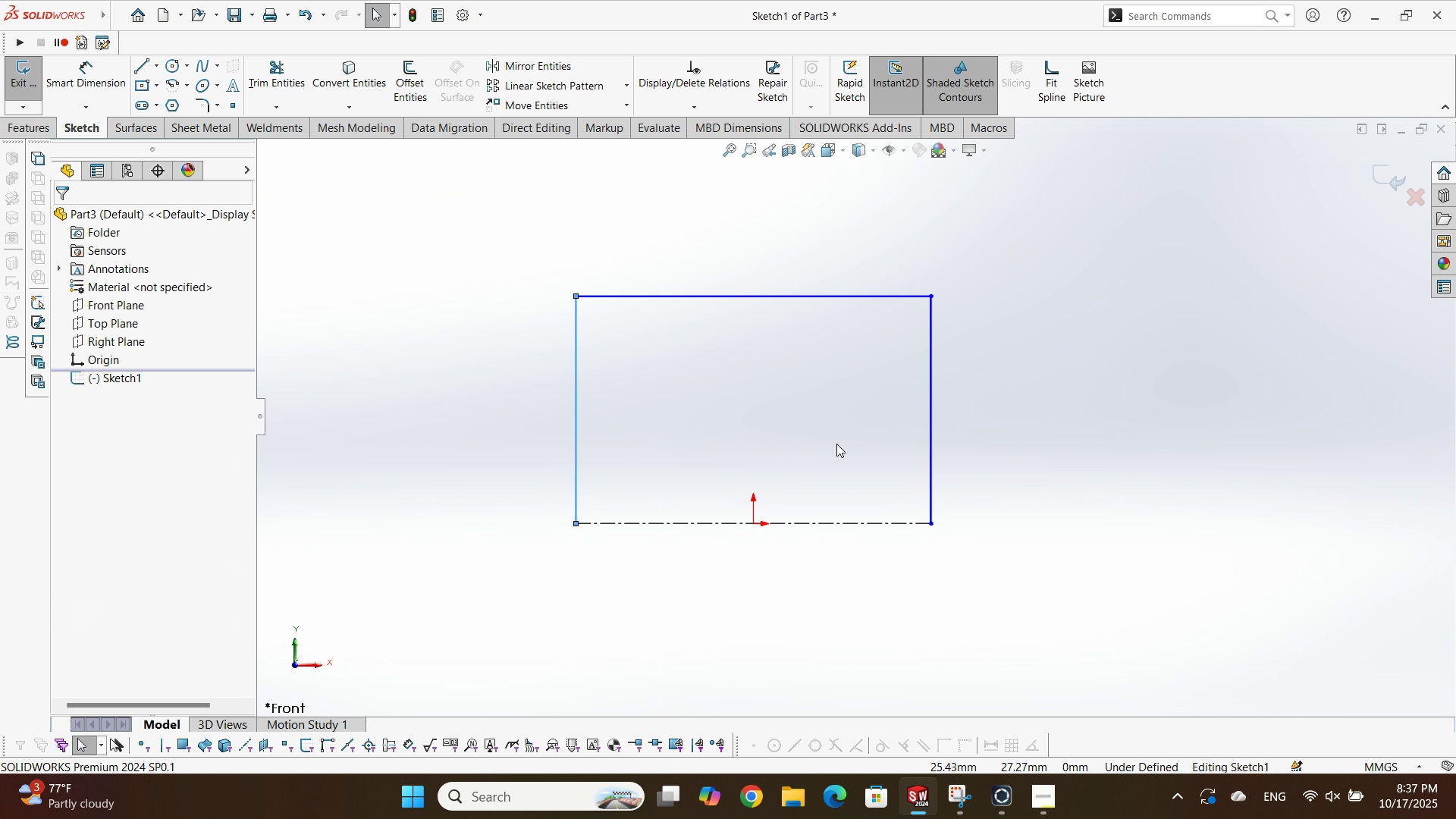 
scroll: coordinate [745, 356], scroll_direction: up, amount: 2.0
 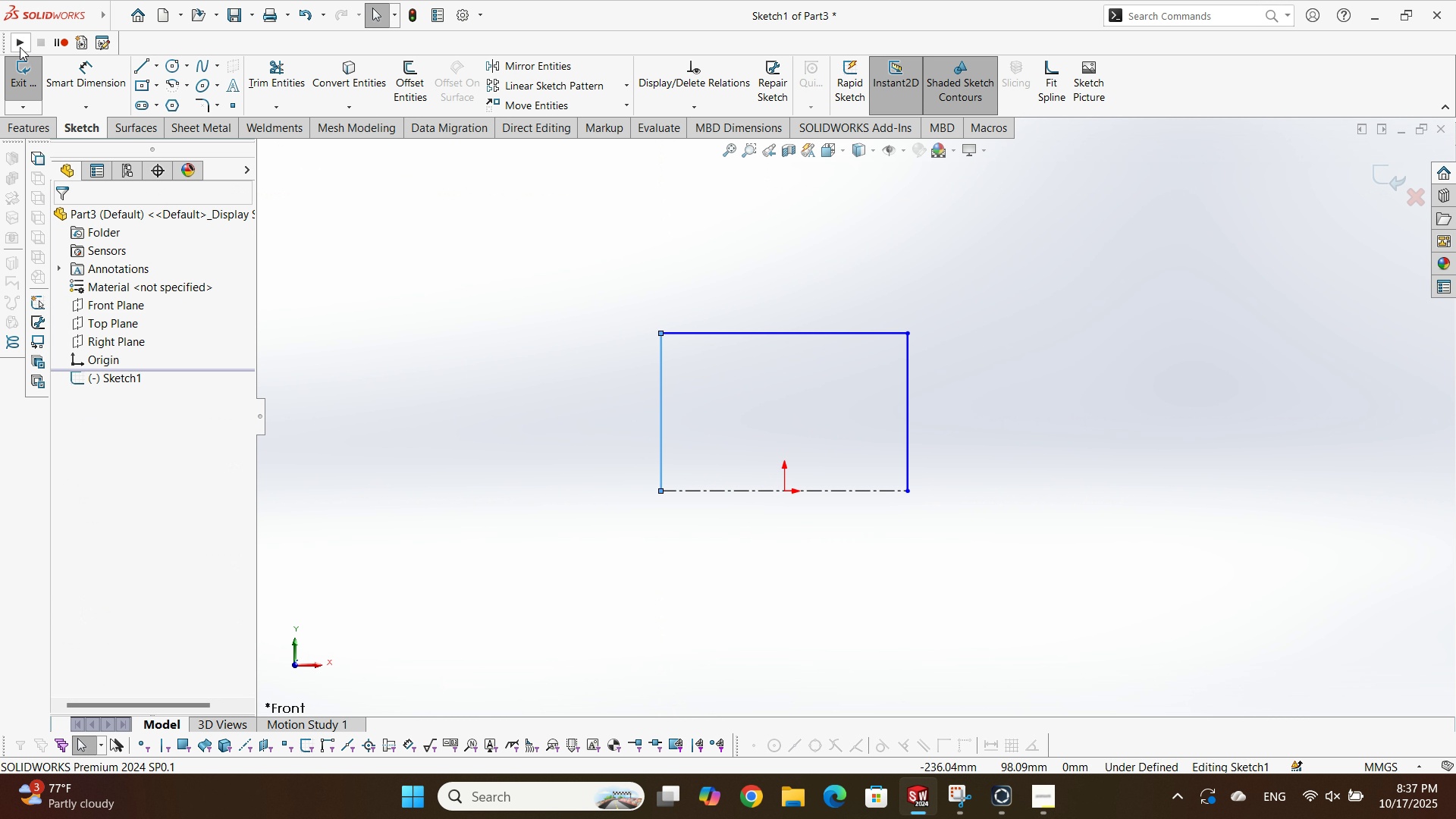 
left_click([18, 74])
 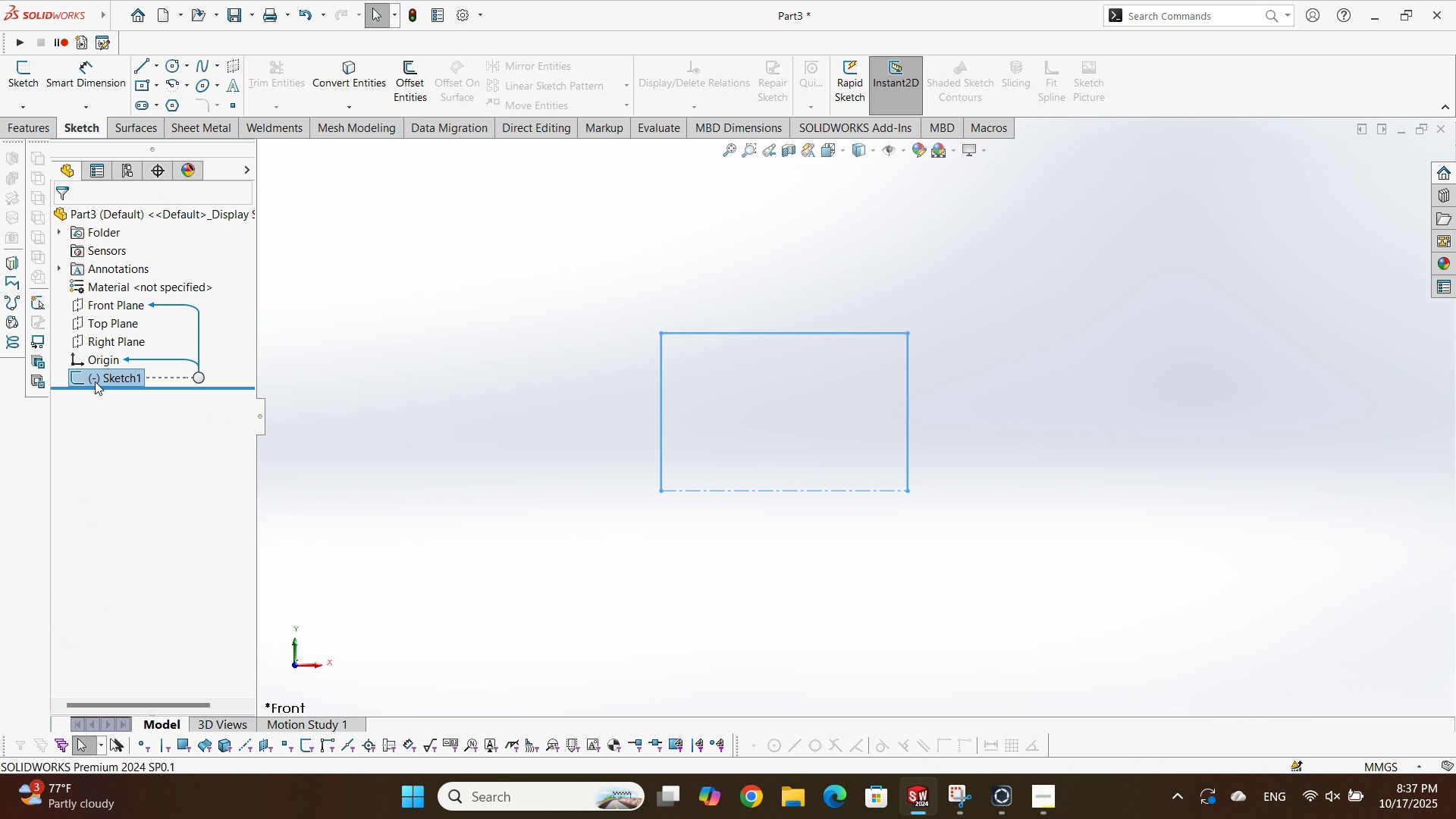 
left_click([99, 381])
 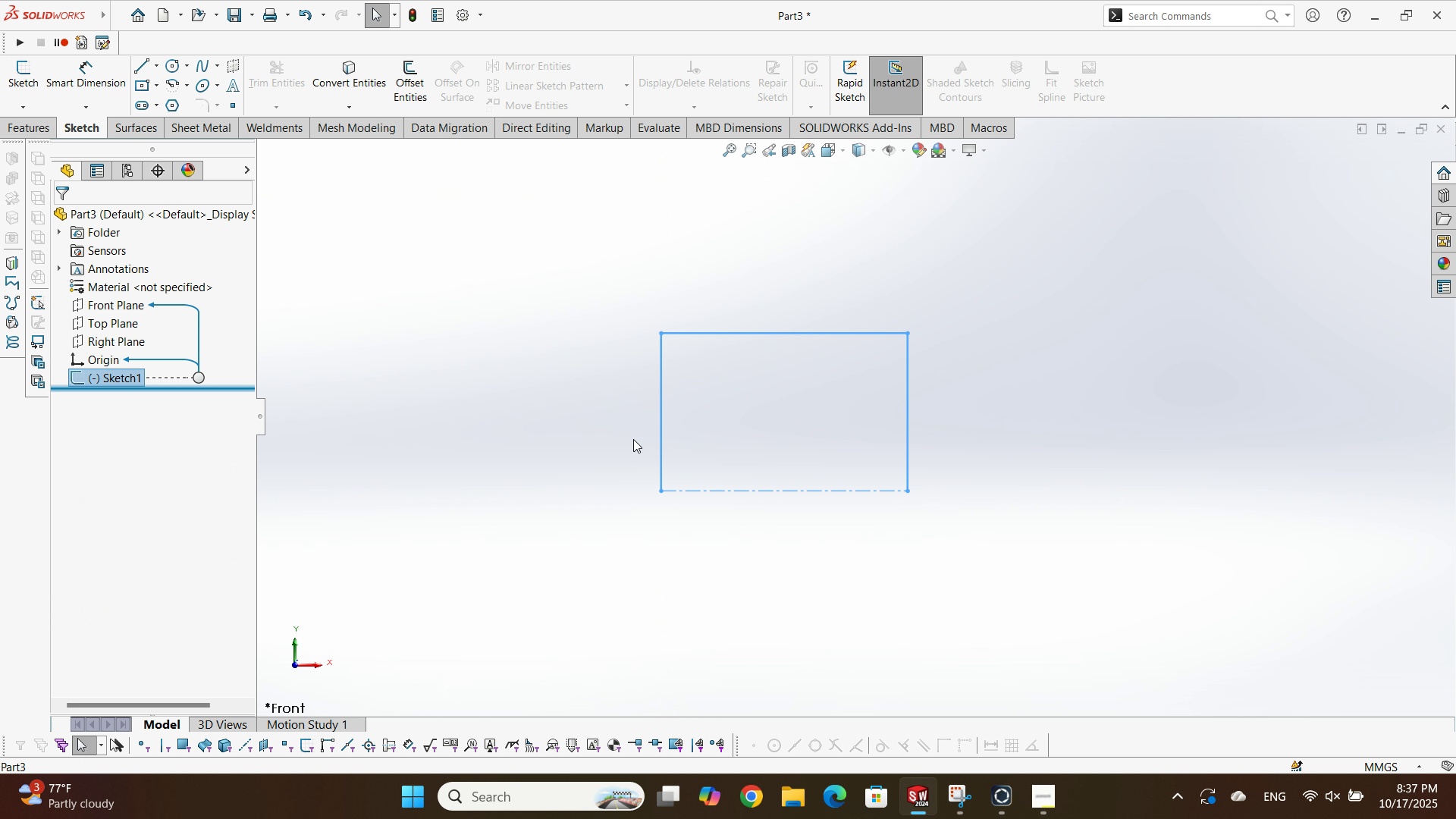 
scroll: coordinate [633, 439], scroll_direction: up, amount: 1.0
 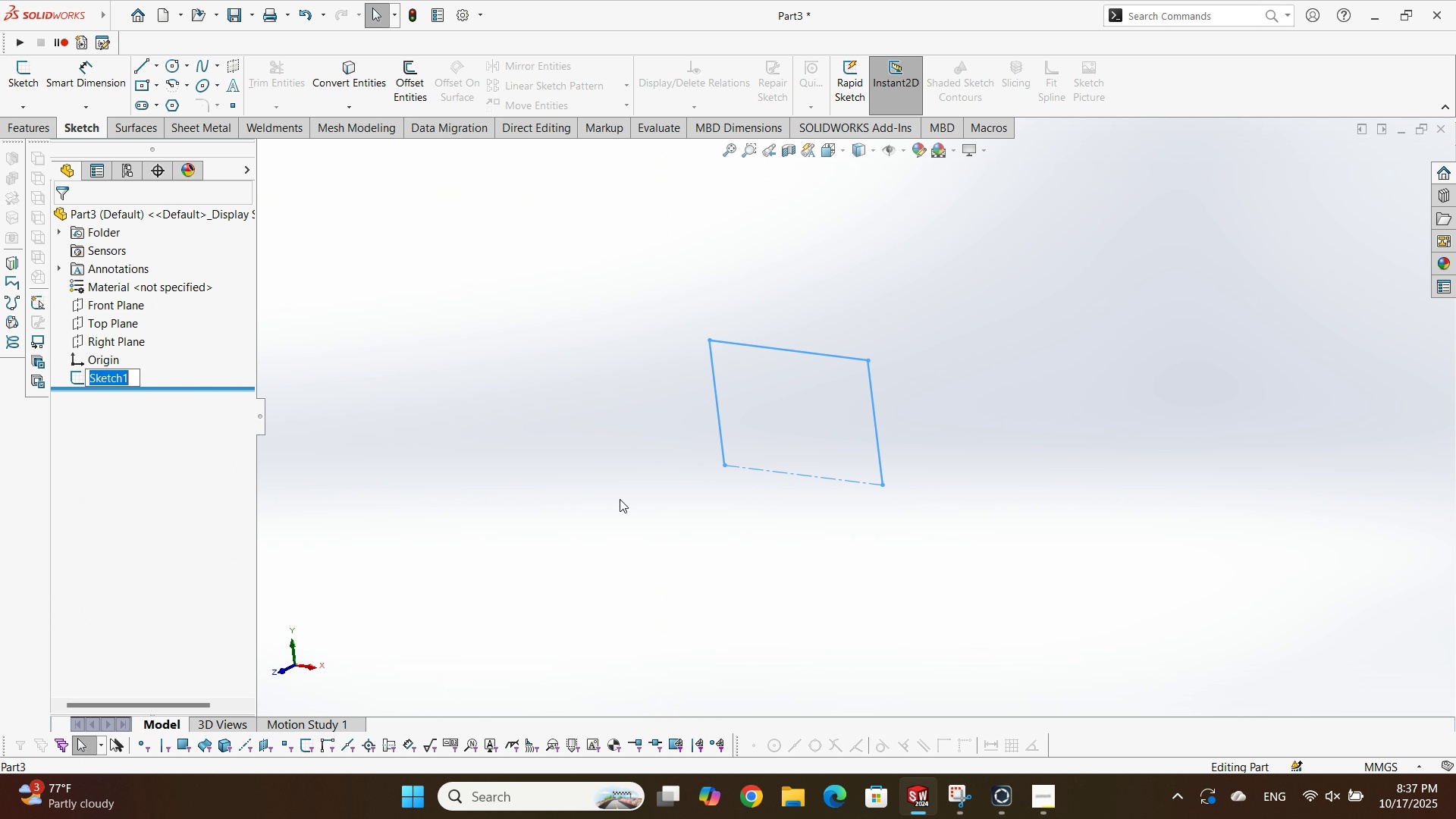 
scroll: coordinate [711, 411], scroll_direction: down, amount: 2.0
 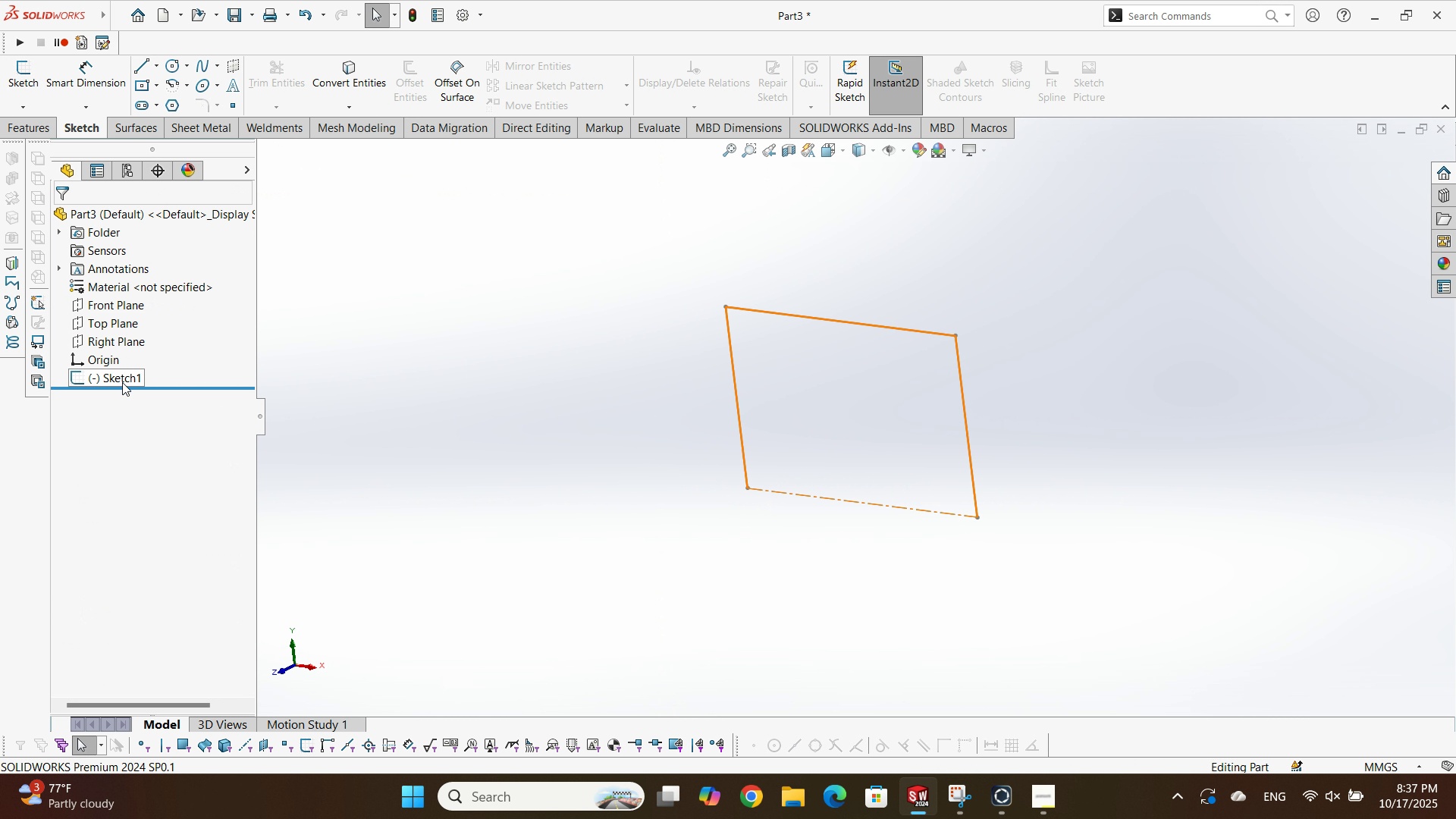 
double_click([122, 381])
 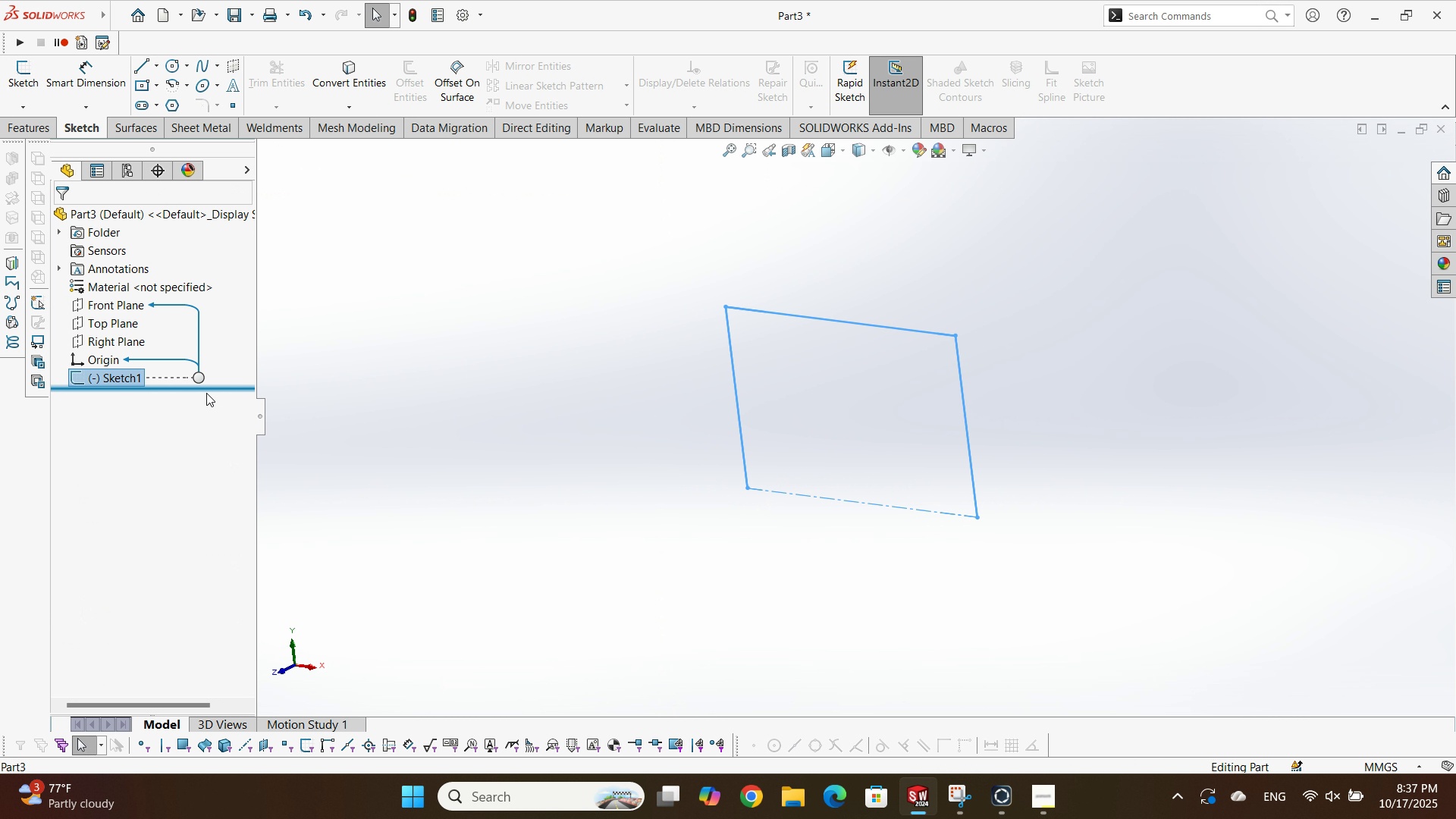 
mouse_move([127, 331])
 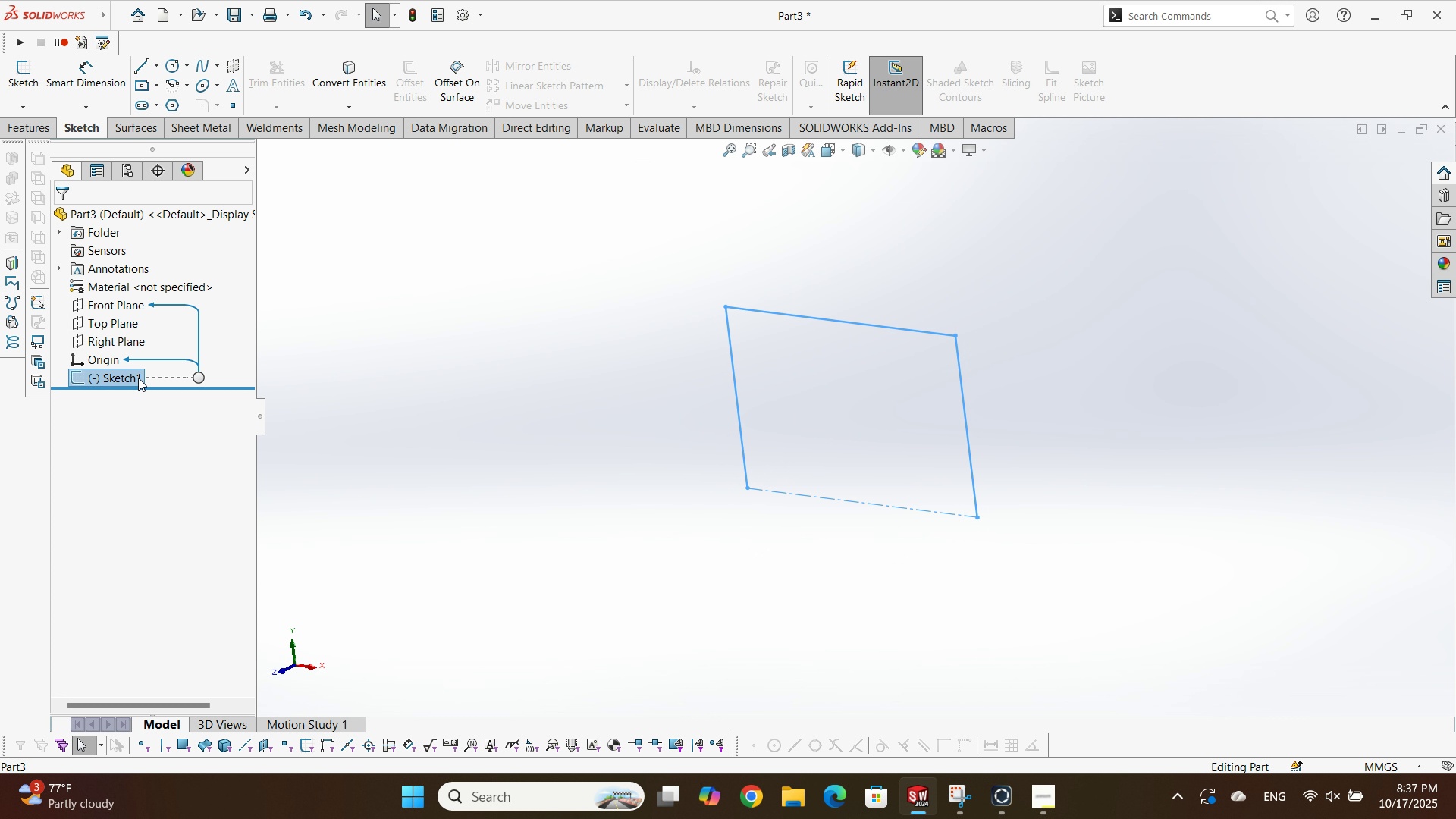 
right_click([133, 381])
 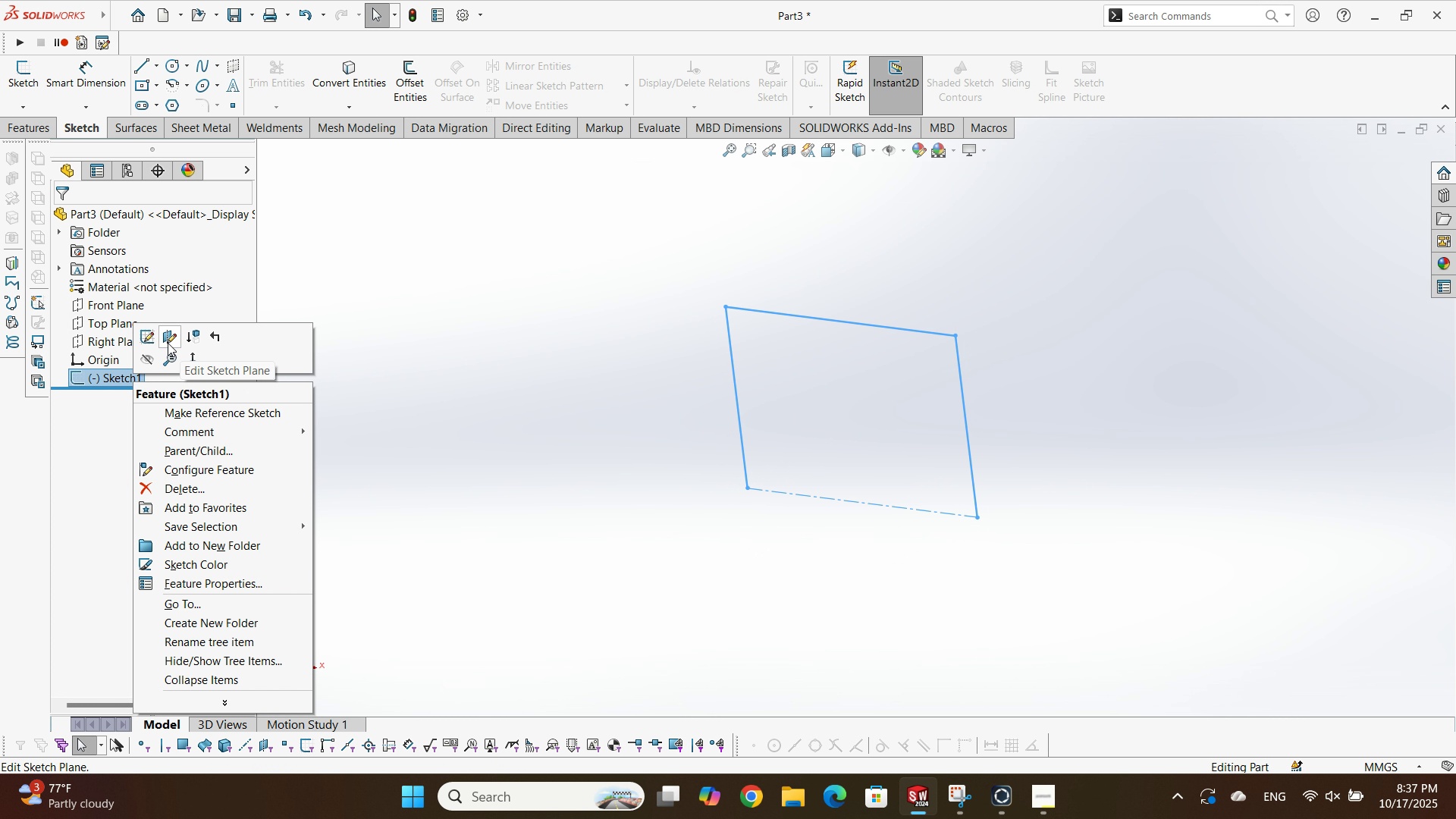 
left_click([168, 343])
 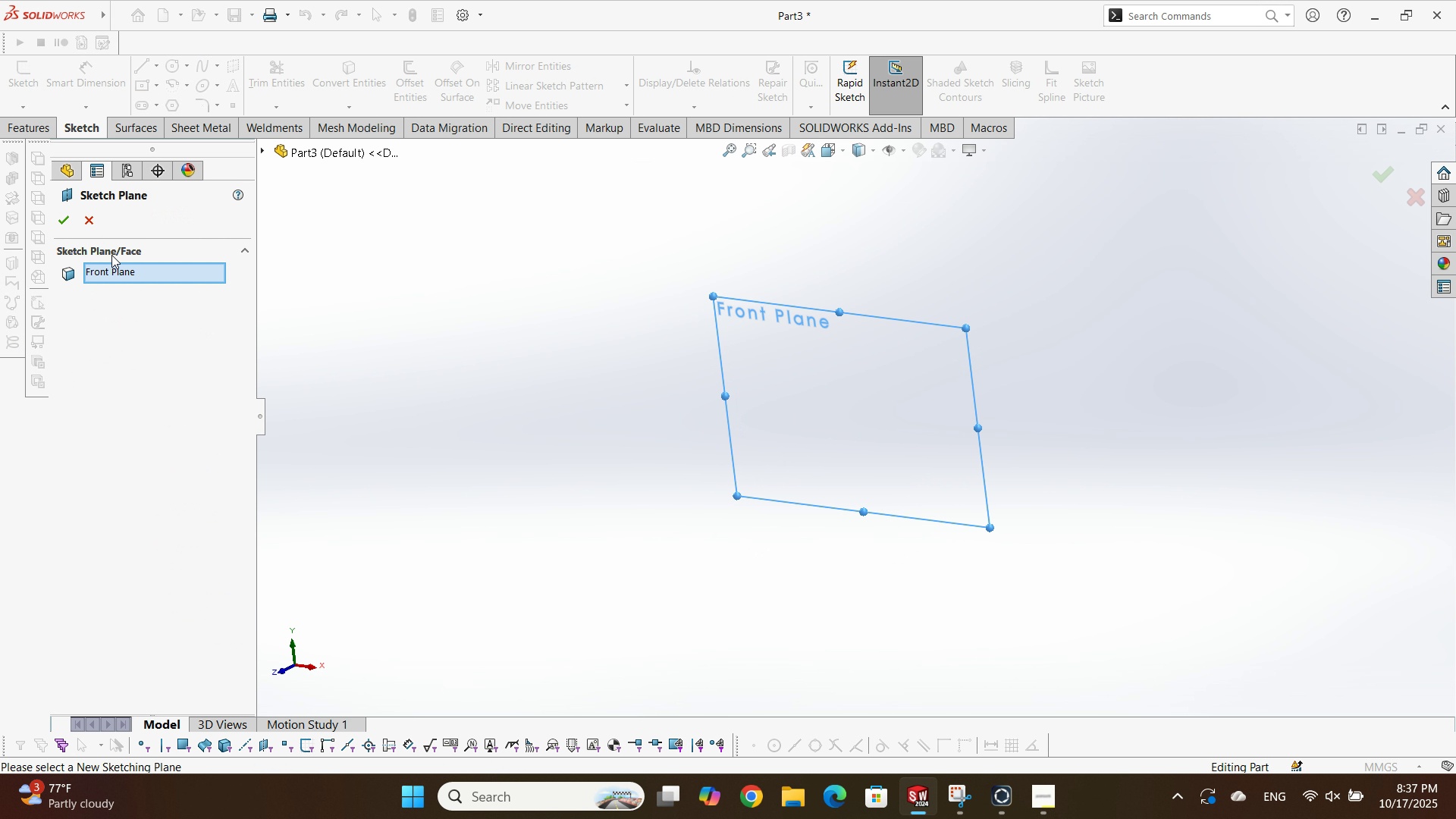 
left_click([110, 271])
 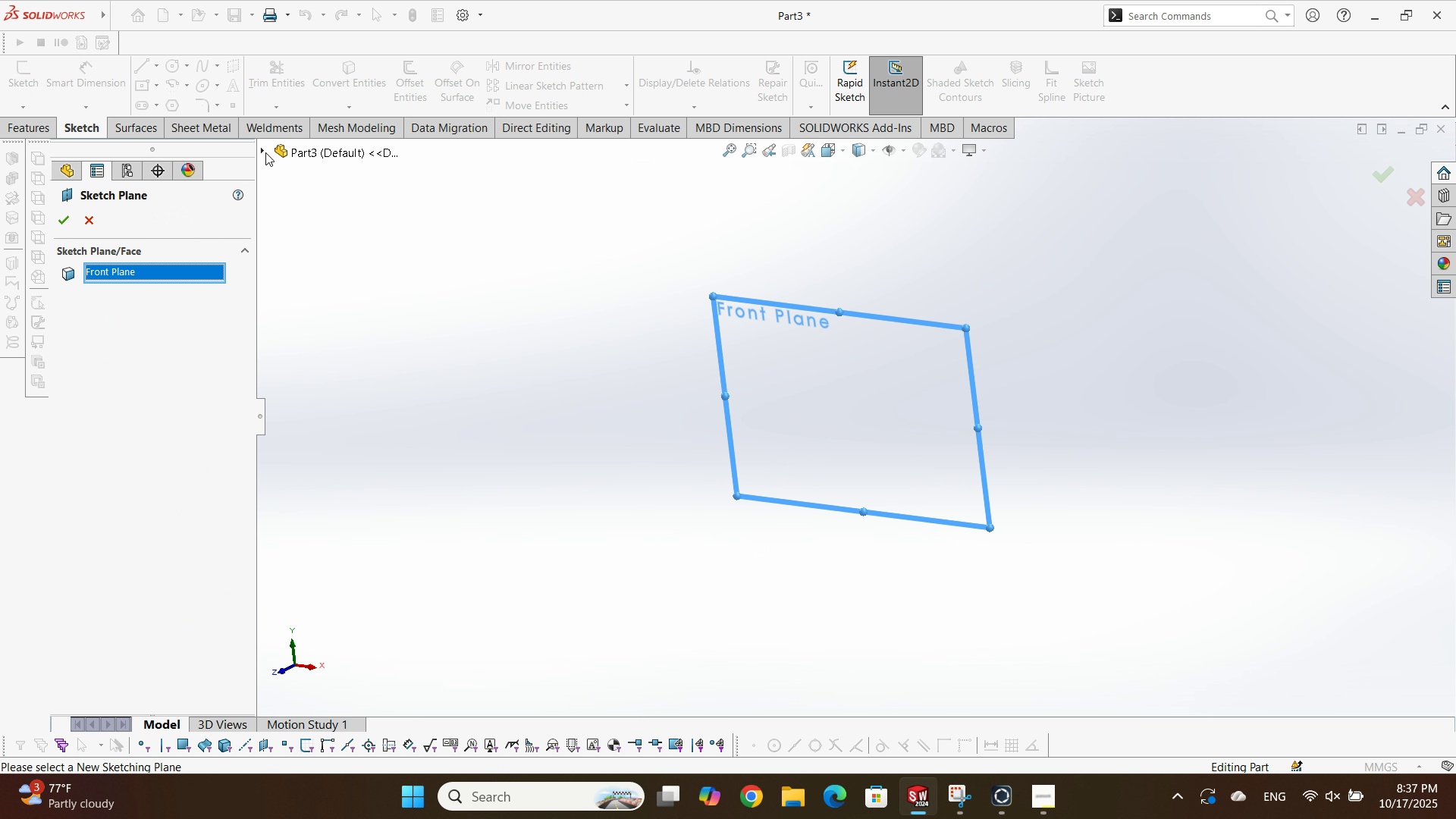 
left_click([265, 151])
 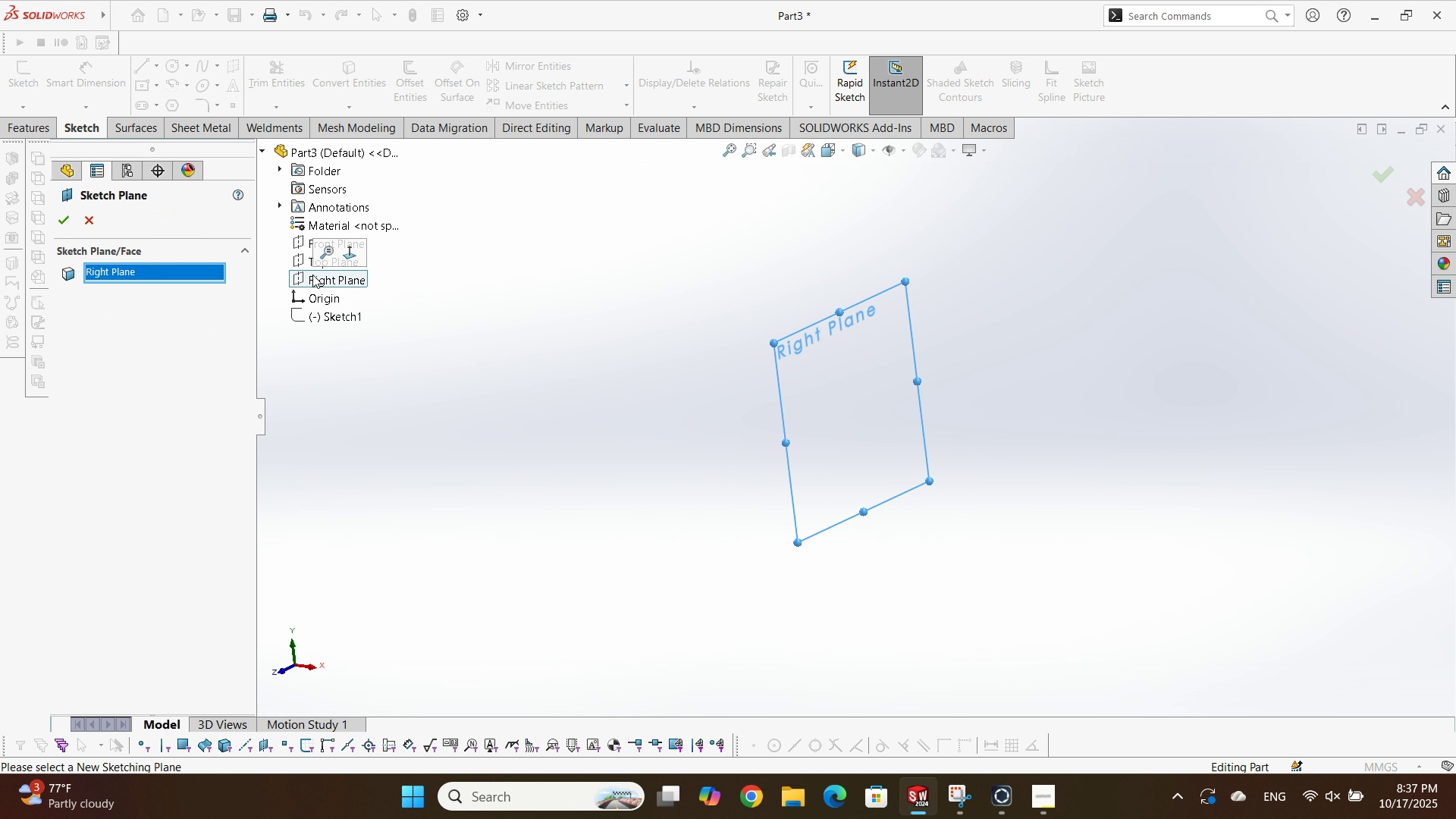 
left_click([312, 275])
 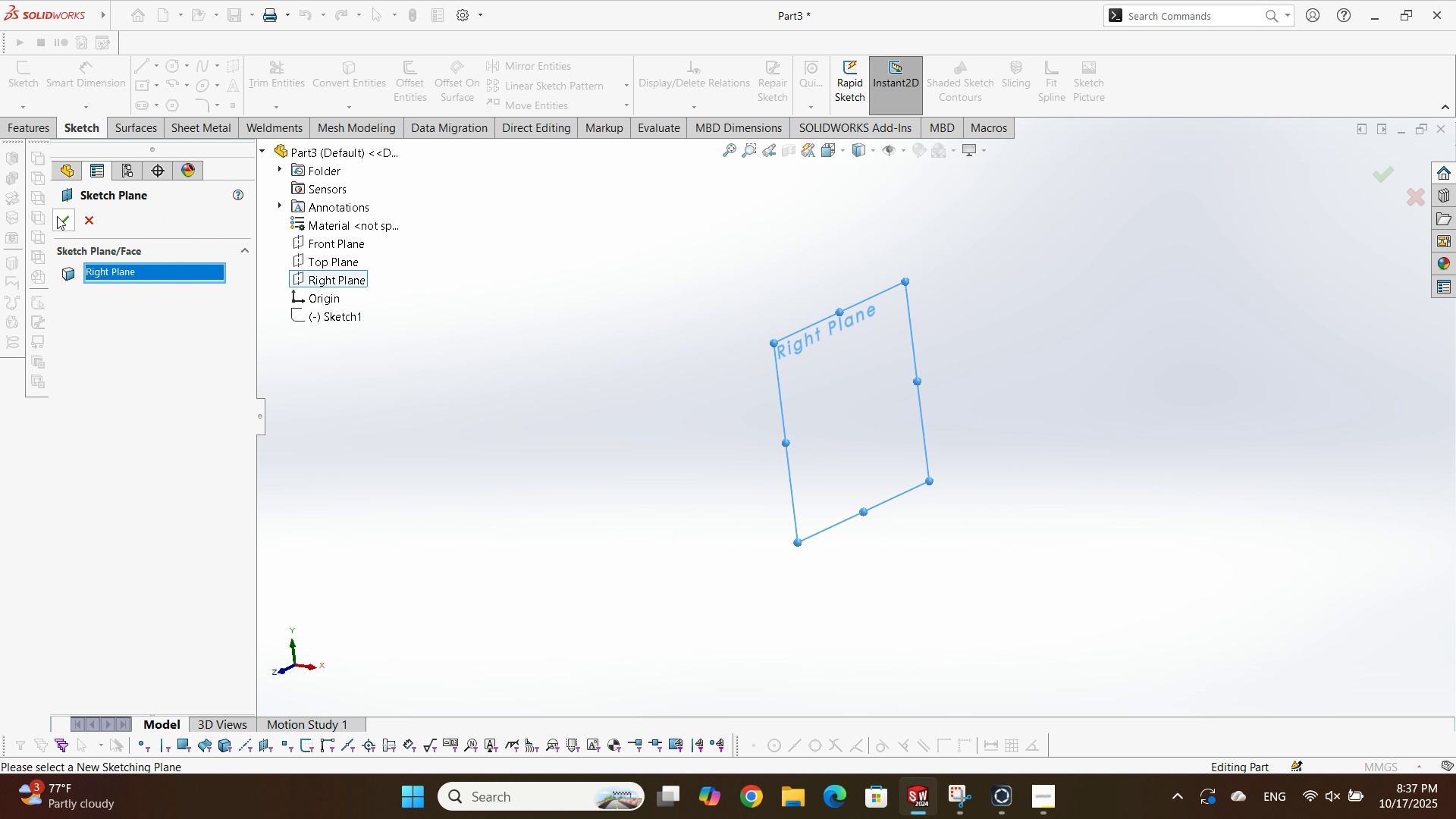 
left_click([58, 216])
 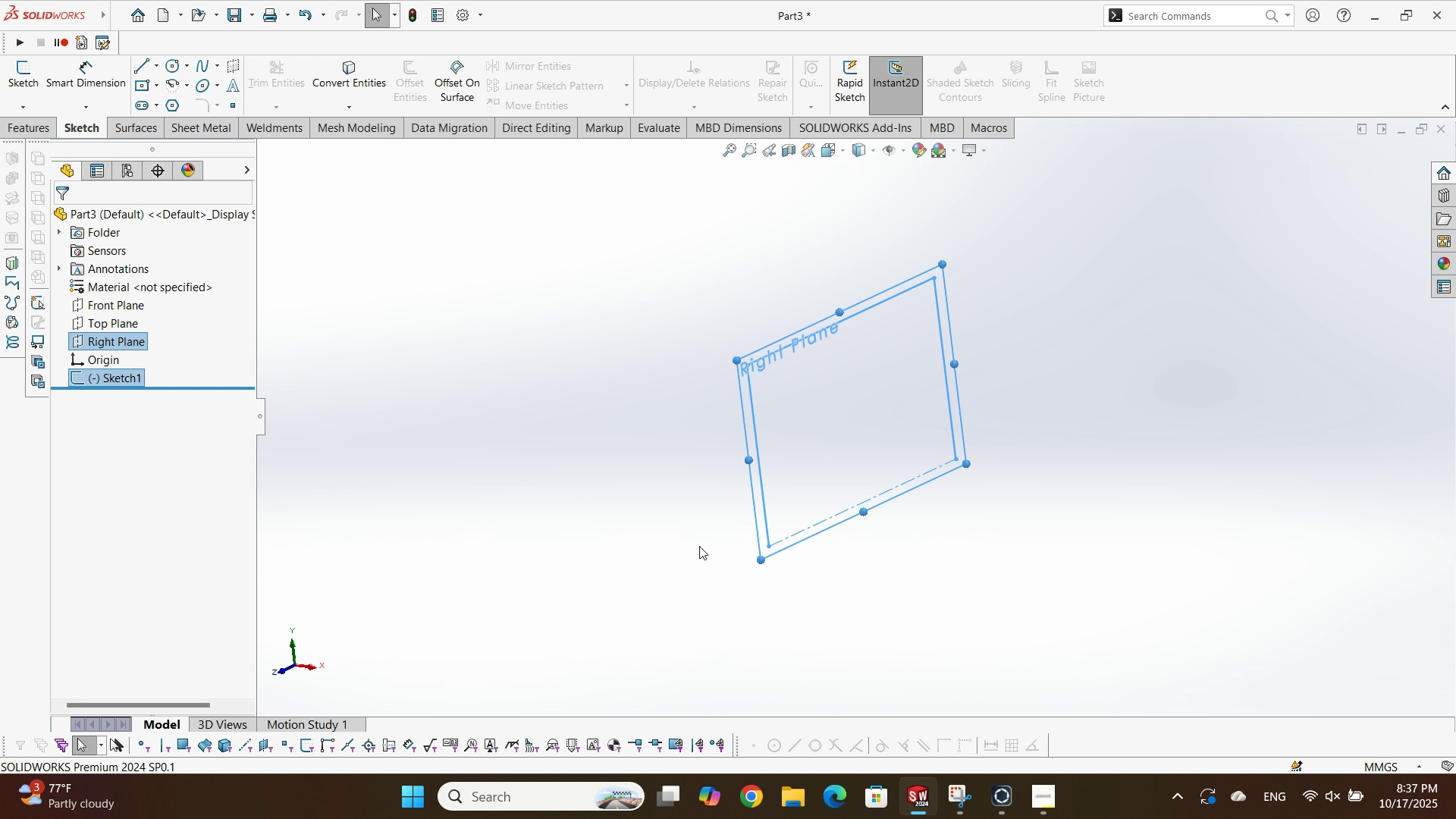 
left_click([699, 546])
 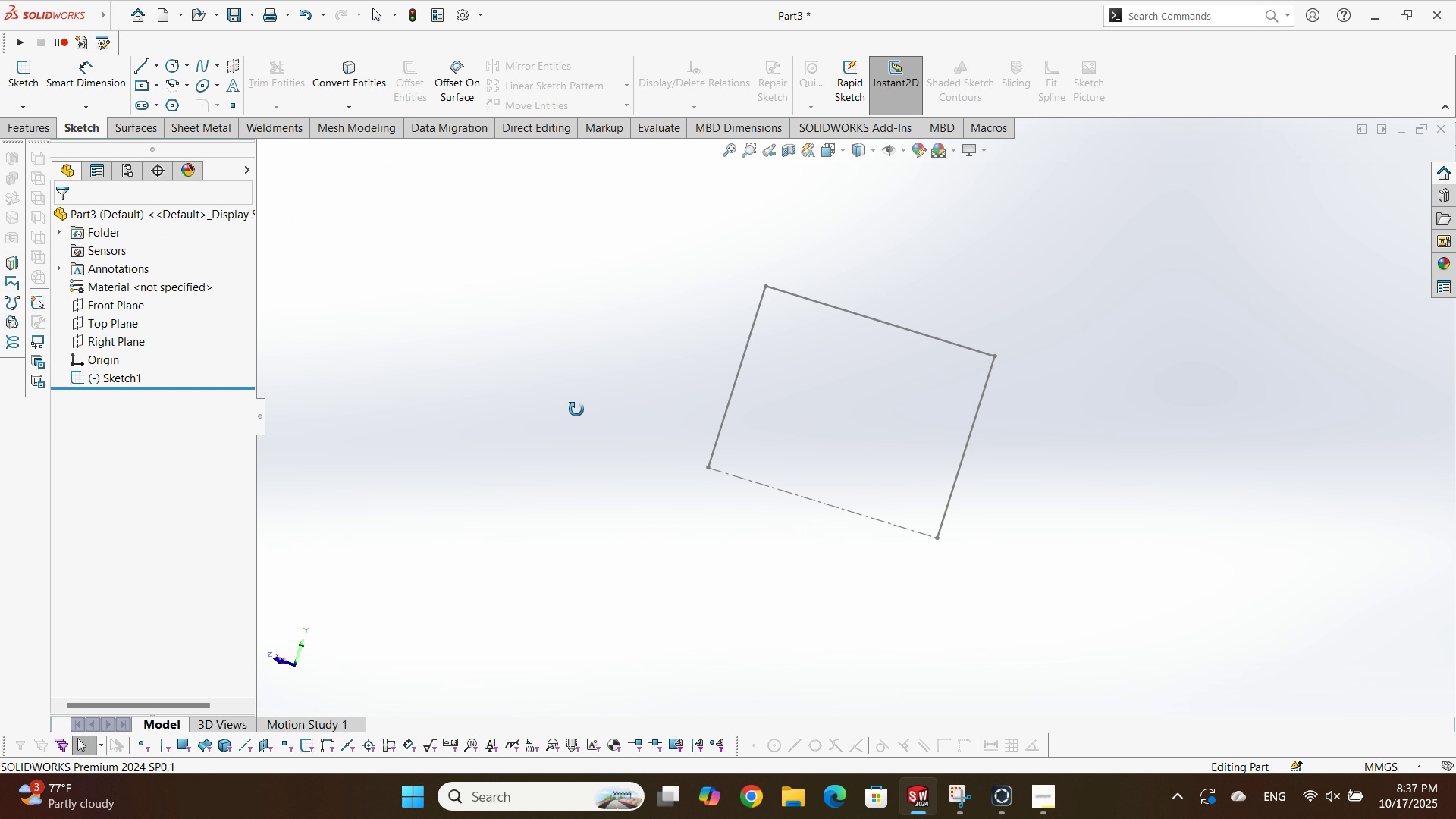 
key(Space)
 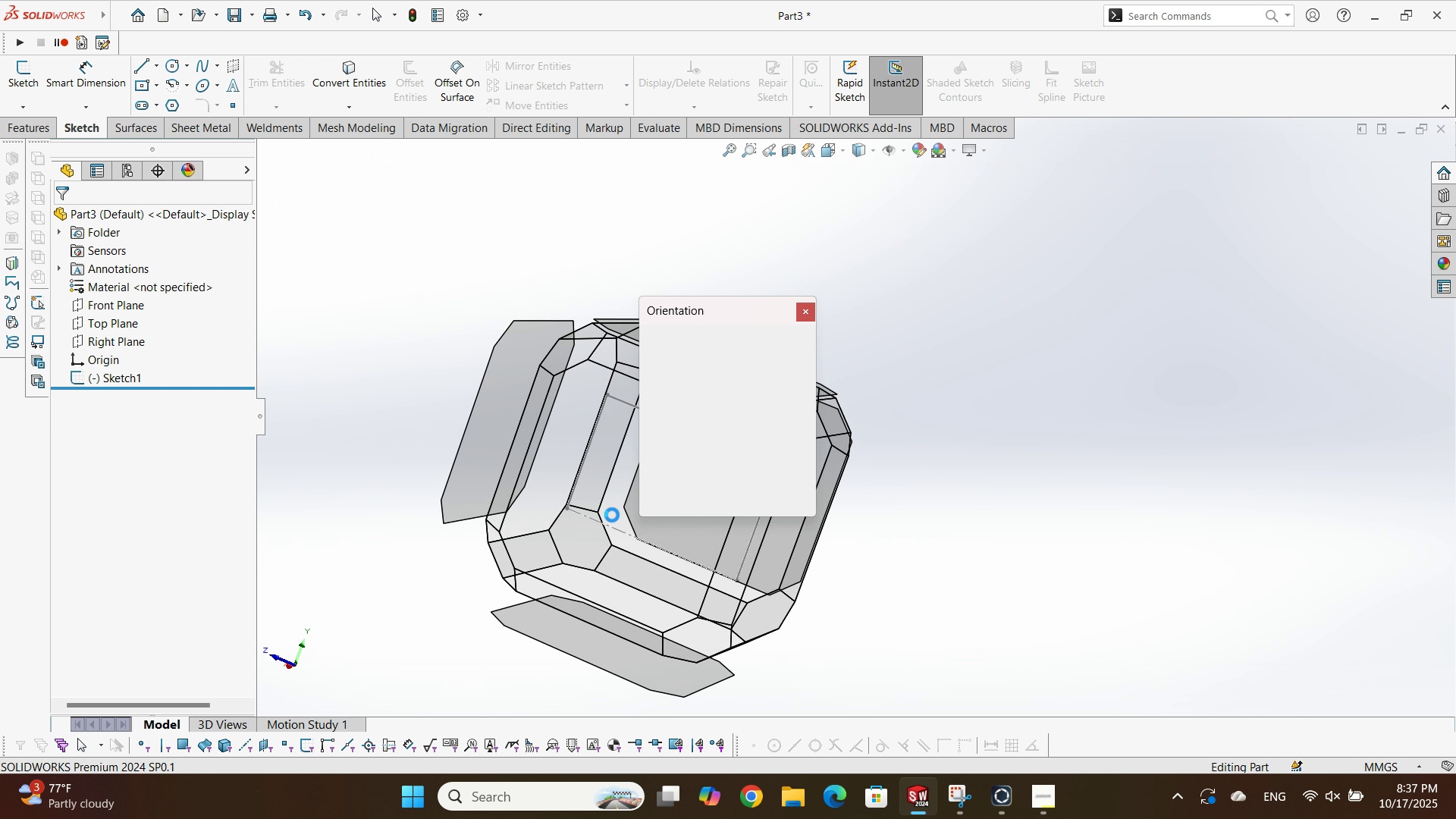 
left_click([612, 515])
 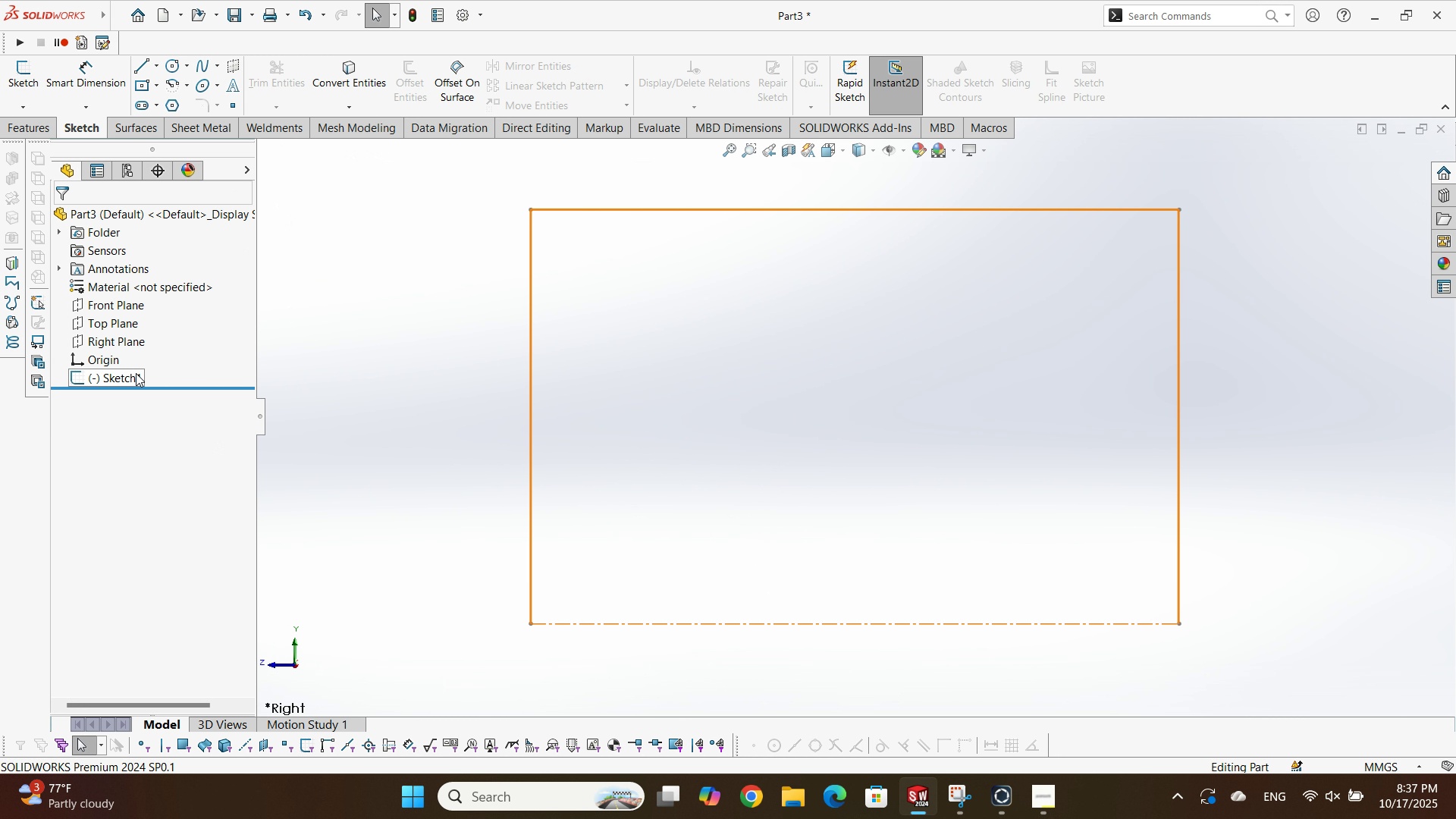 
left_click([136, 372])
 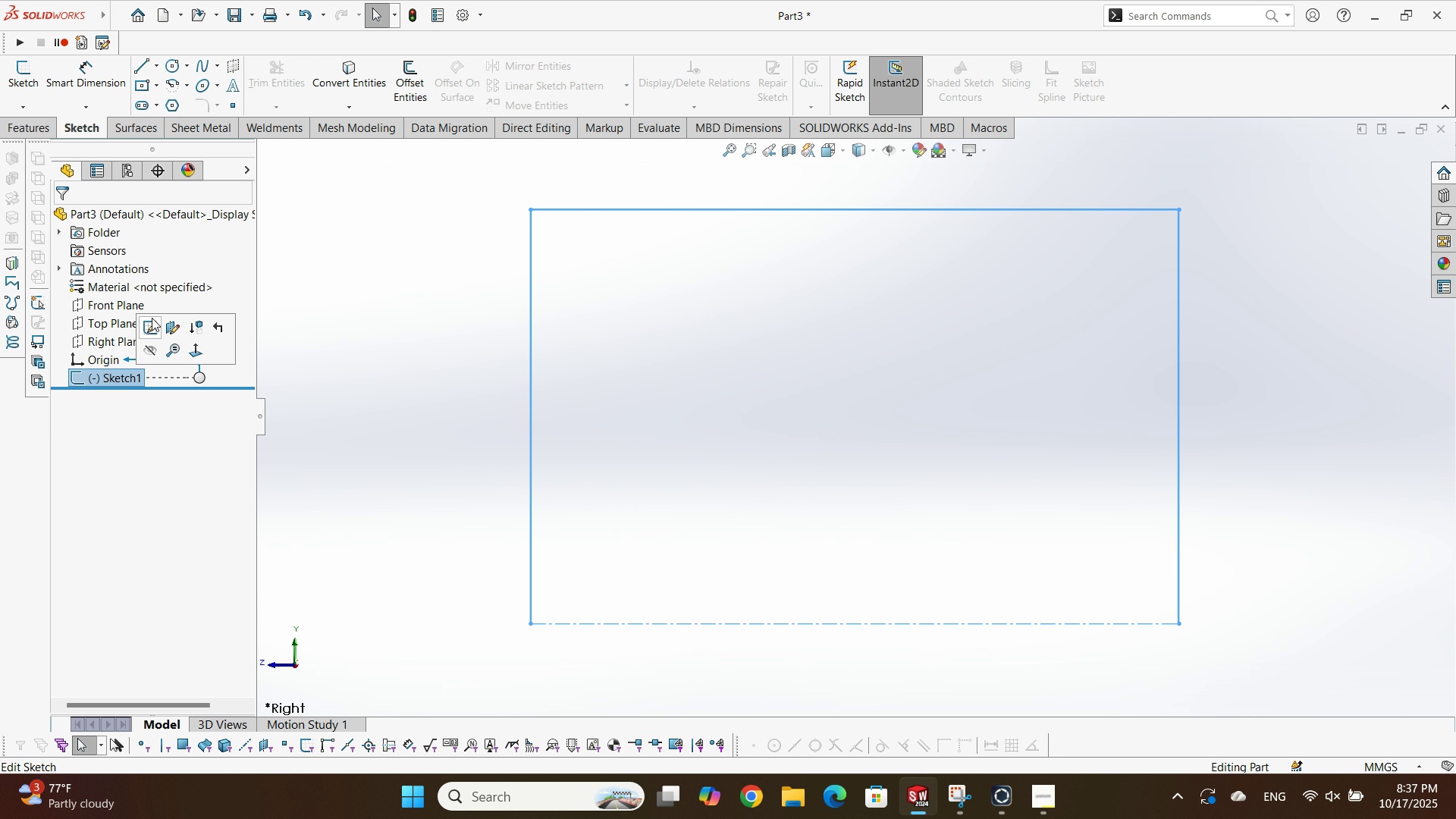 
left_click([152, 319])
 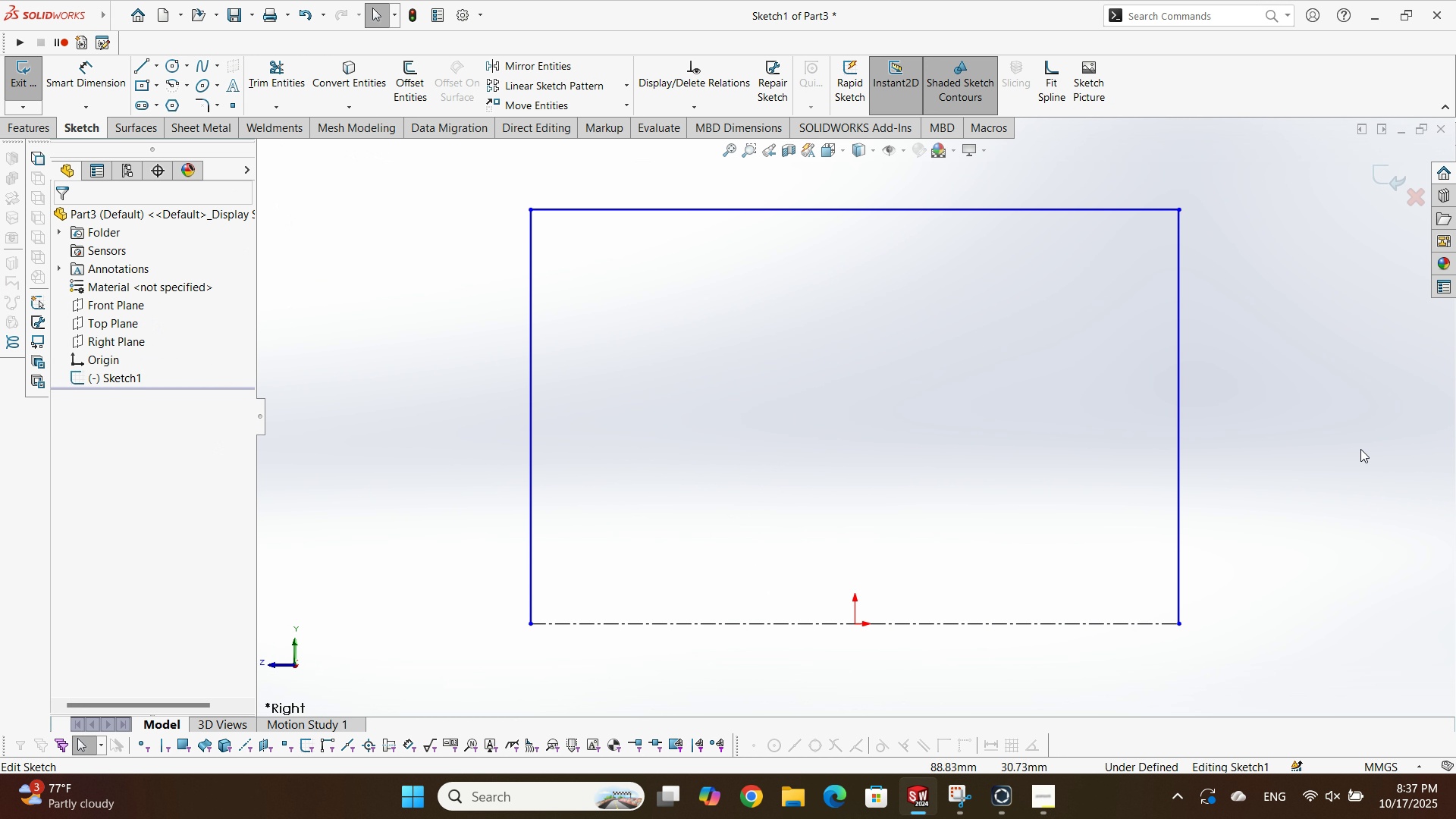 
scroll: coordinate [1356, 469], scroll_direction: up, amount: 2.0
 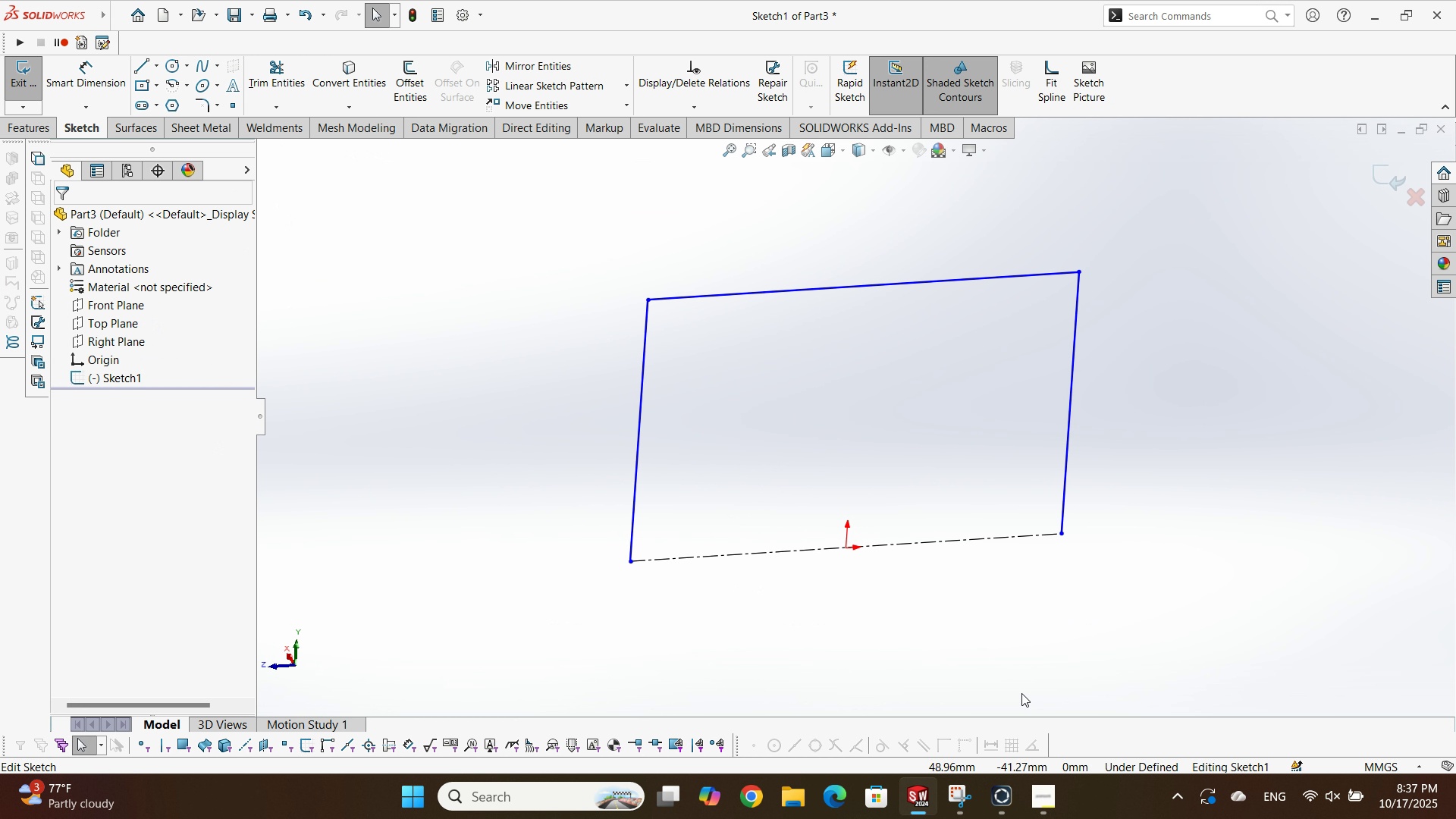 
key(Space)
 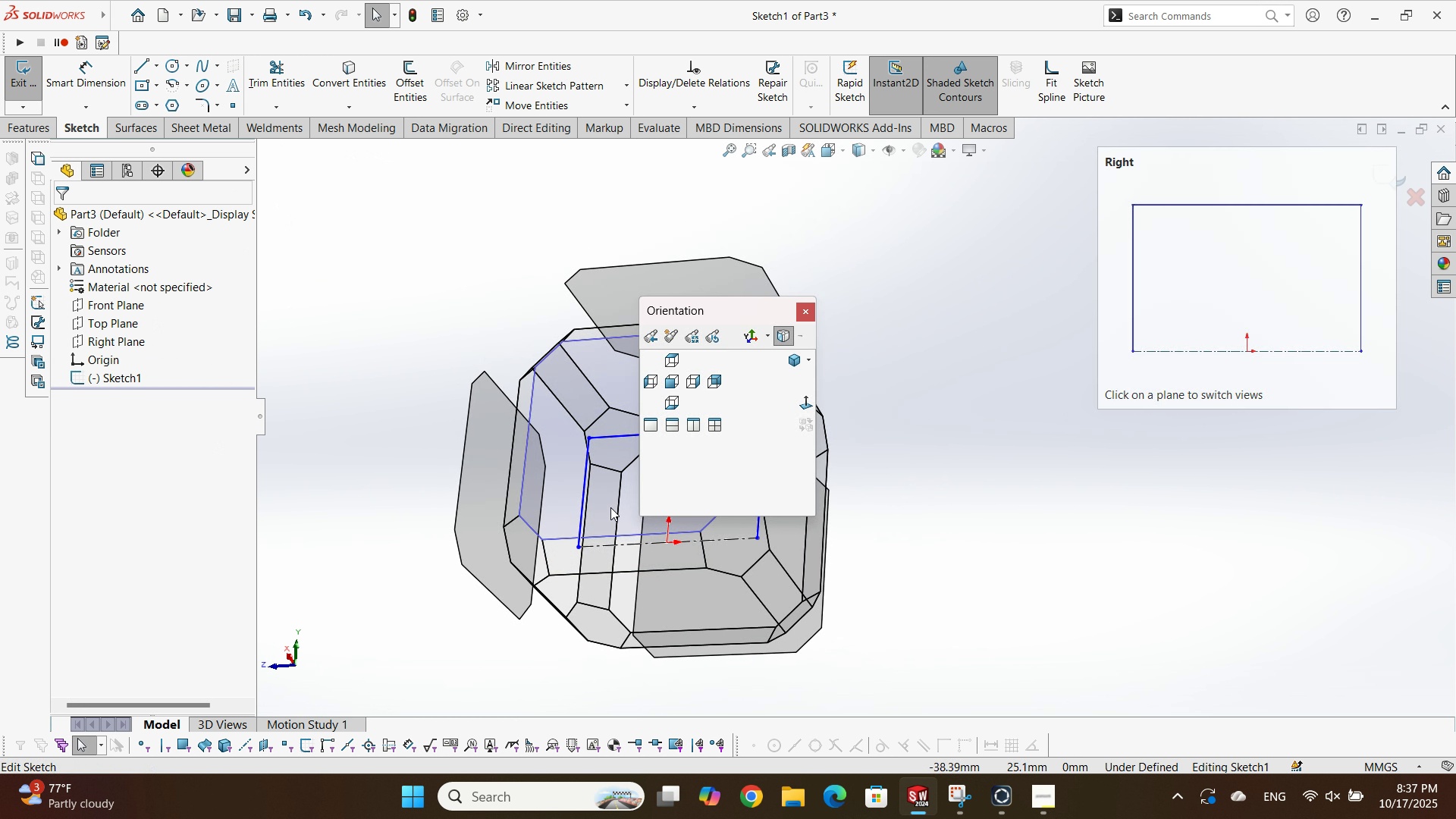 
left_click([610, 507])
 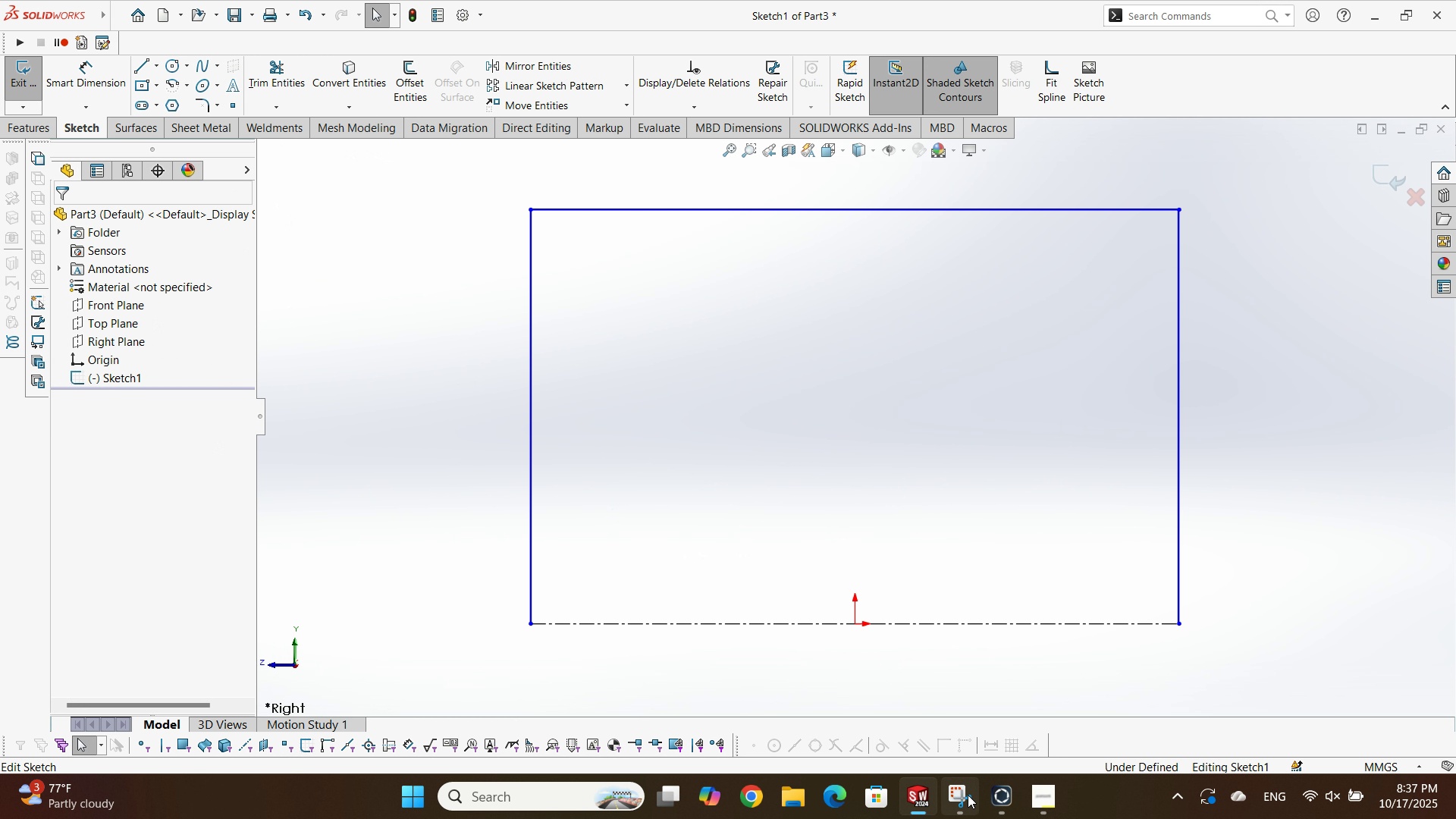 
left_click([965, 796])
 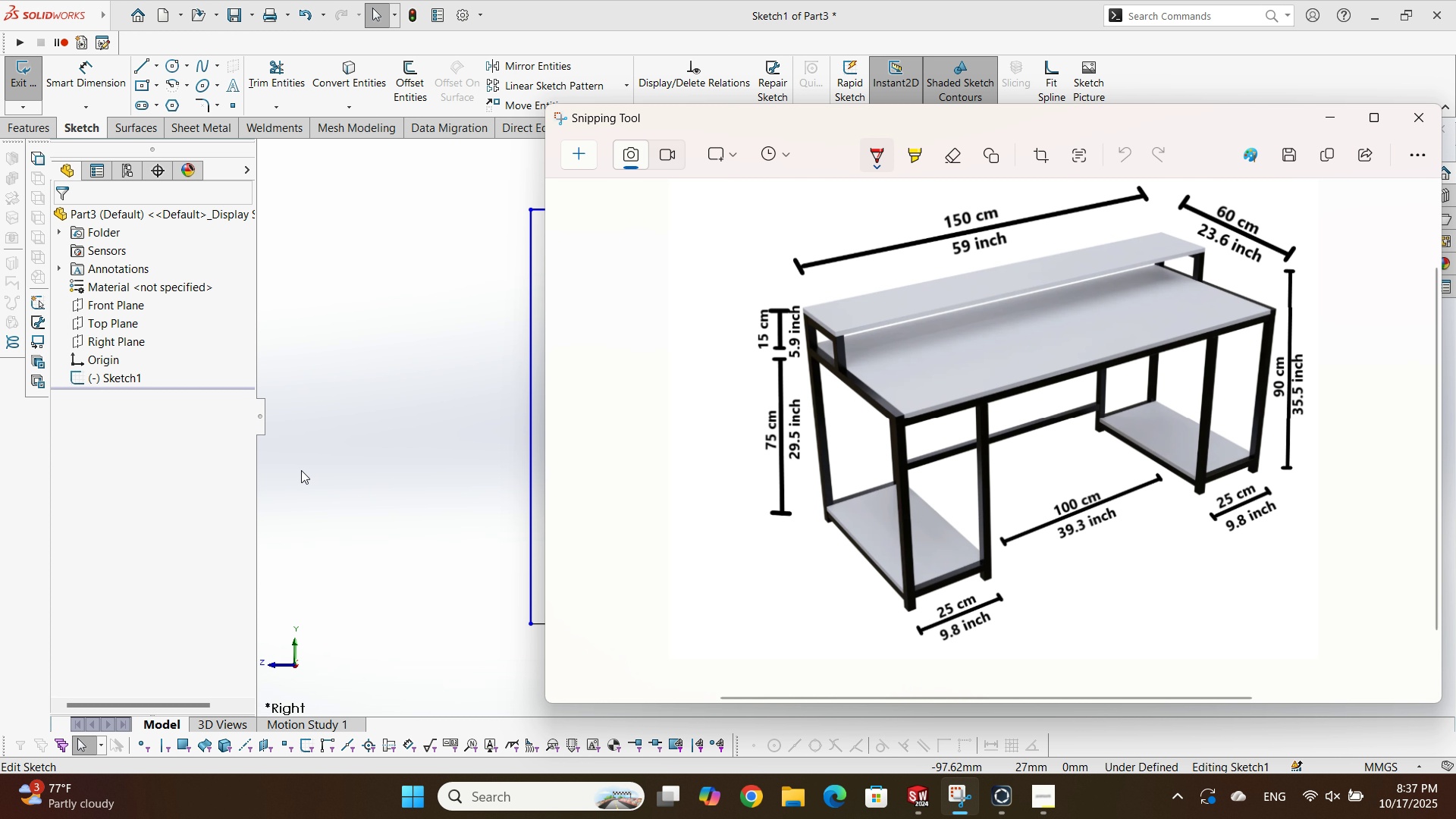 
left_click([336, 461])
 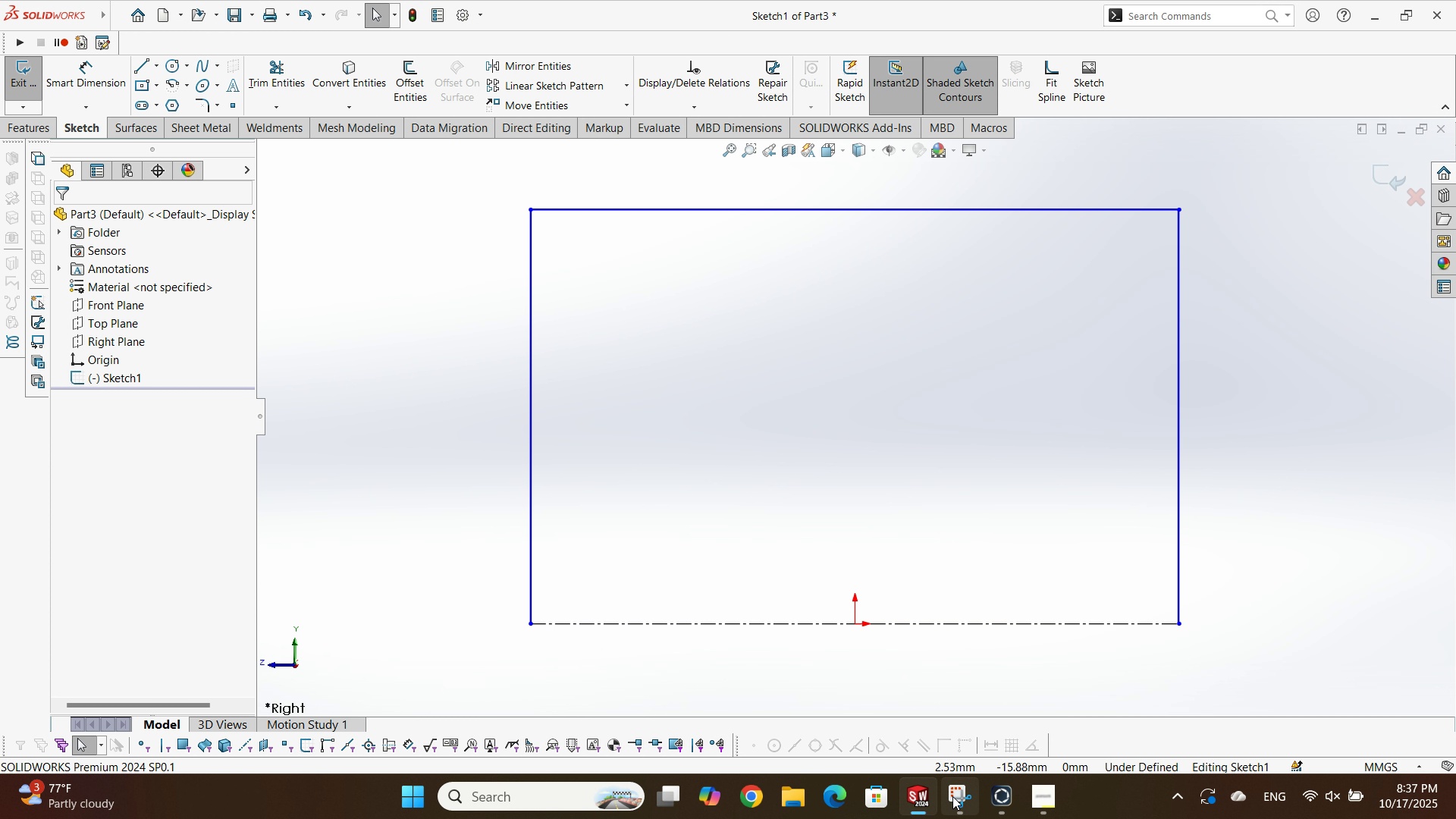 
left_click([946, 797])
 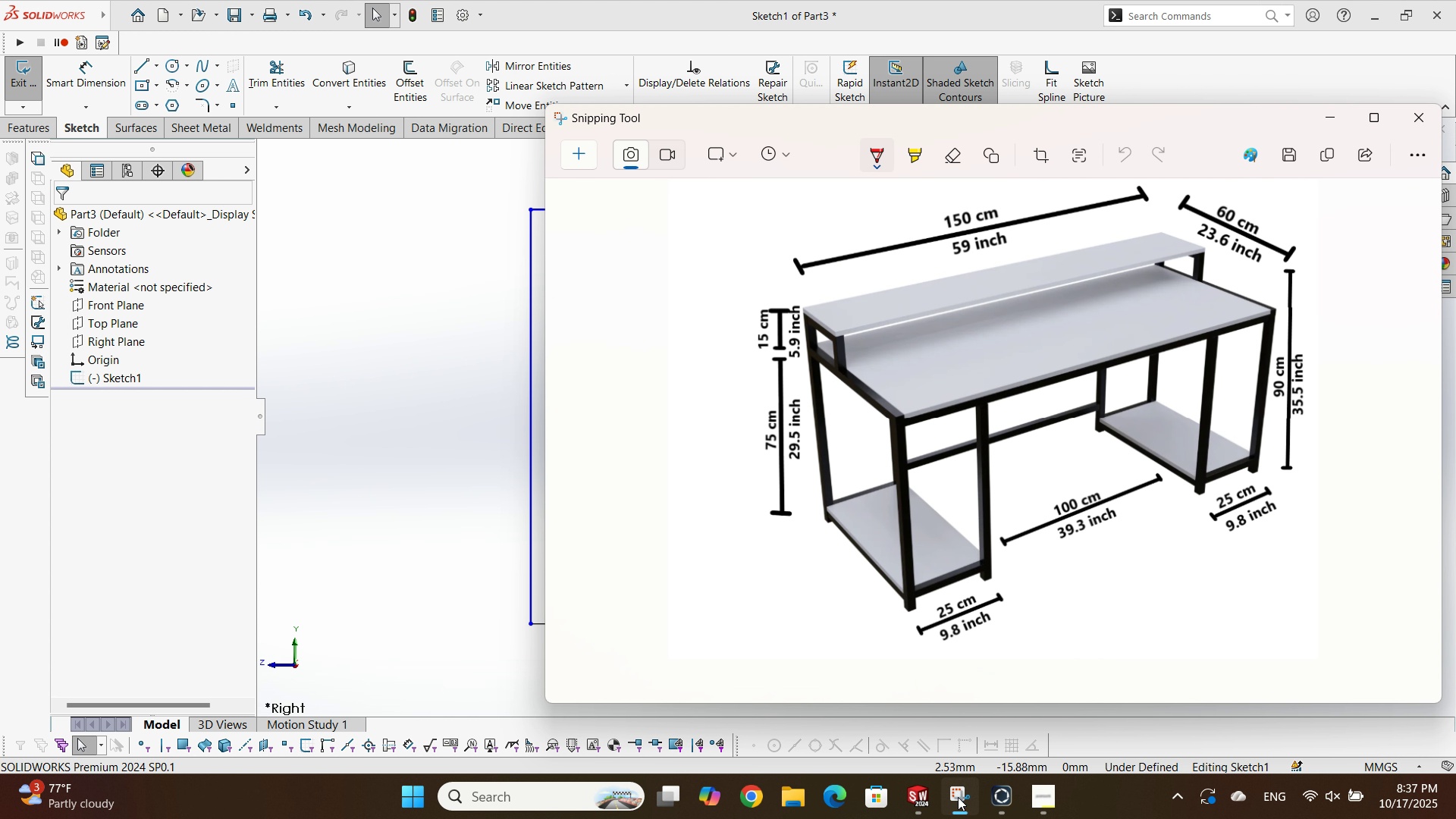 
left_click([958, 797])
 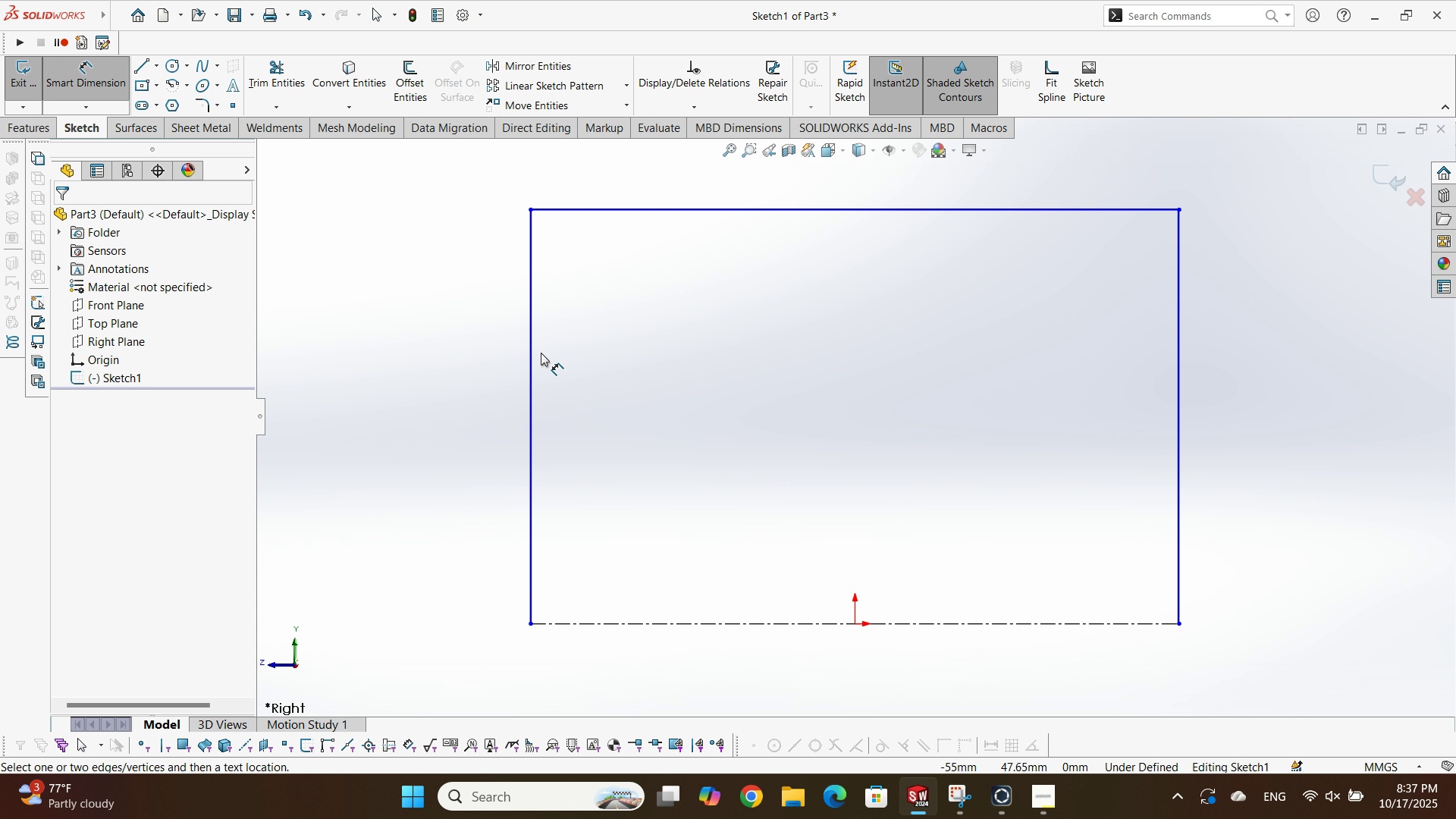 
left_click([532, 362])
 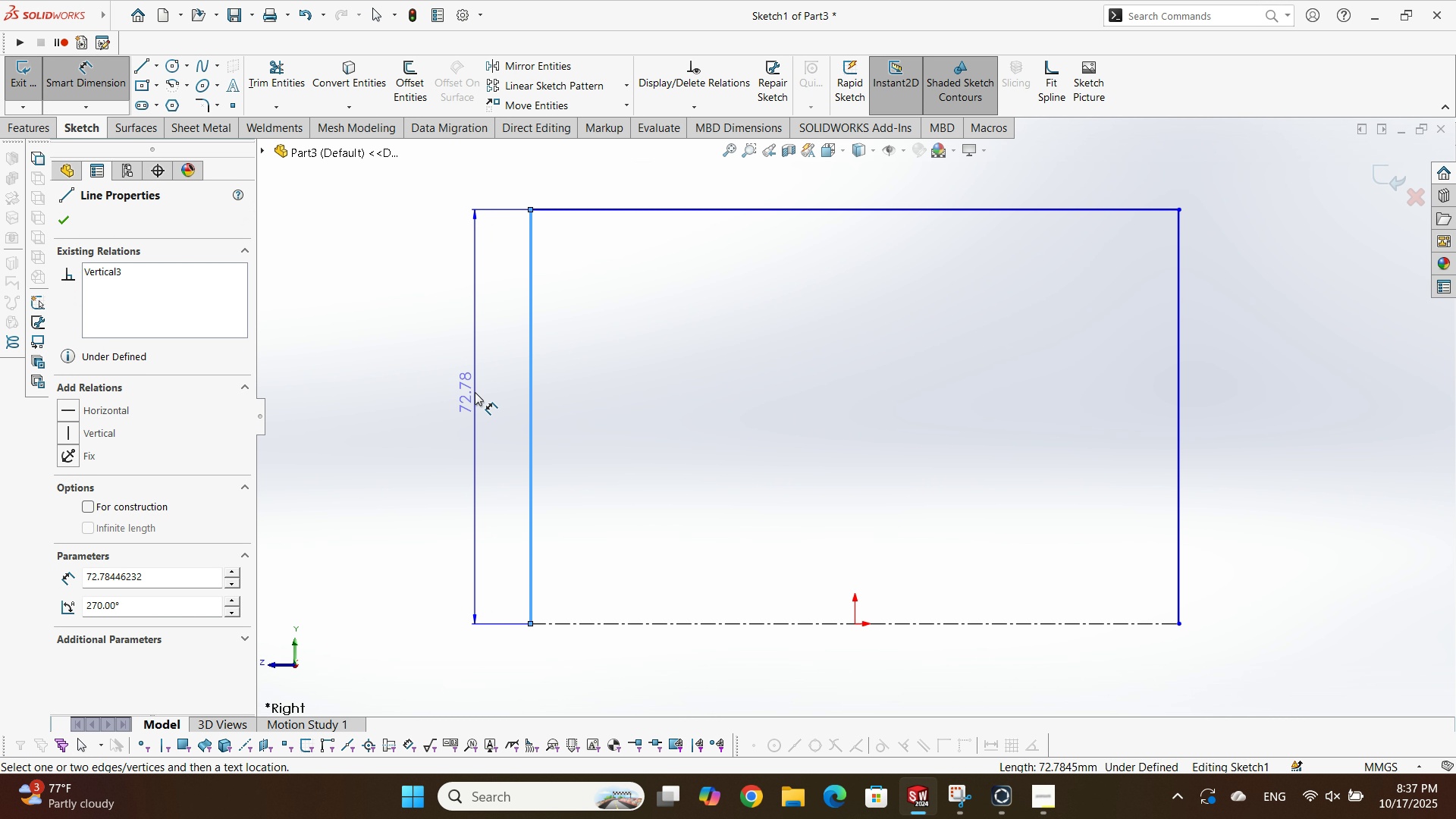 
double_click([475, 392])
 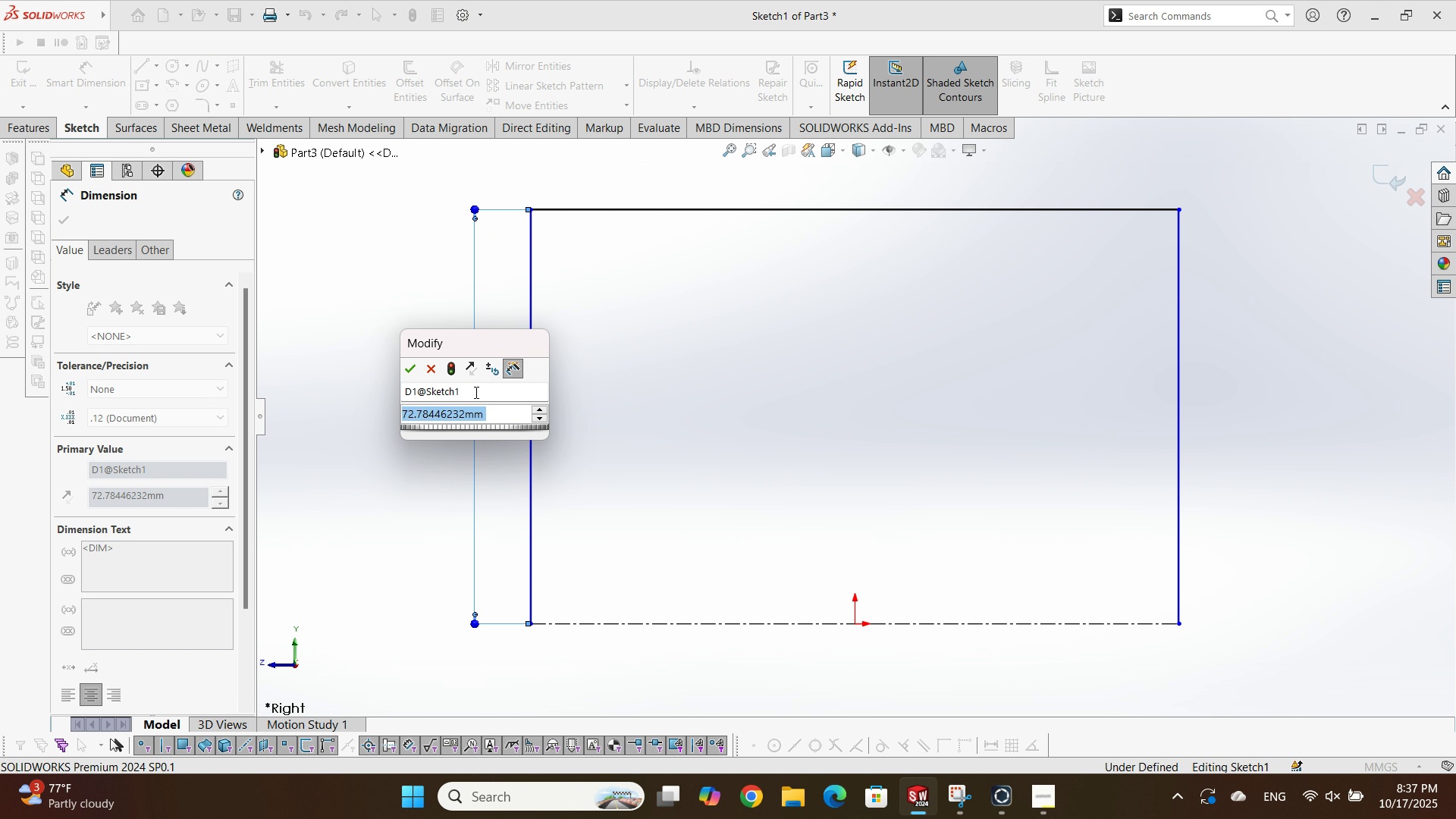 
key(Numpad7)
 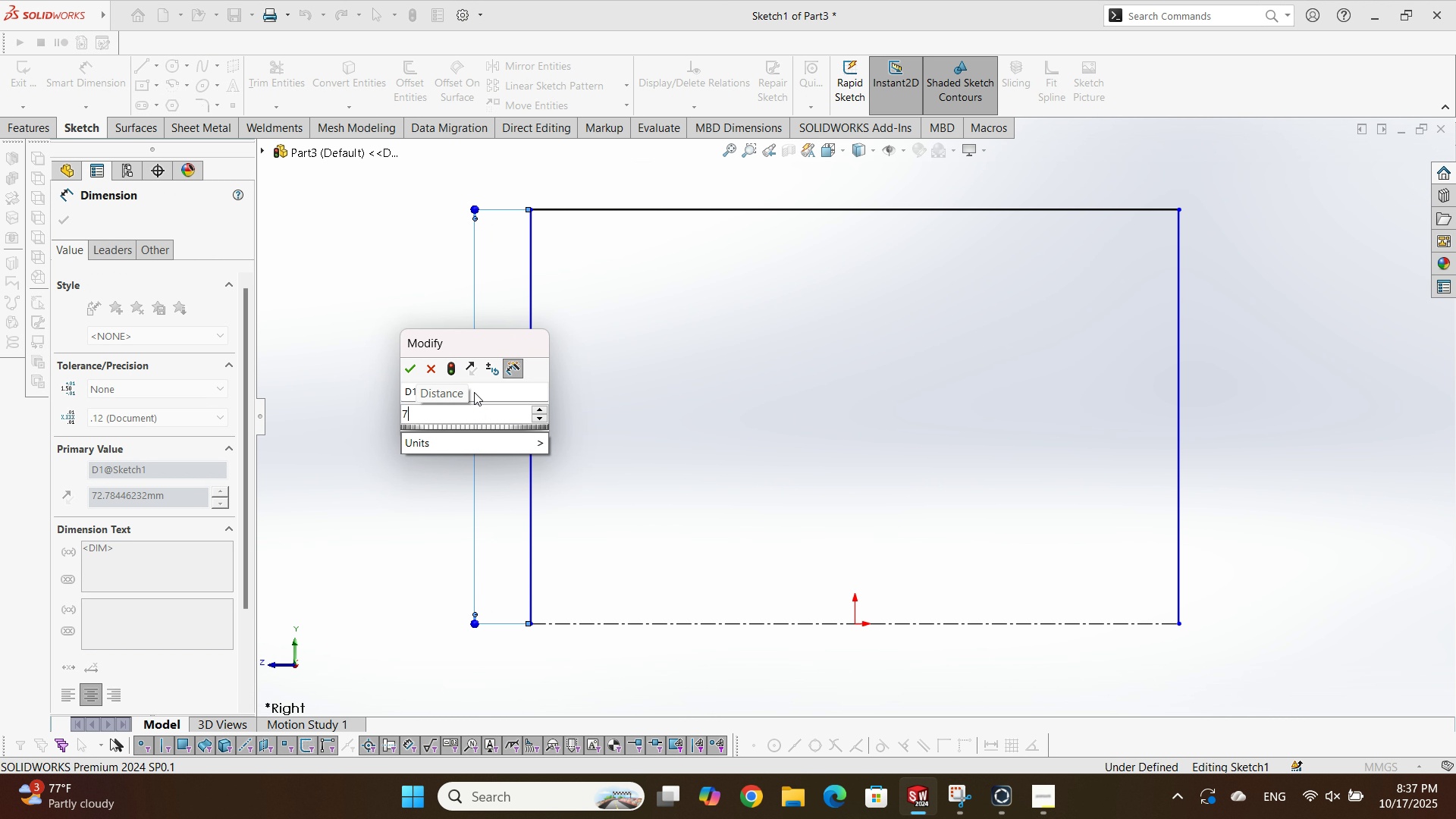 
key(Numpad5)
 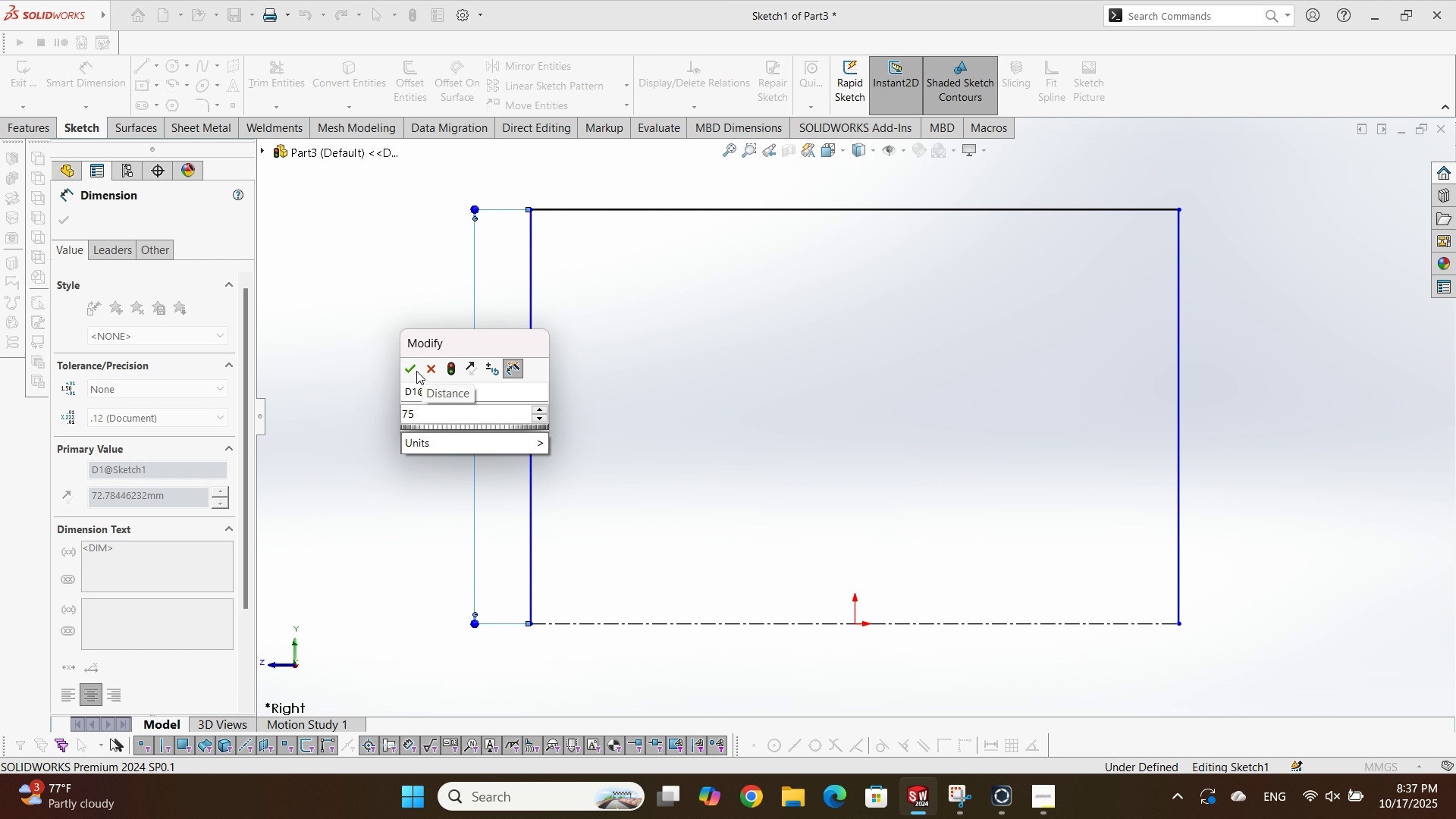 
left_click([416, 371])
 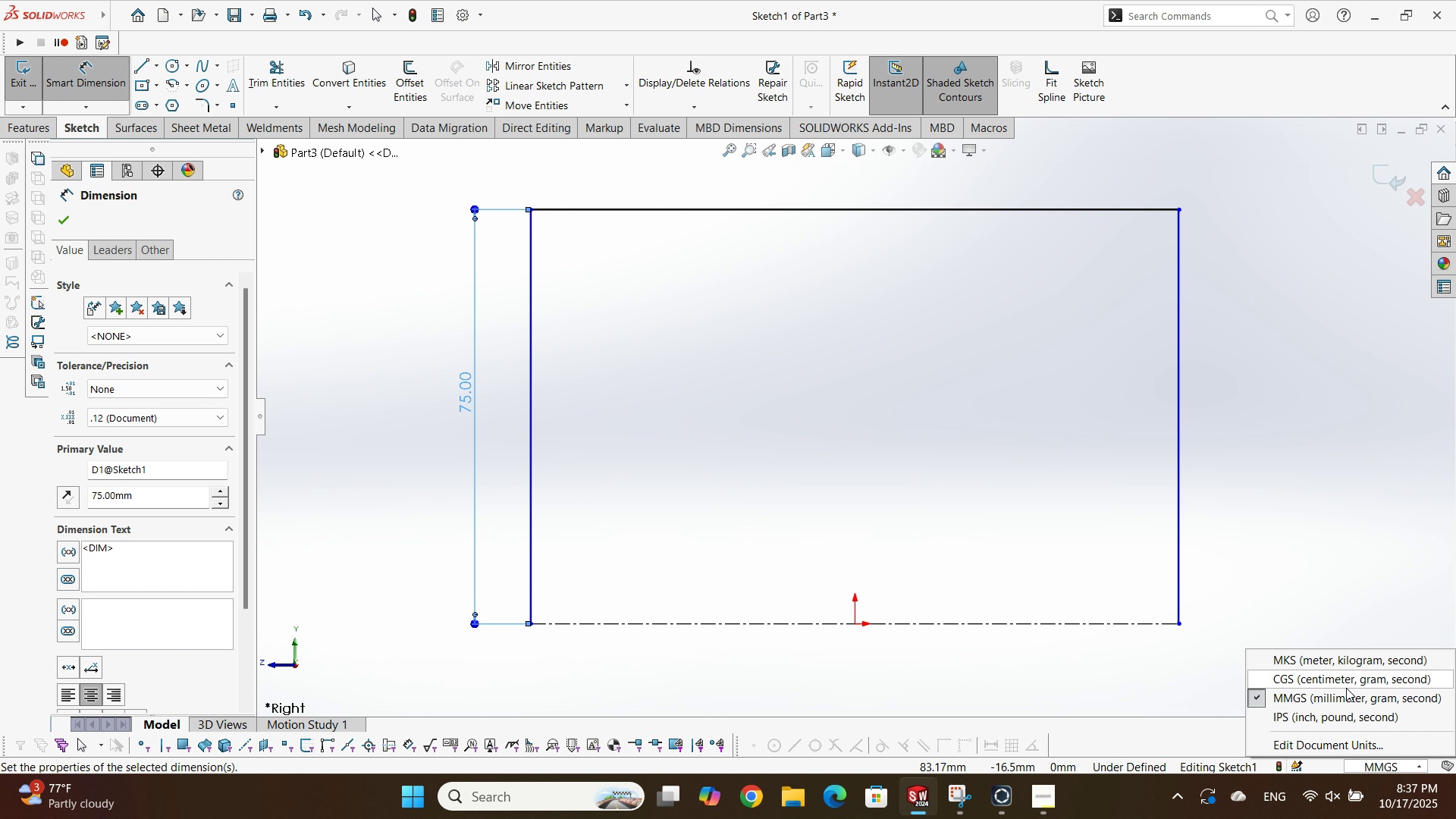 
left_click([1353, 684])
 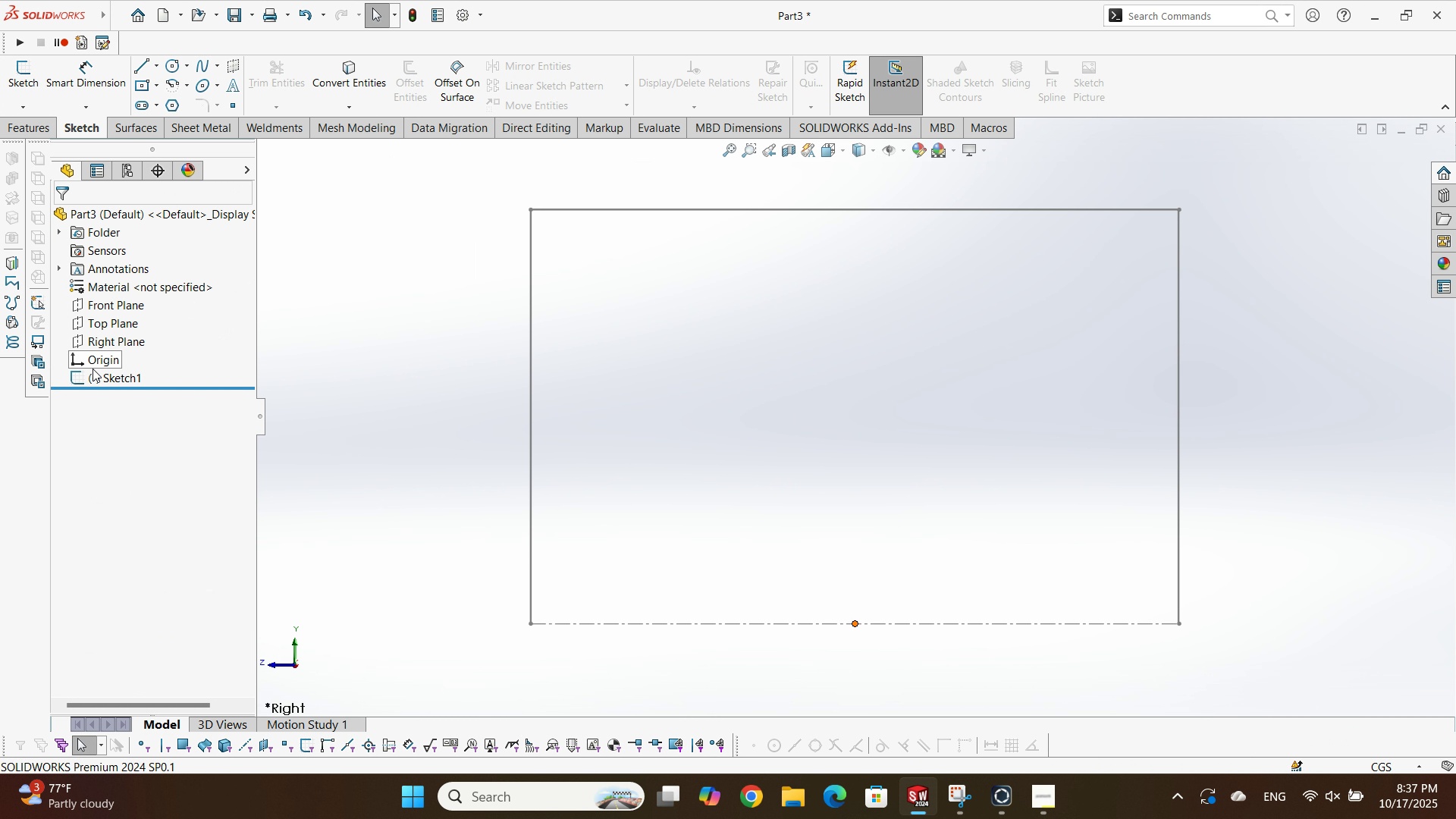 
left_click([94, 379])
 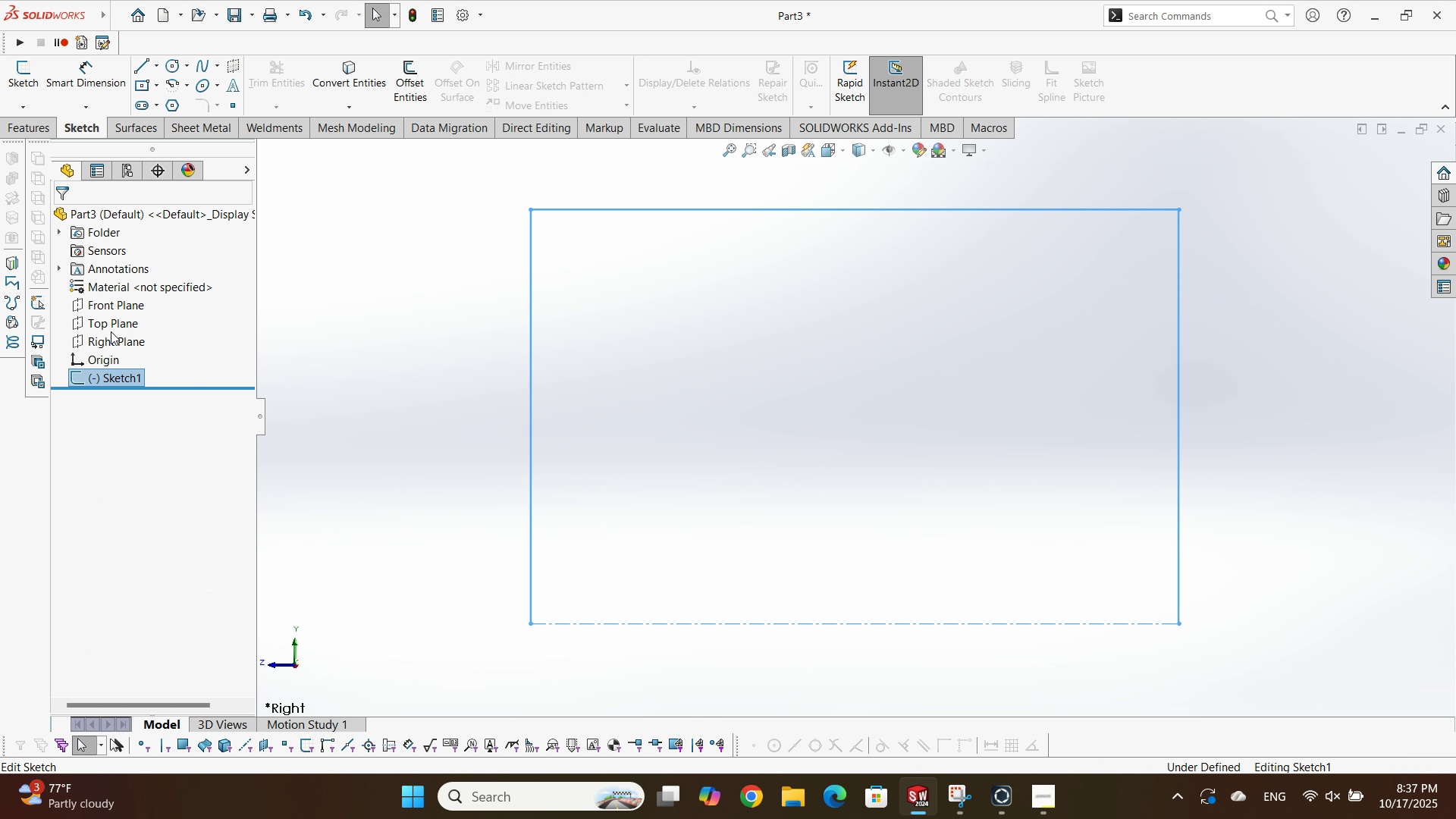 
left_click([111, 331])
 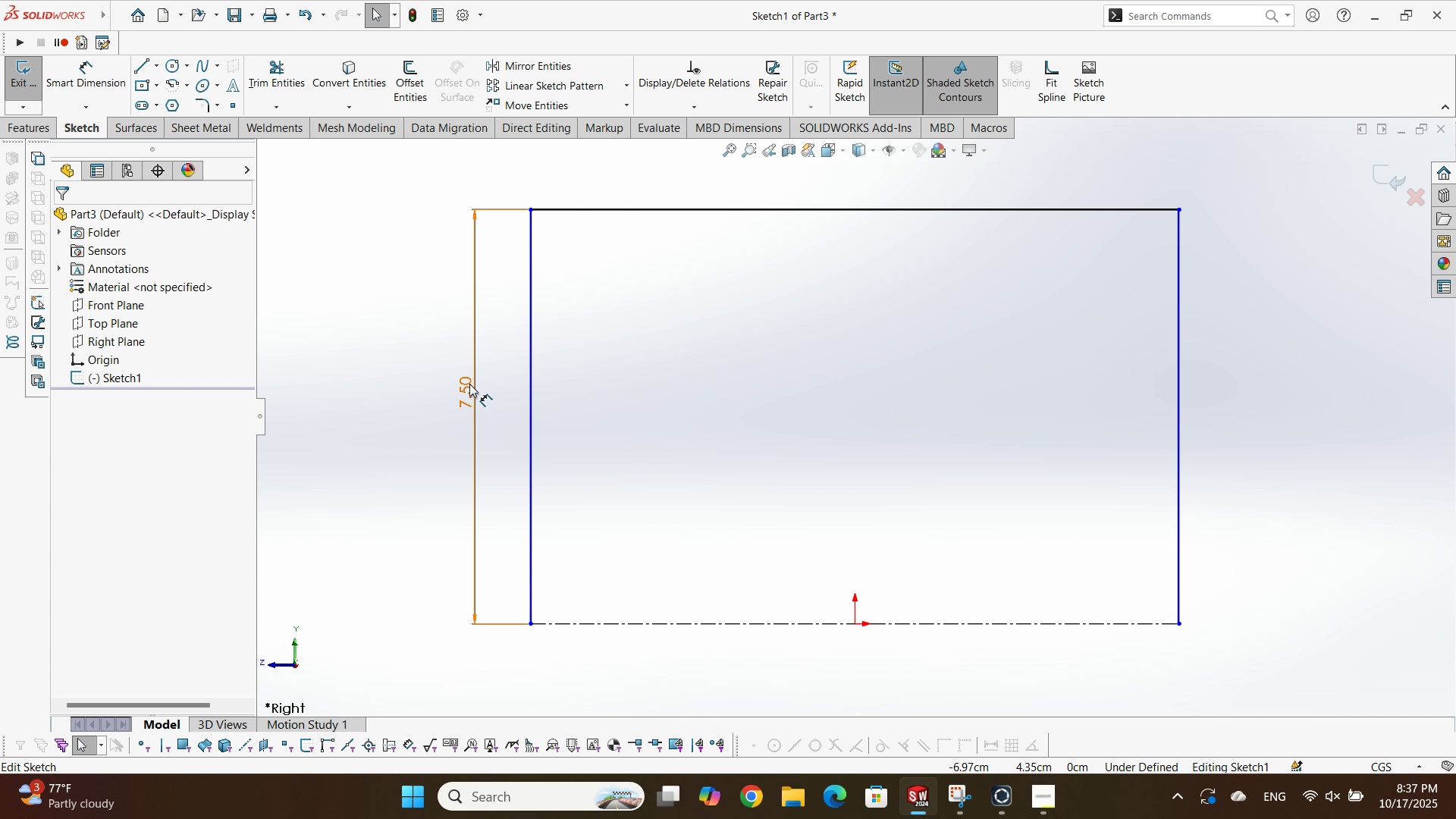 
double_click([469, 384])
 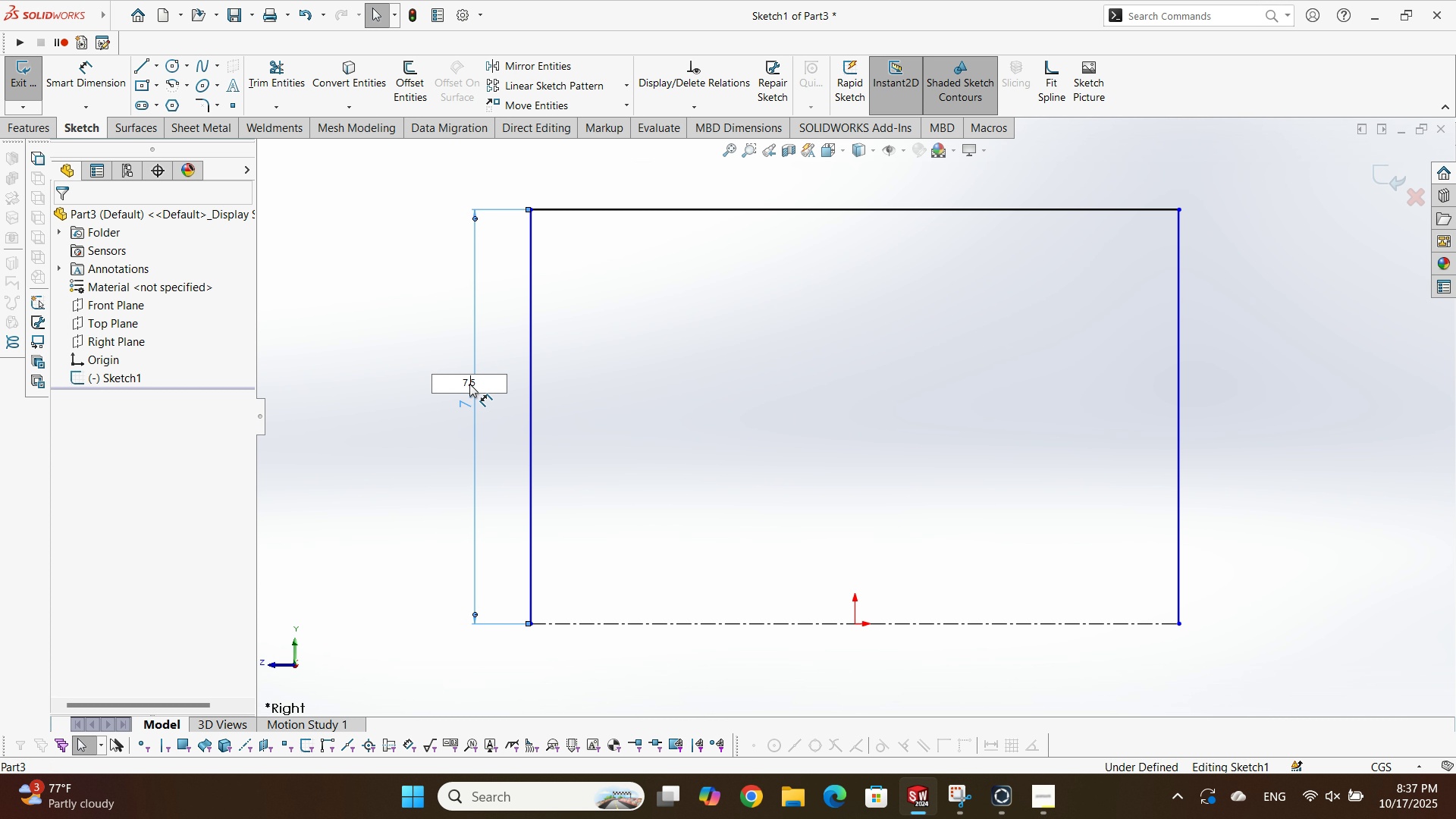 
double_click([469, 384])
 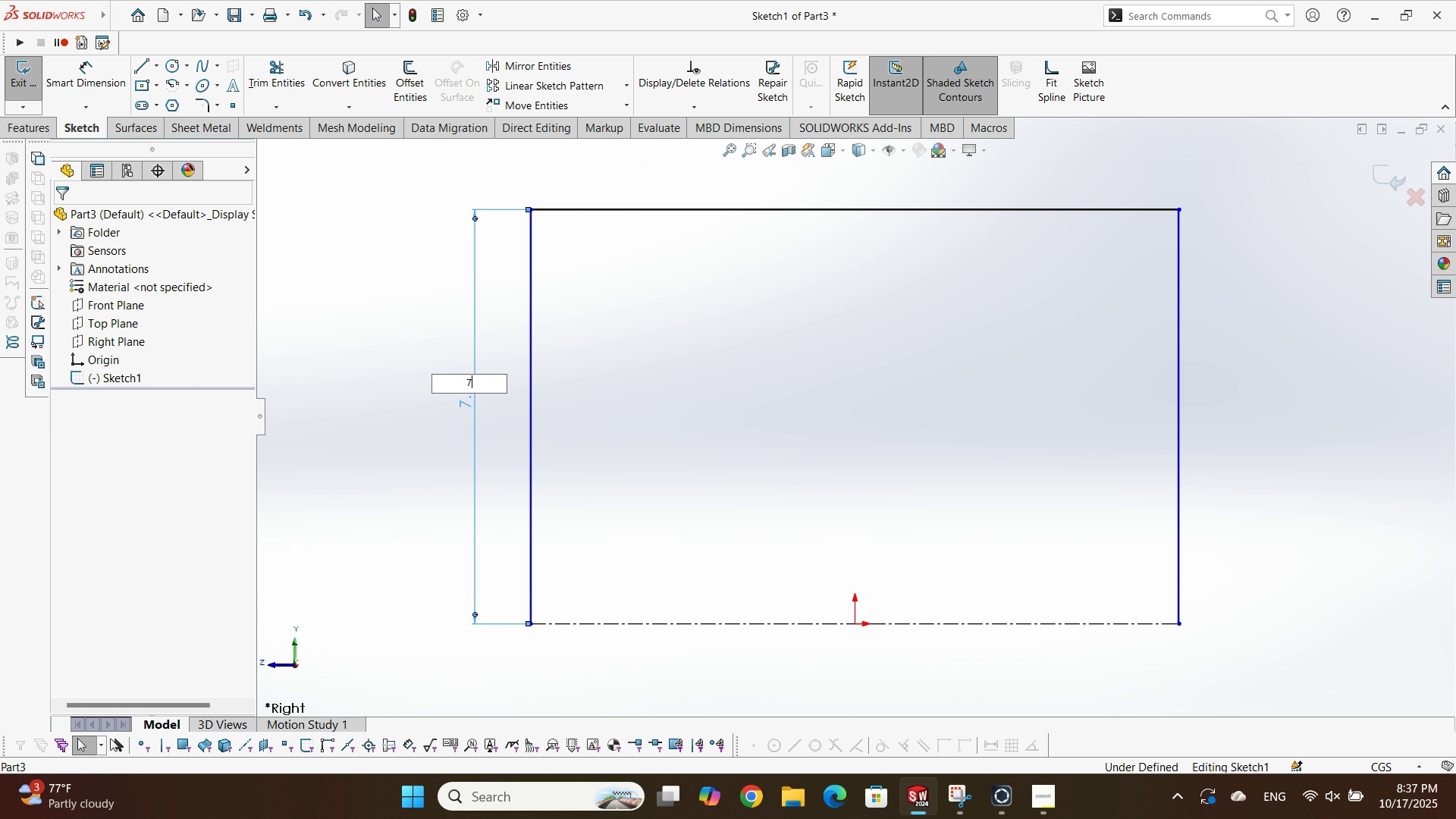 
key(Numpad7)
 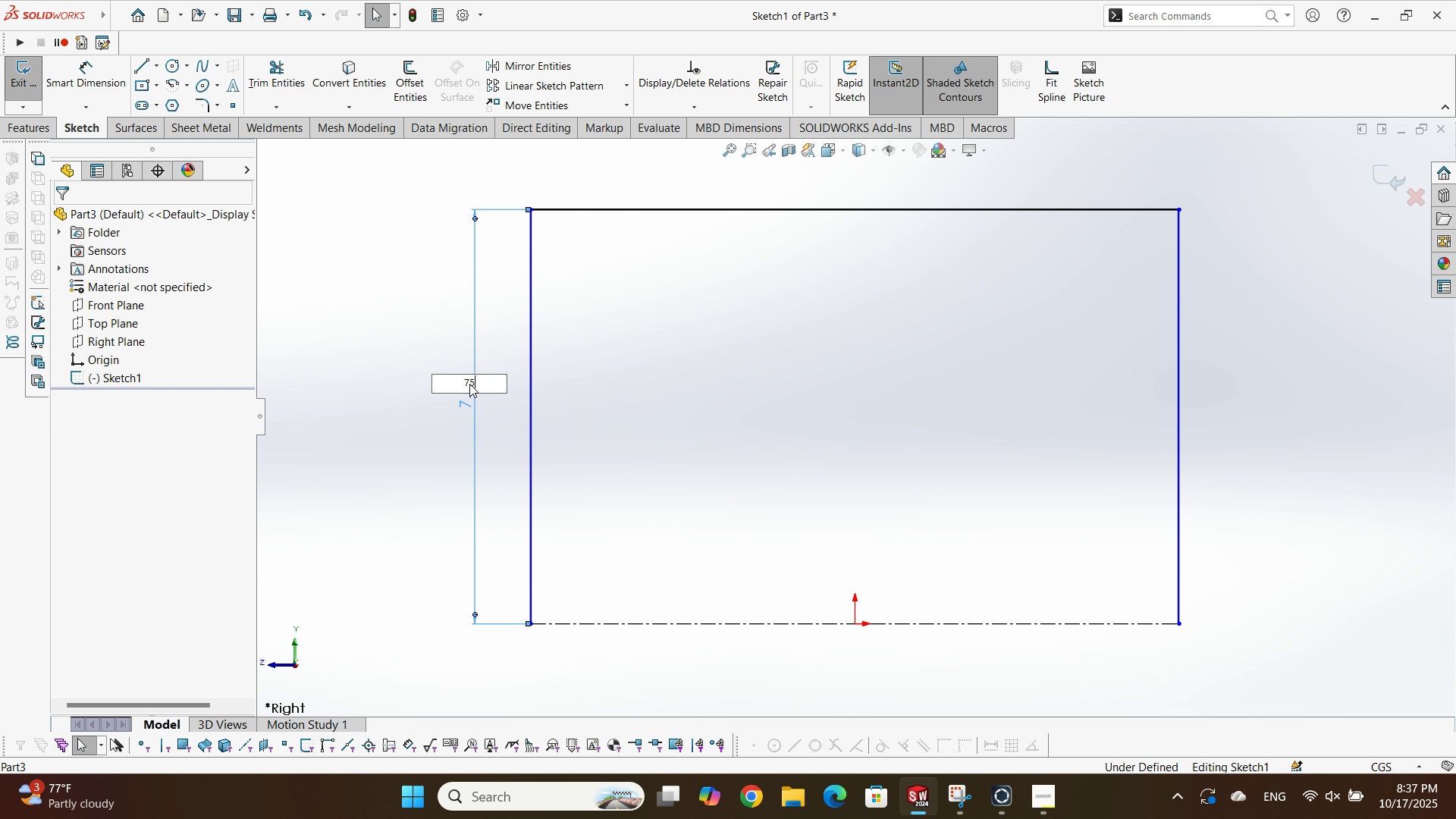 
key(Numpad5)
 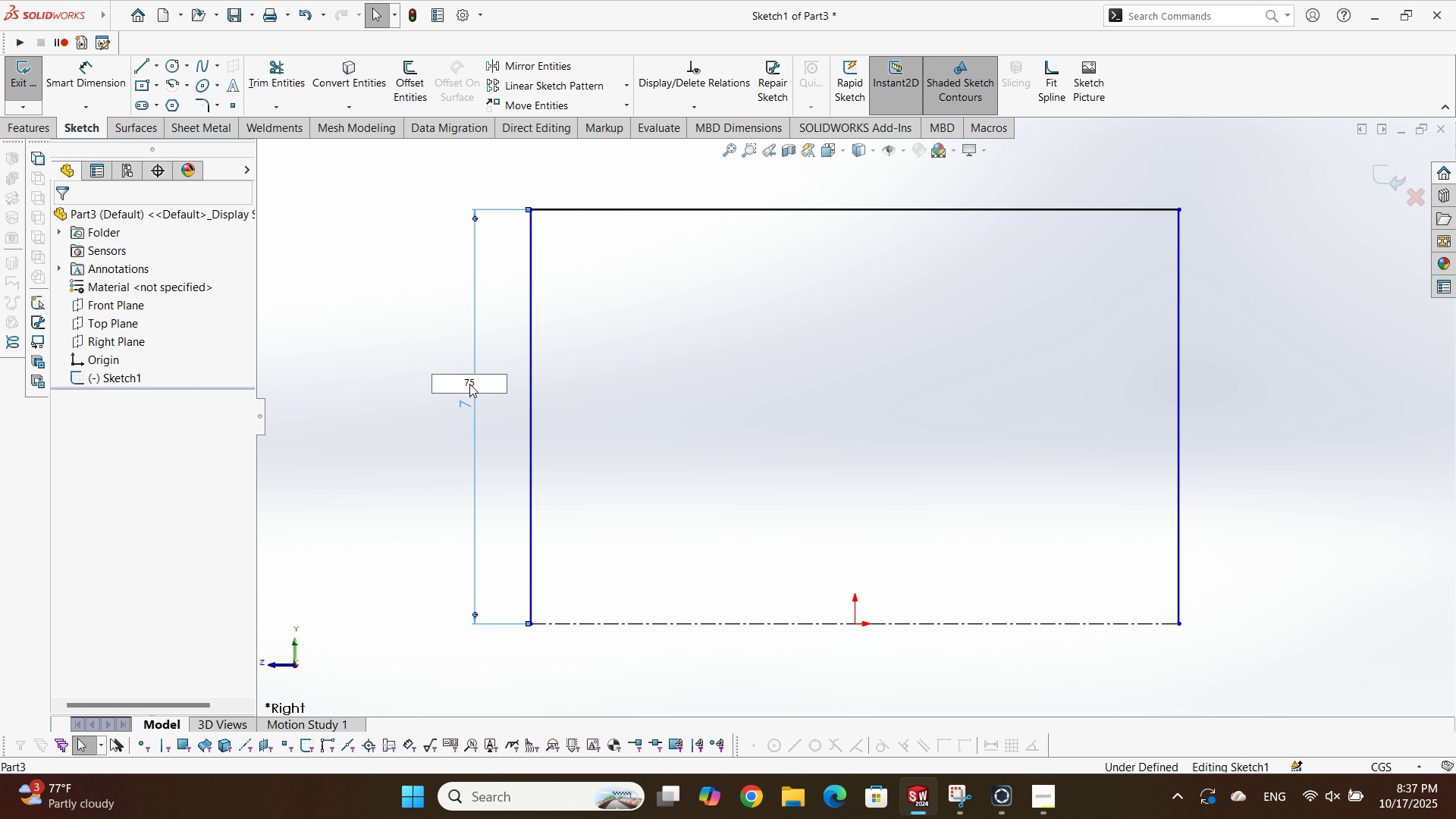 
key(NumpadEnter)
 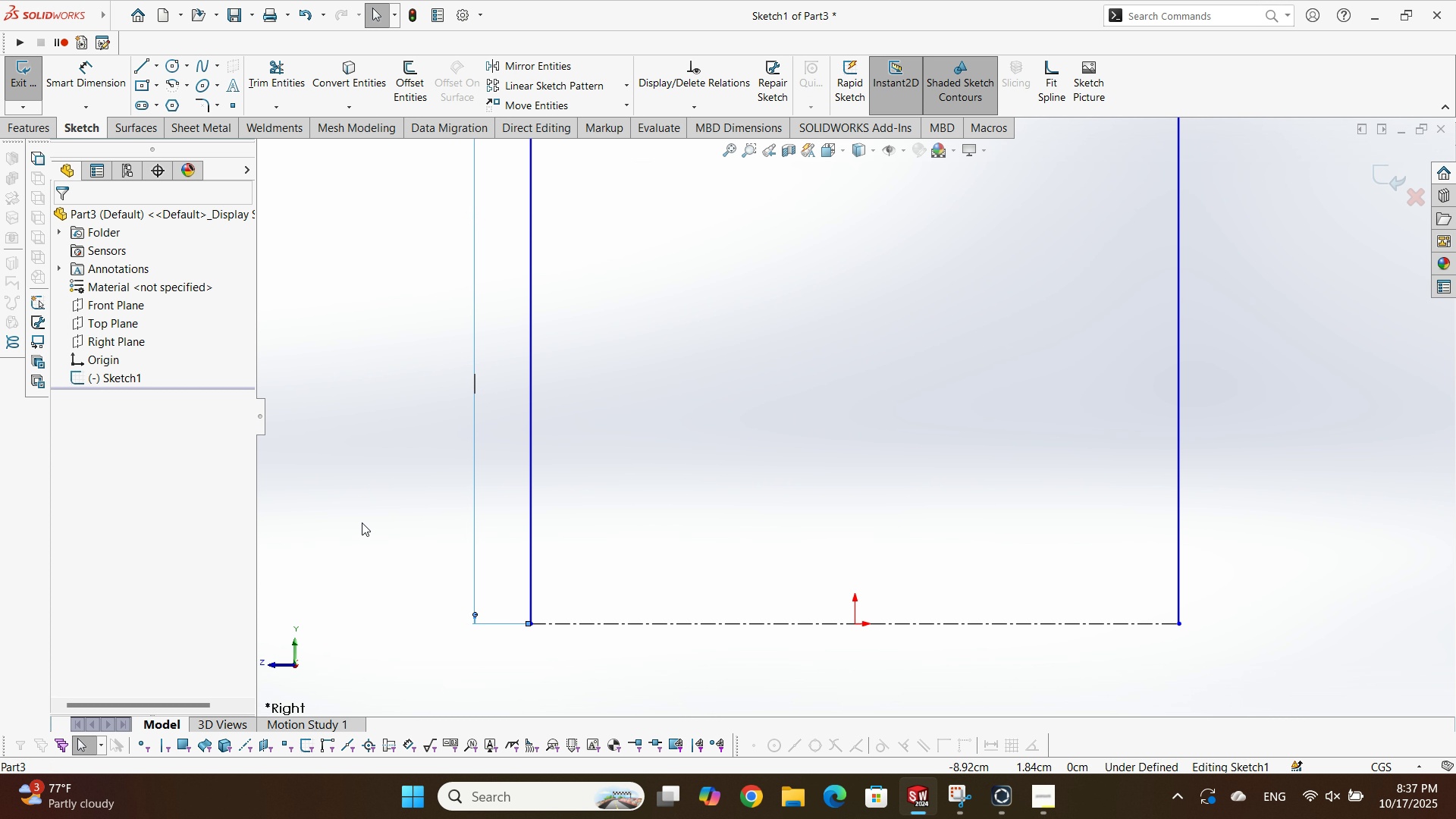 
scroll: coordinate [879, 253], scroll_direction: up, amount: 10.0
 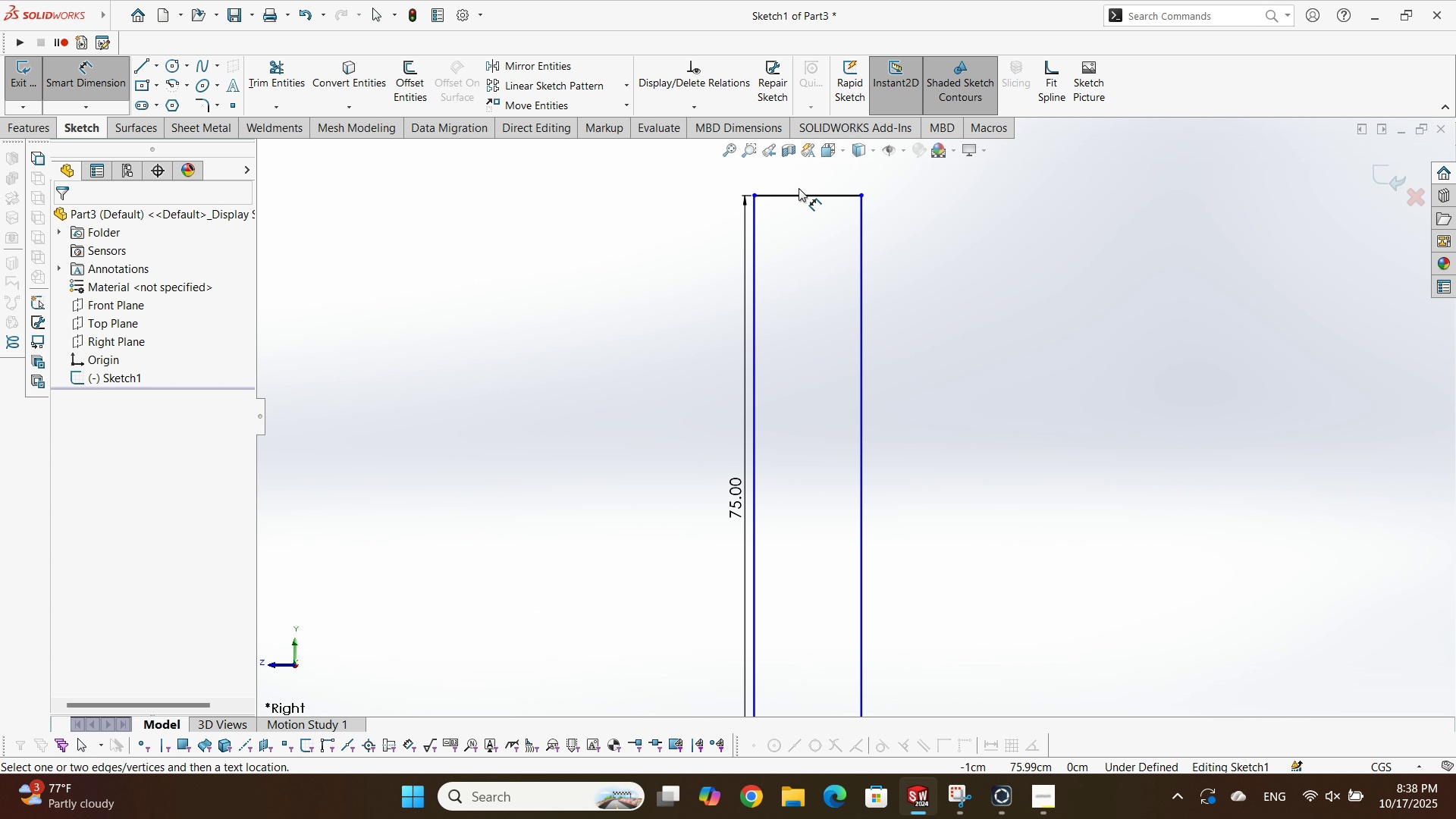 
left_click([799, 194])
 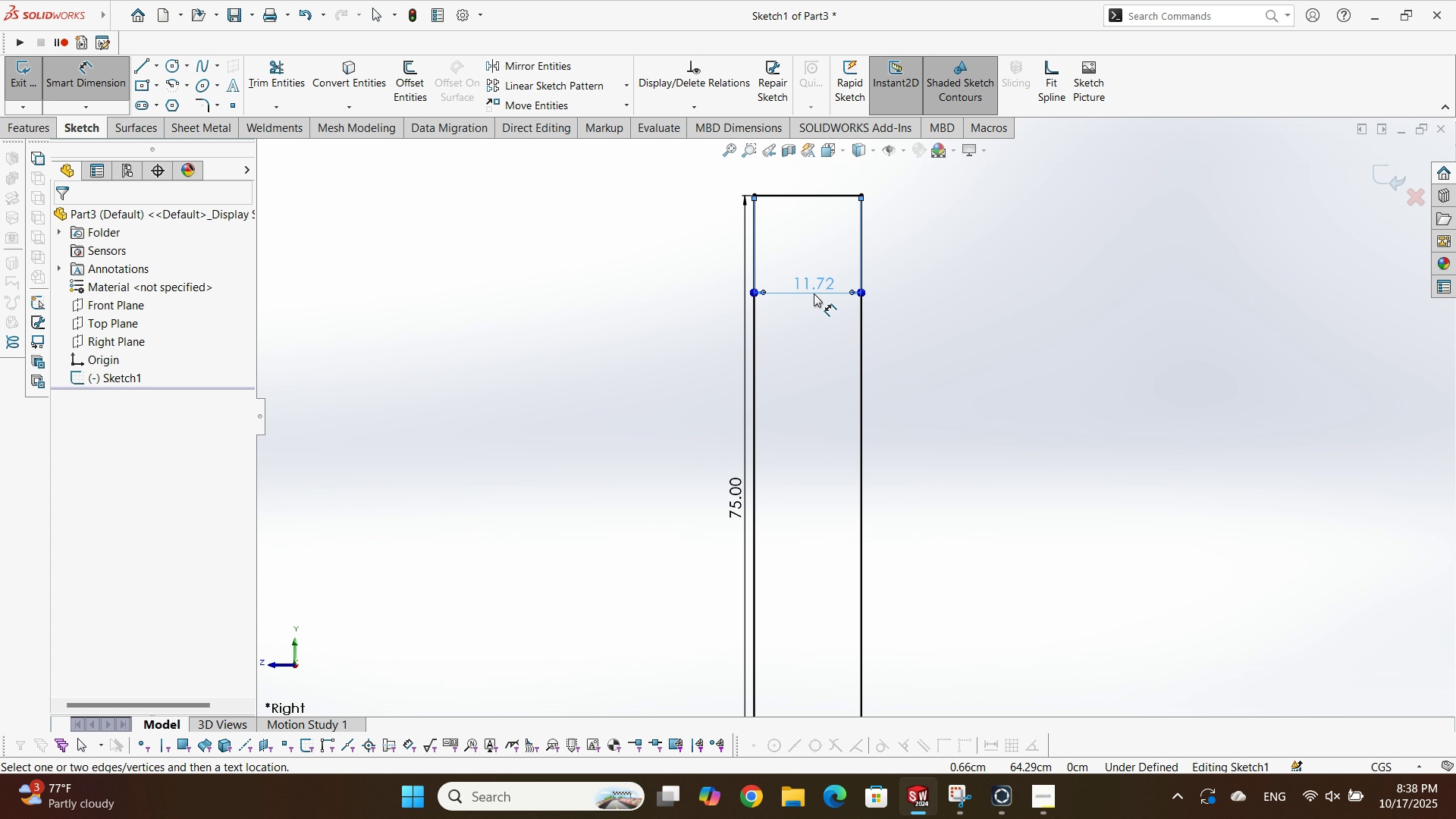 
triple_click([814, 293])
 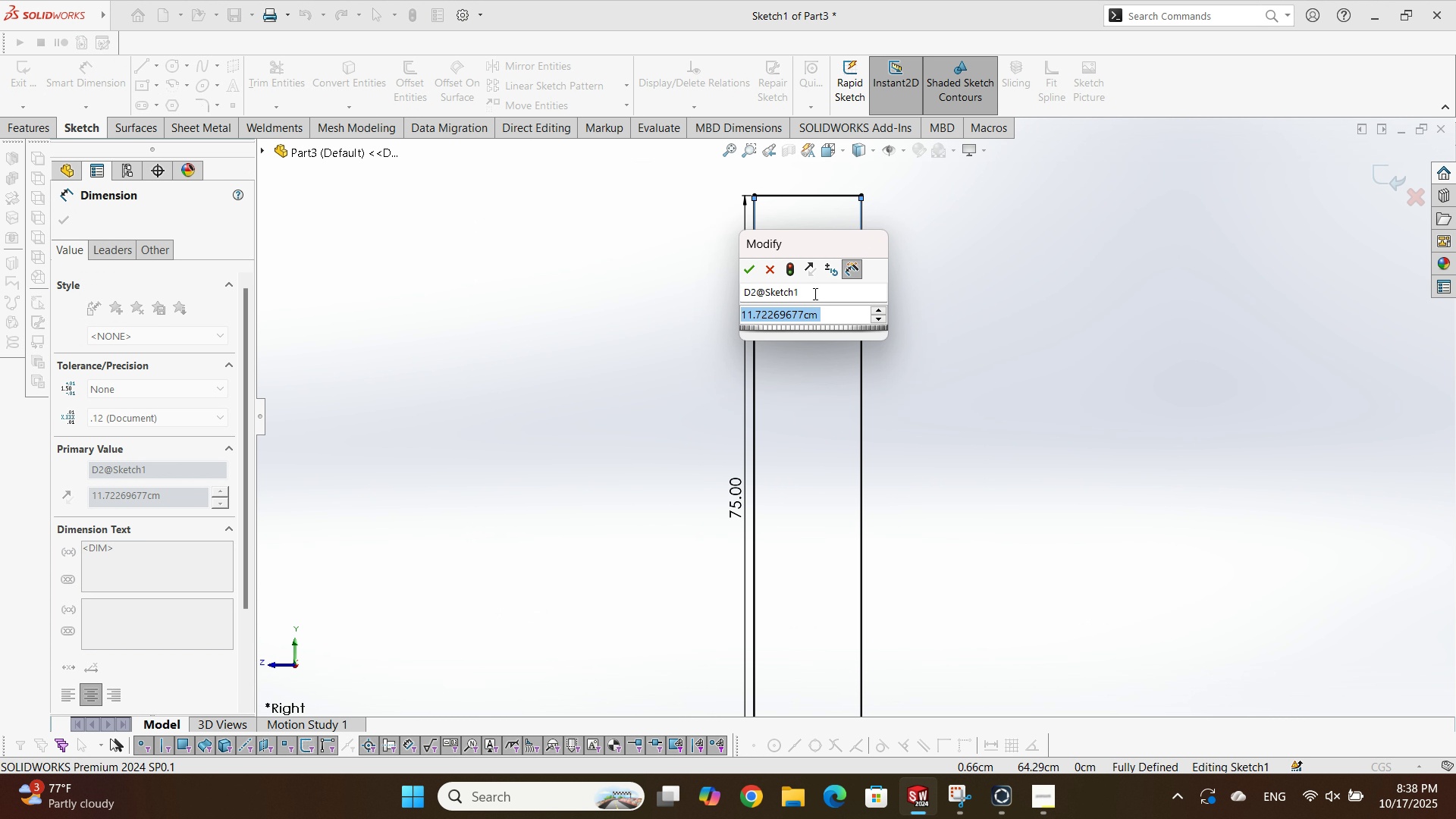 
key(Numpad6)
 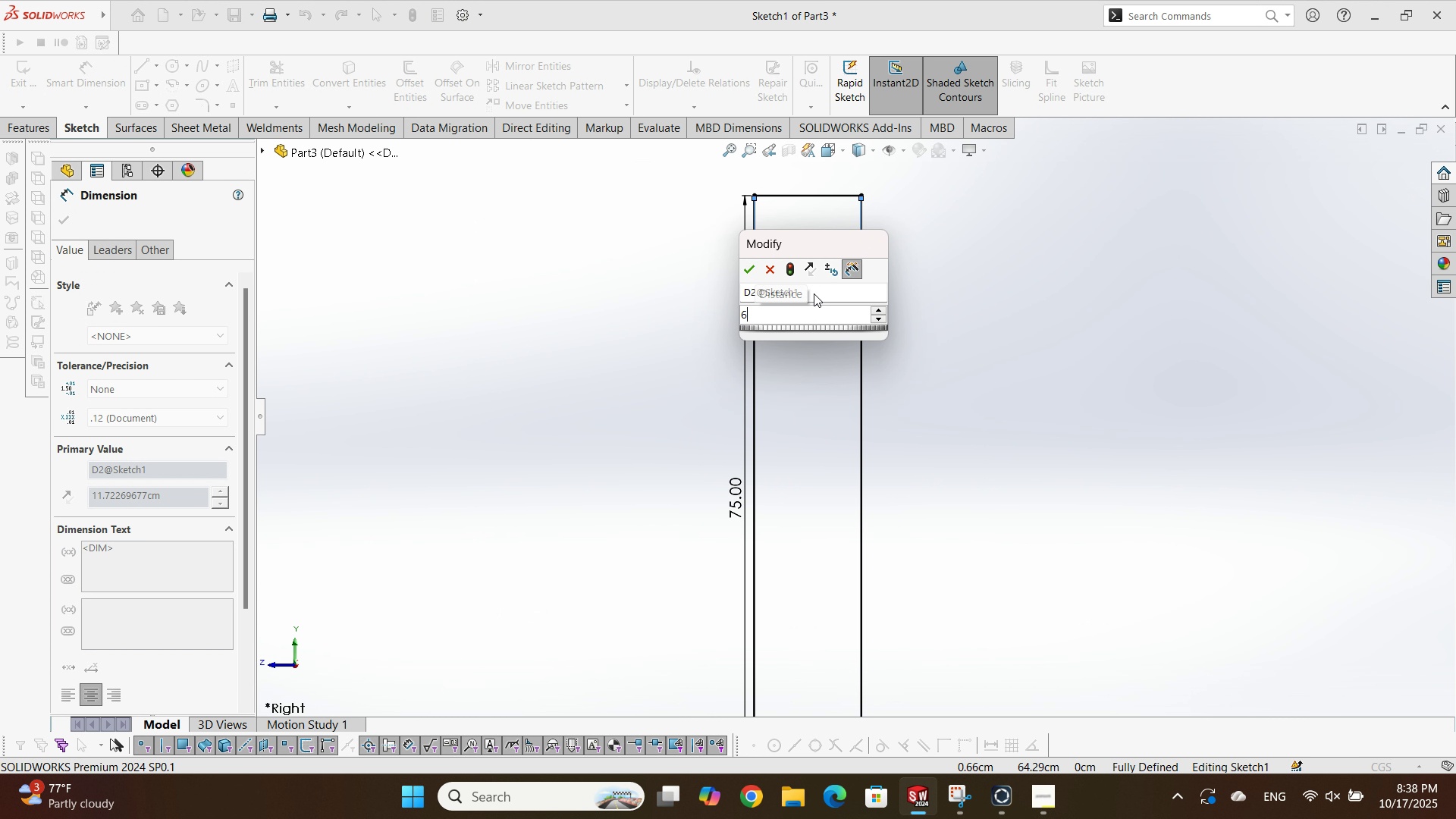 
key(Numpad0)
 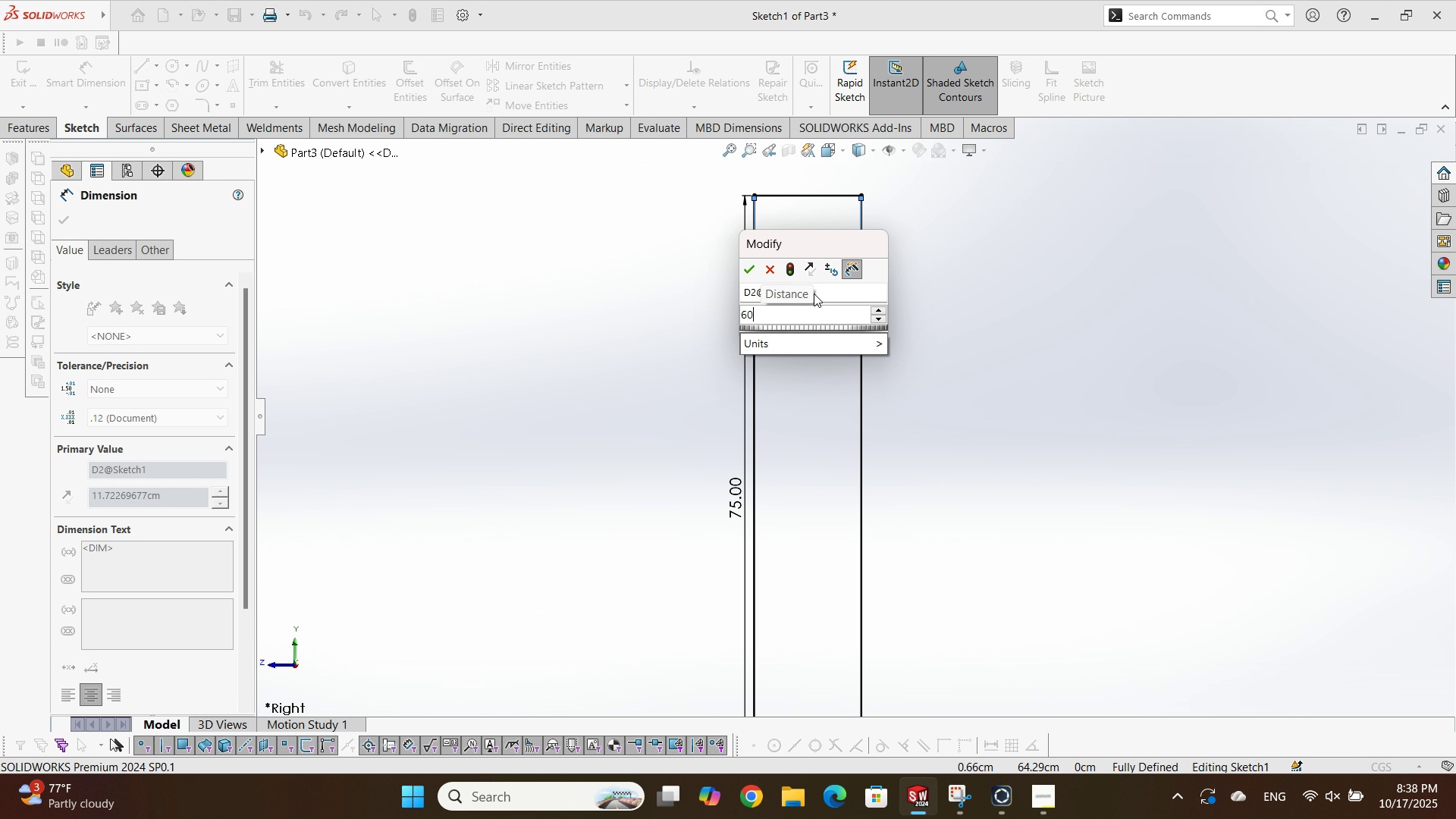 
key(NumpadEnter)
 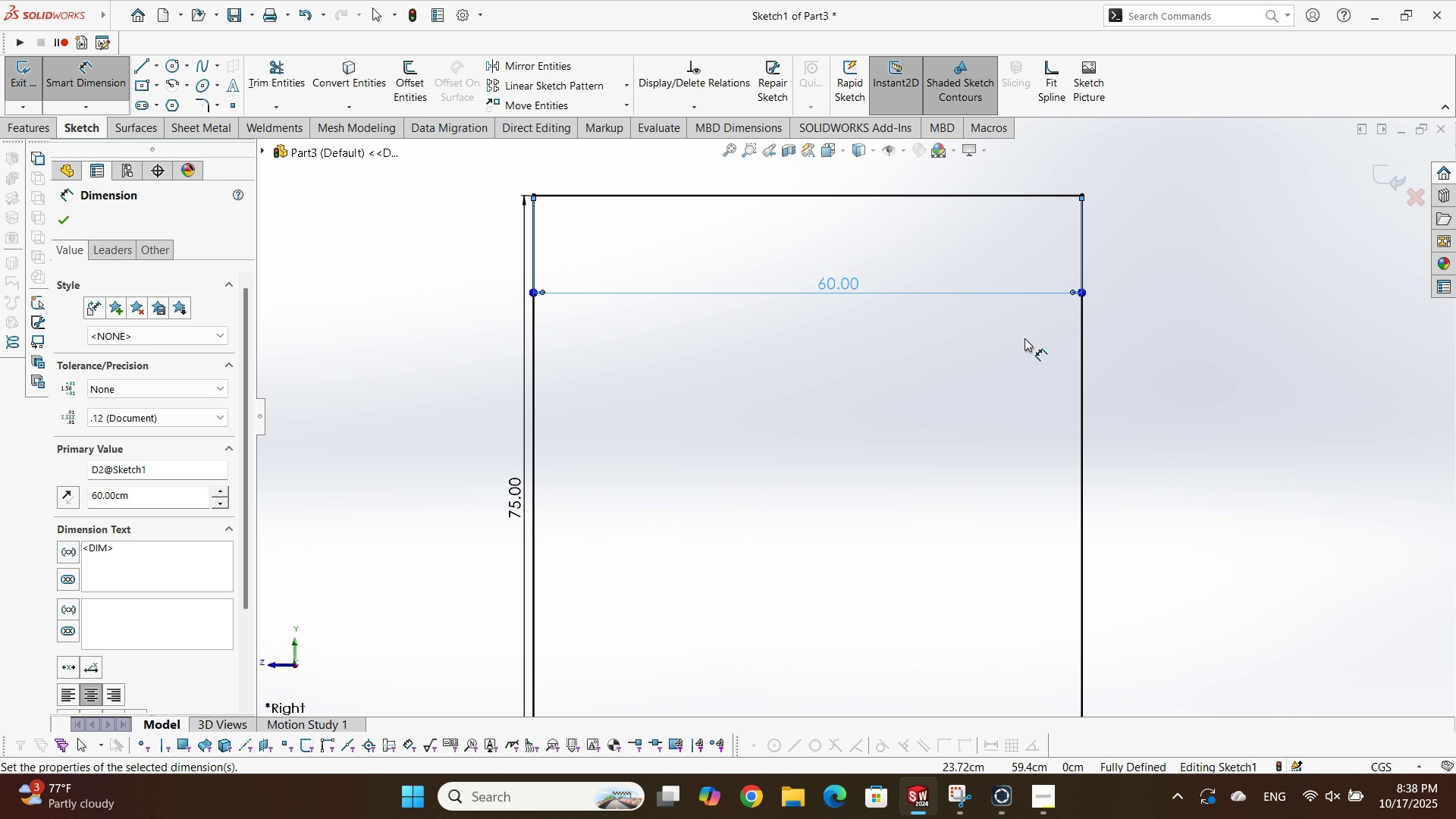 
scroll: coordinate [982, 464], scroll_direction: up, amount: 6.0
 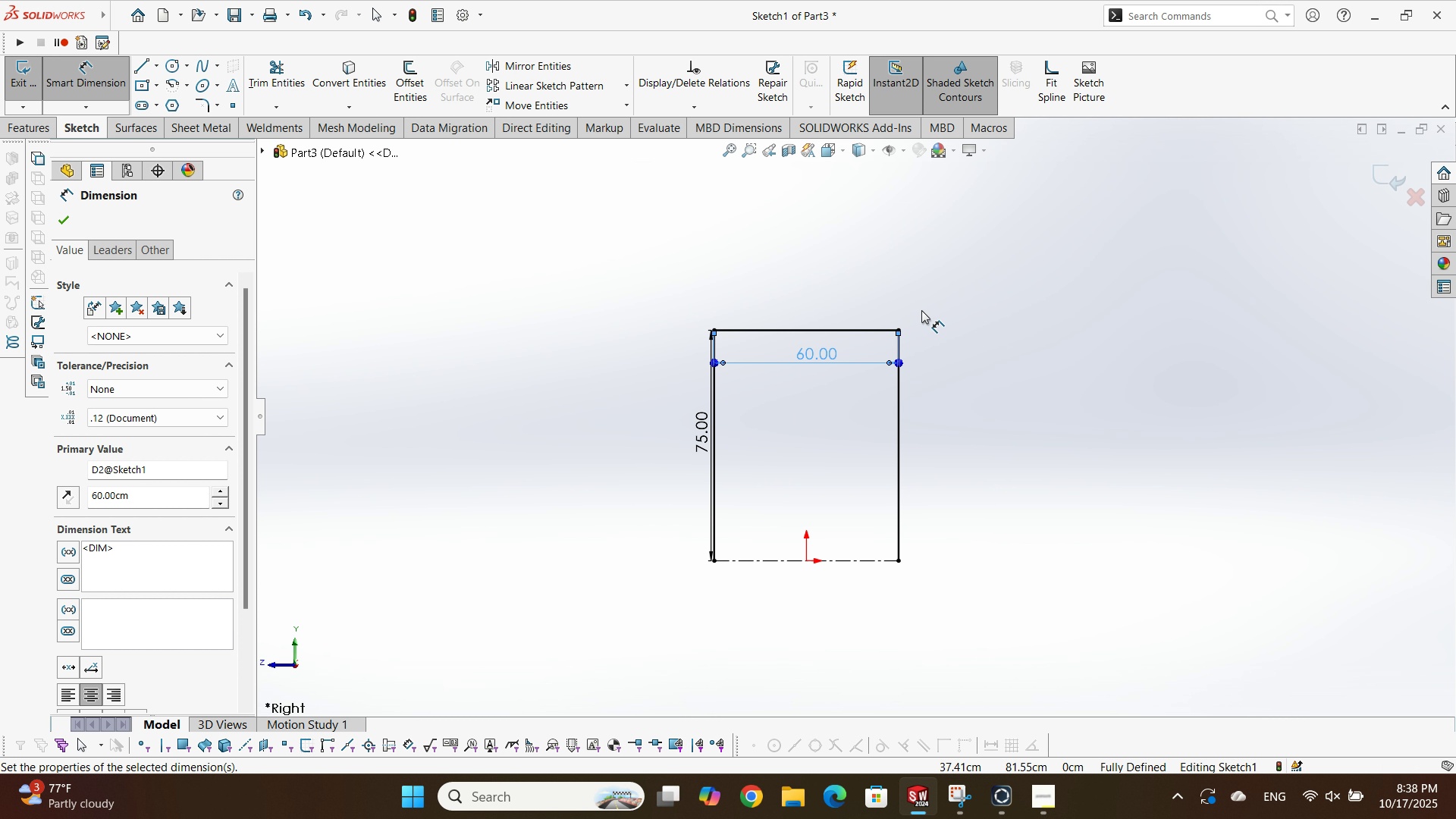 
left_click([921, 310])
 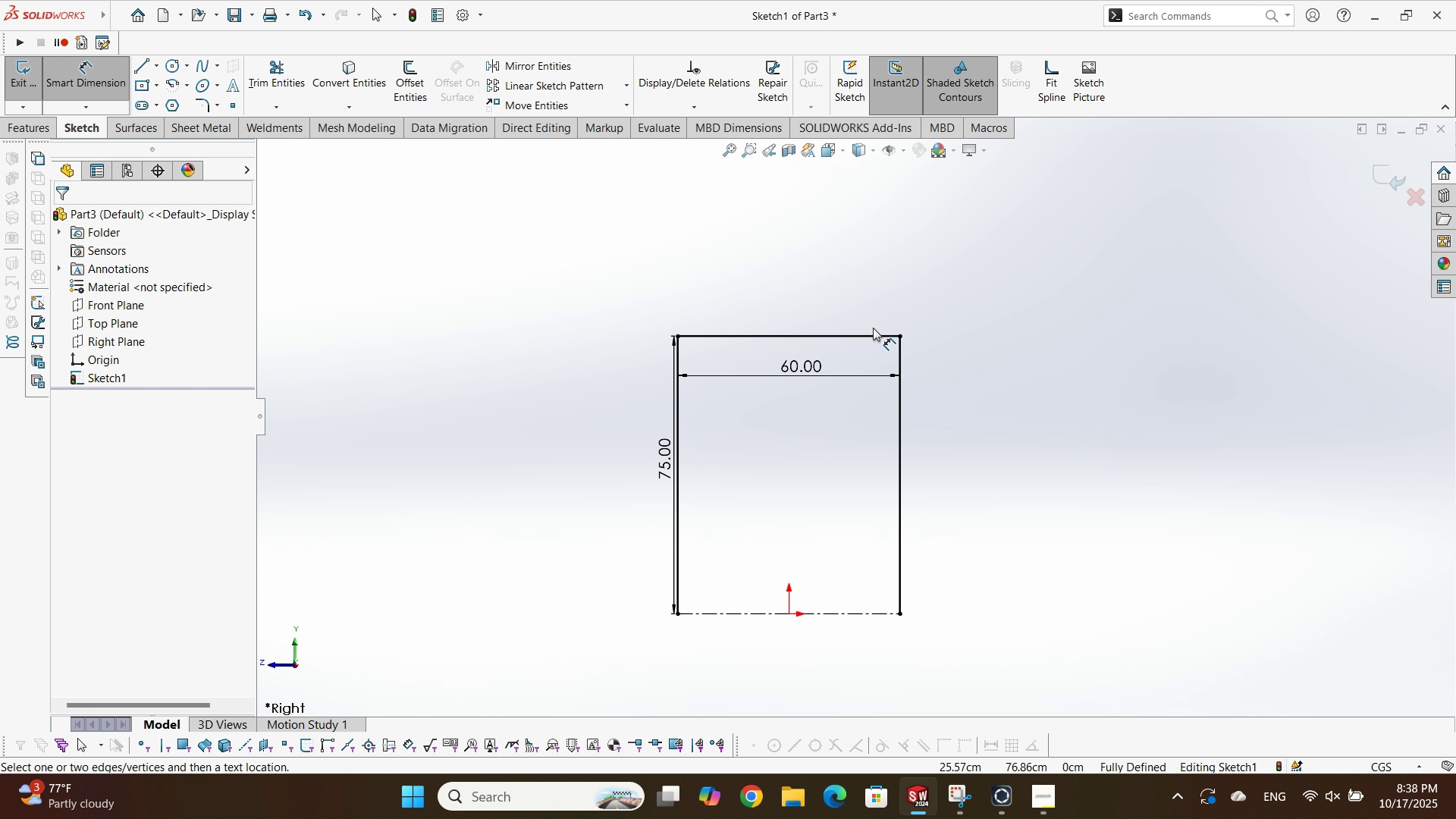 
scroll: coordinate [821, 494], scroll_direction: down, amount: 3.0
 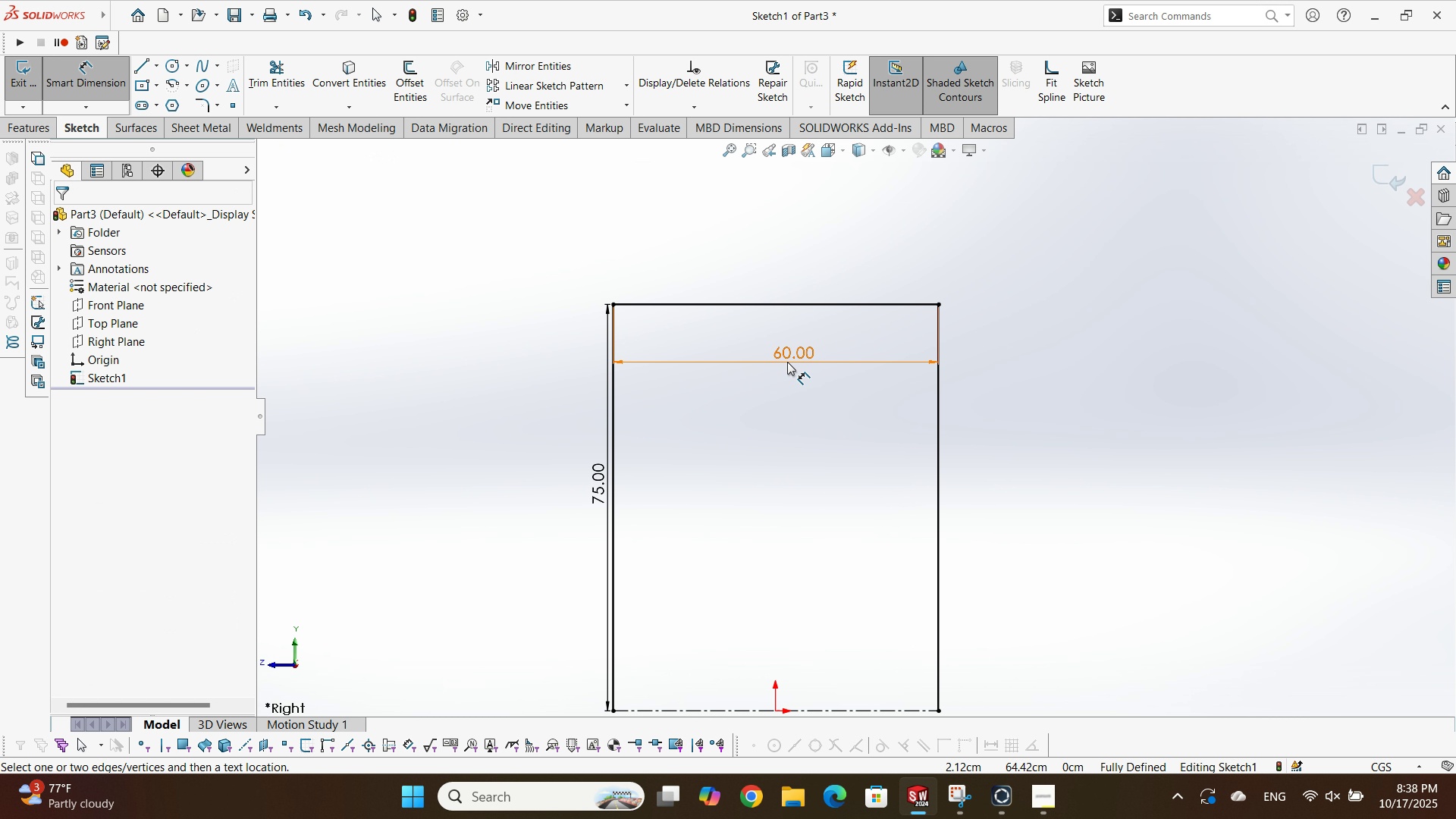 
left_click_drag(start_coordinate=[796, 355], to_coordinate=[816, 279])
 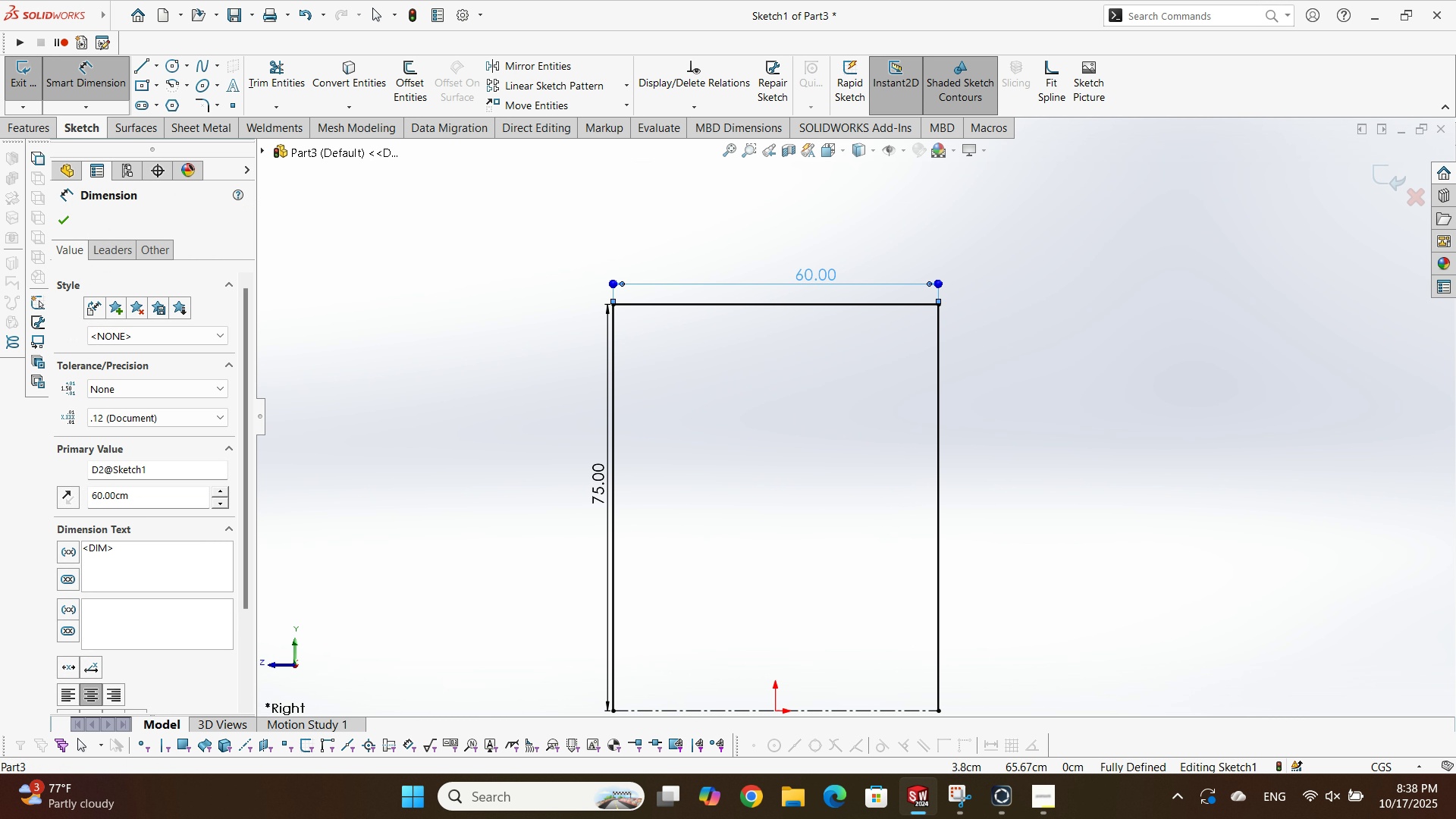 
left_click_drag(start_coordinate=[816, 277], to_coordinate=[816, 267])
 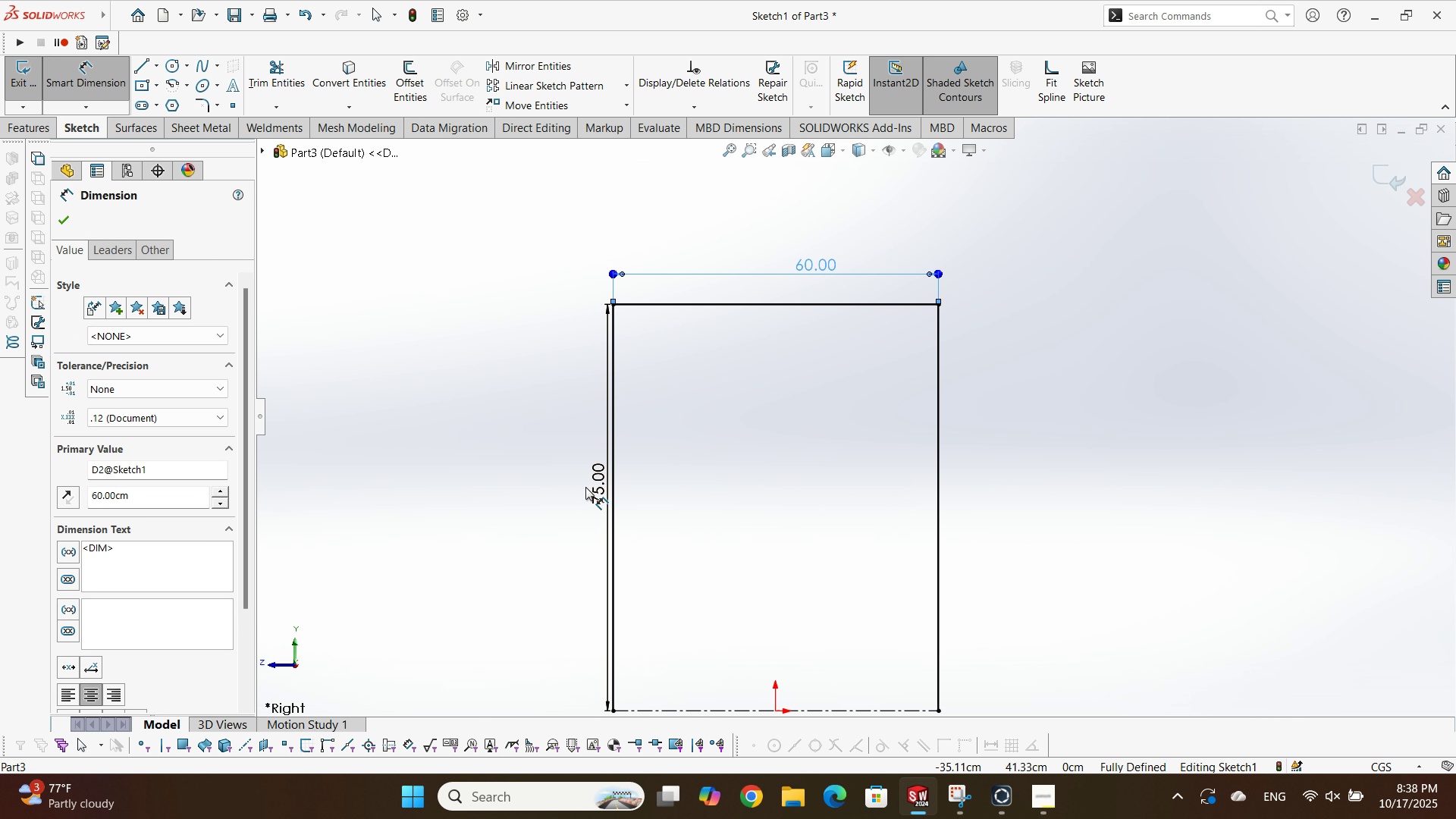 
left_click_drag(start_coordinate=[602, 487], to_coordinate=[570, 491])
 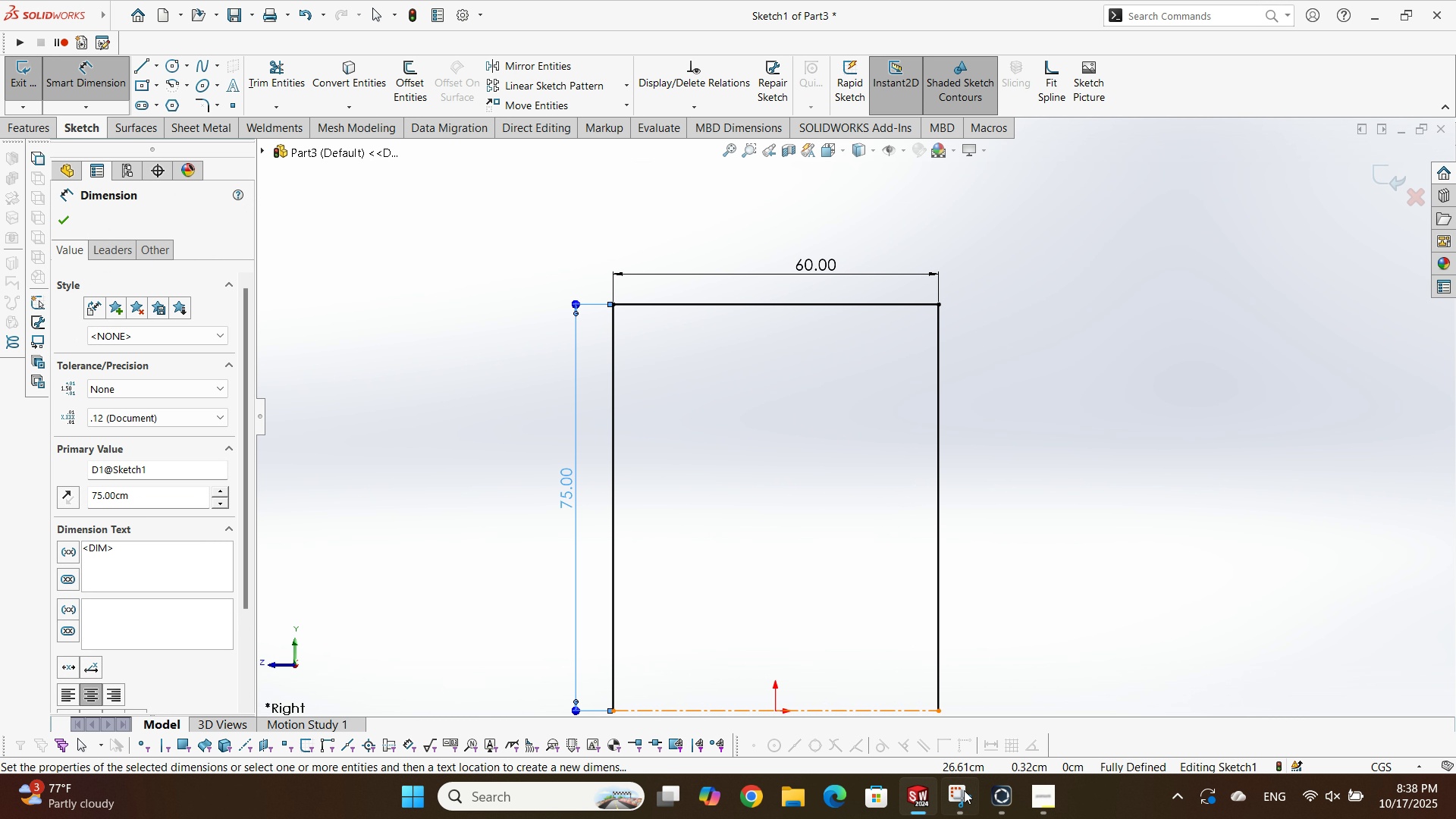 
left_click([970, 799])
 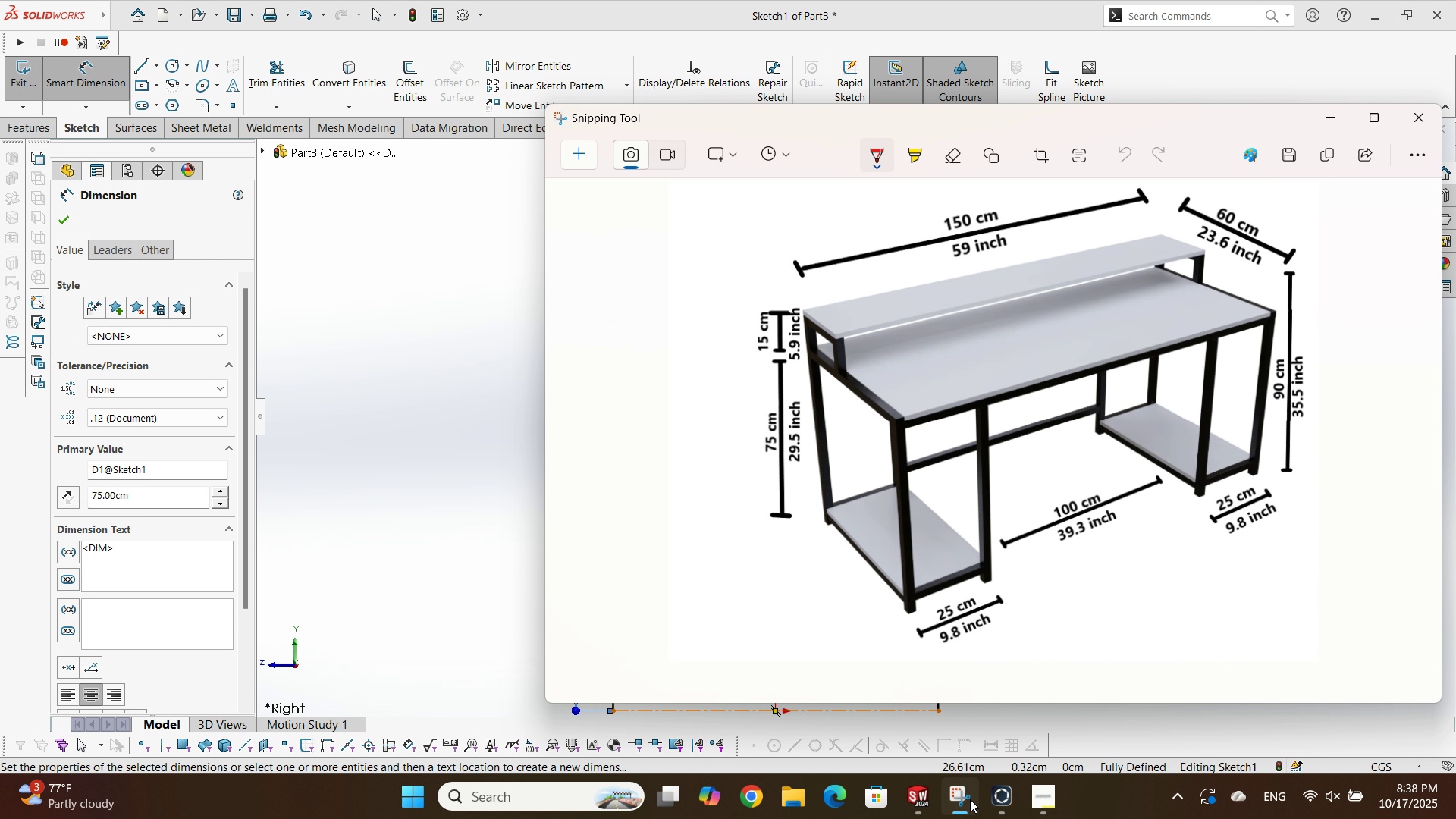 
left_click([970, 799])
 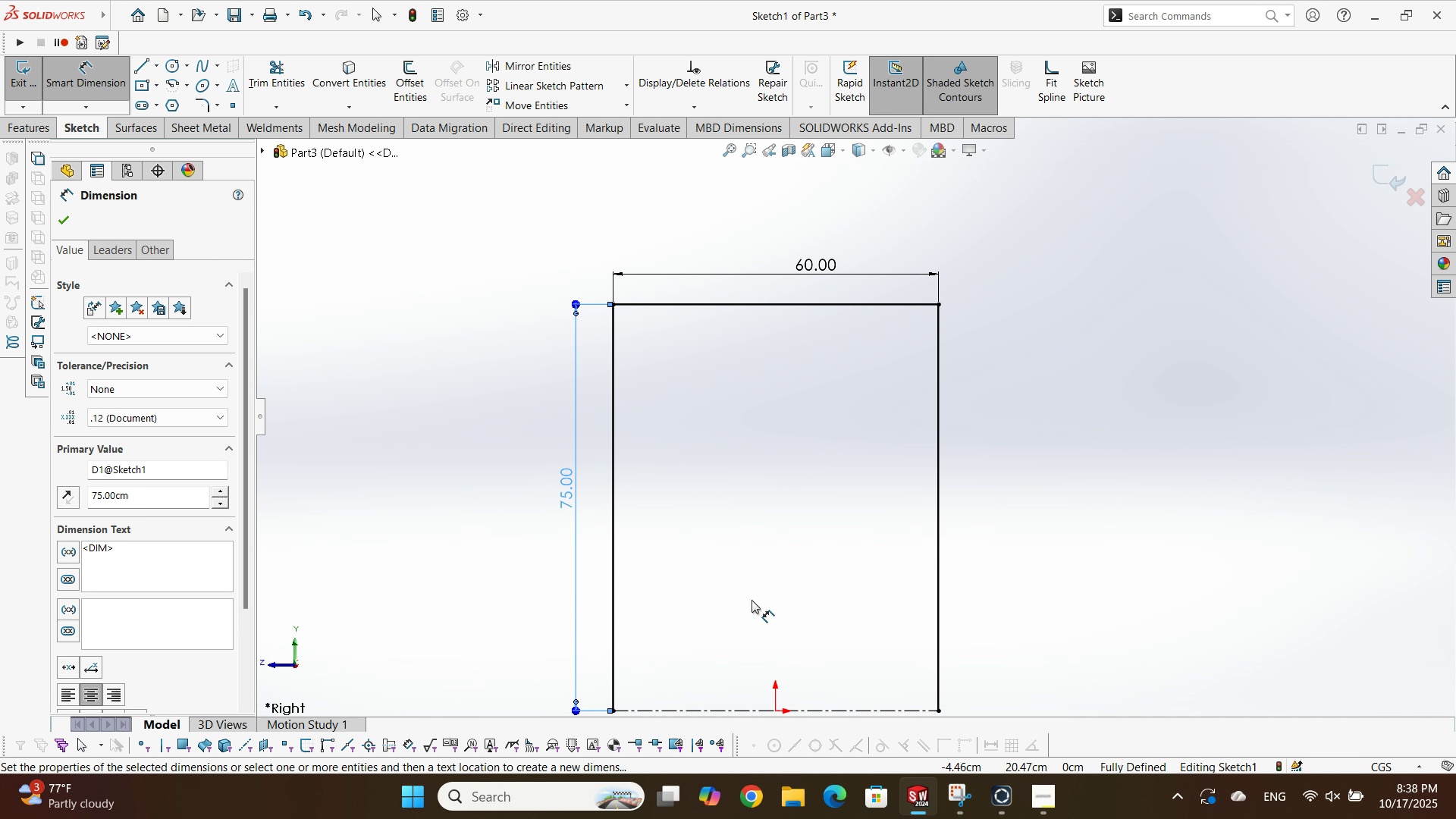 
scroll: coordinate [797, 549], scroll_direction: up, amount: 1.0
 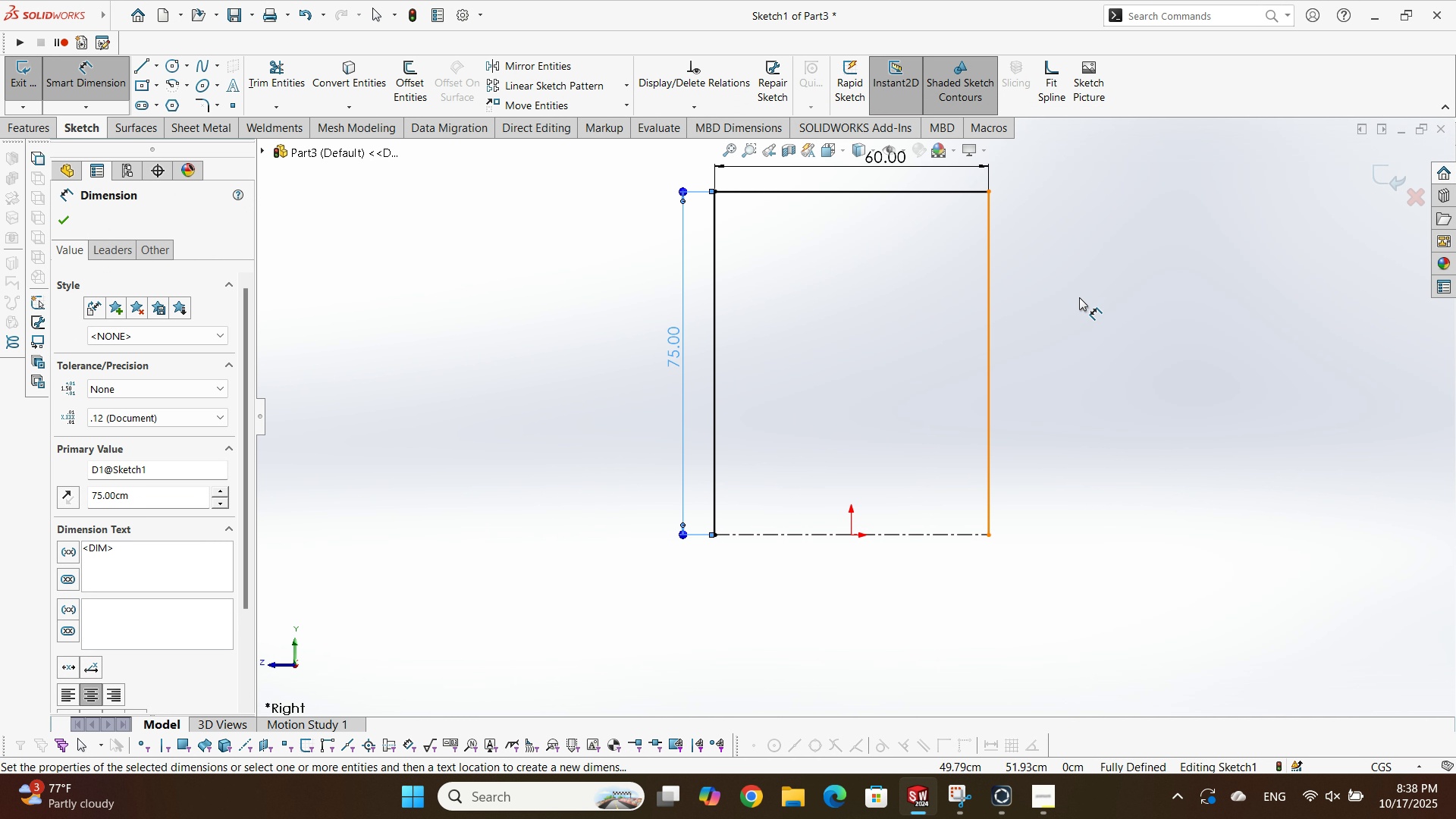 
scroll: coordinate [1080, 297], scroll_direction: none, amount: 0.0
 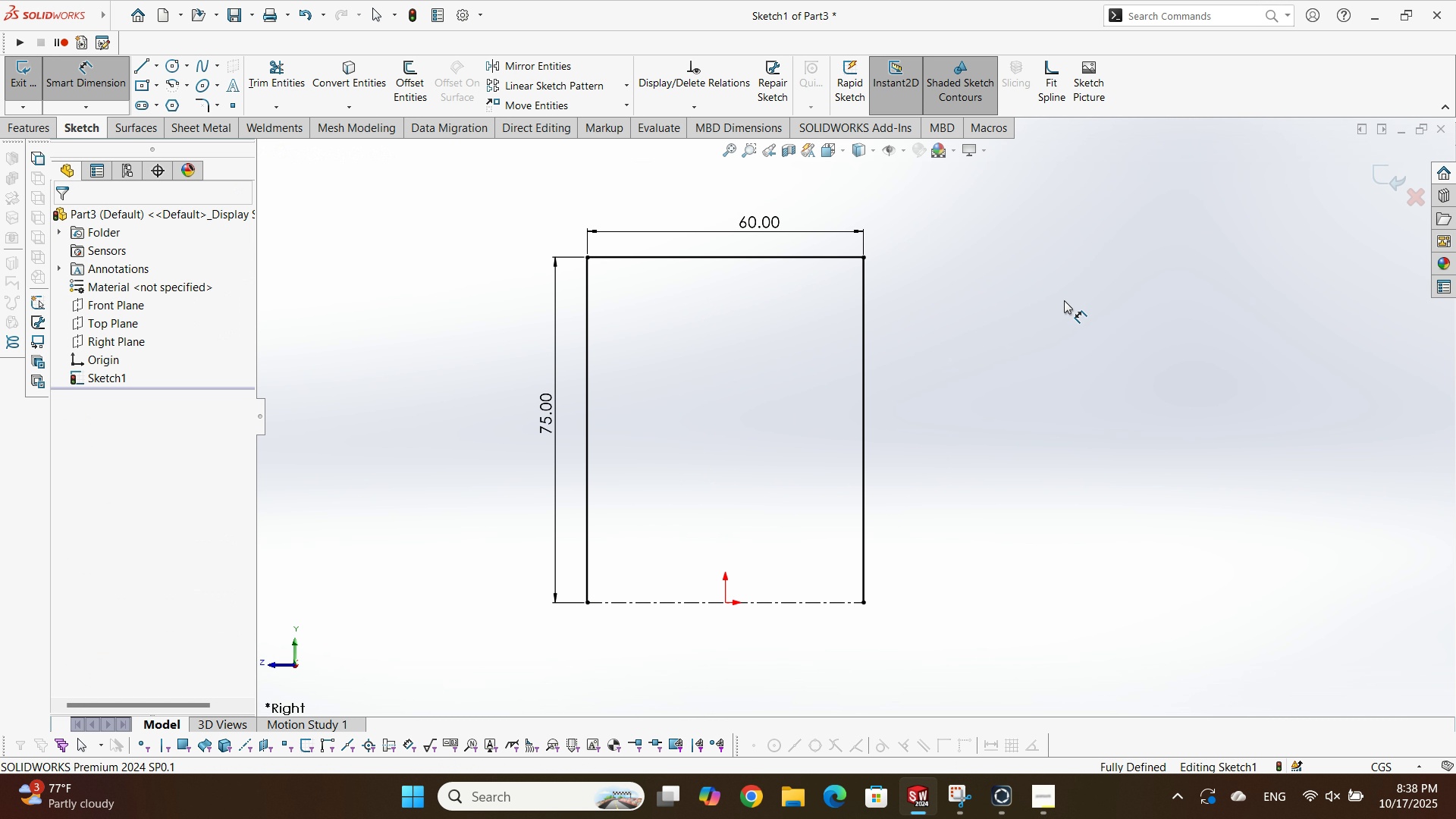 
left_click([1064, 300])
 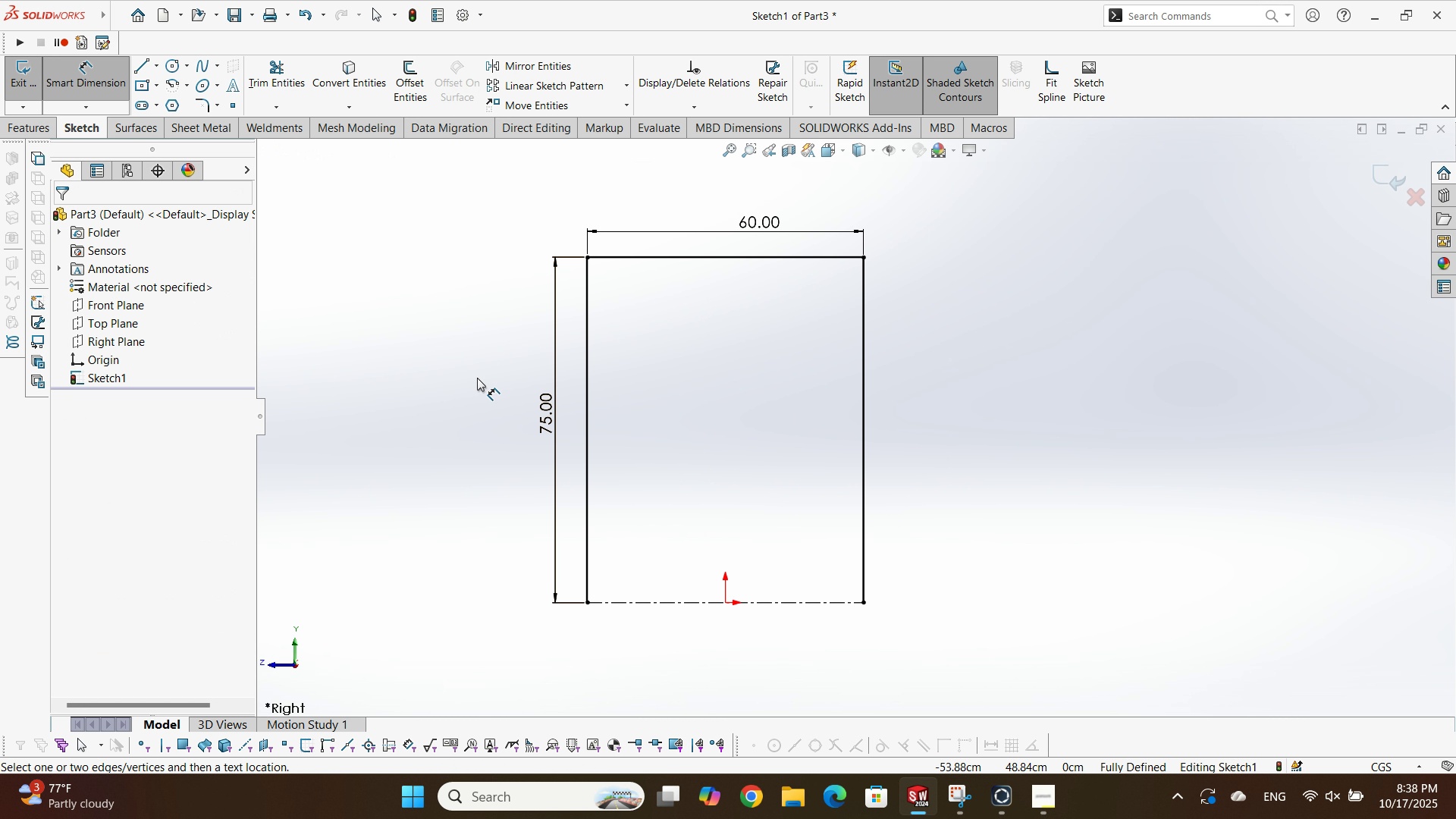 
scroll: coordinate [479, 378], scroll_direction: down, amount: 1.0
 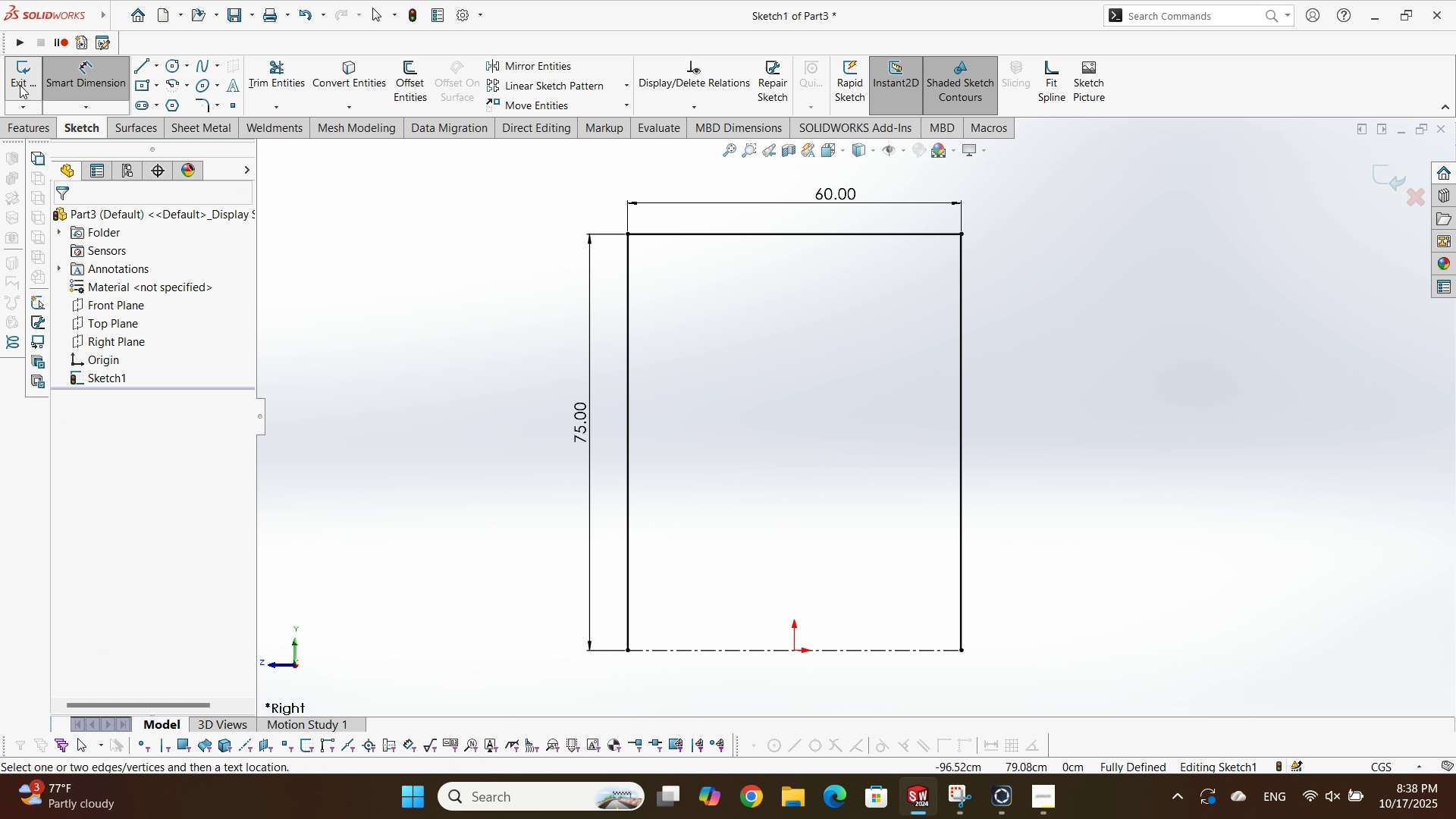 
left_click([20, 83])
 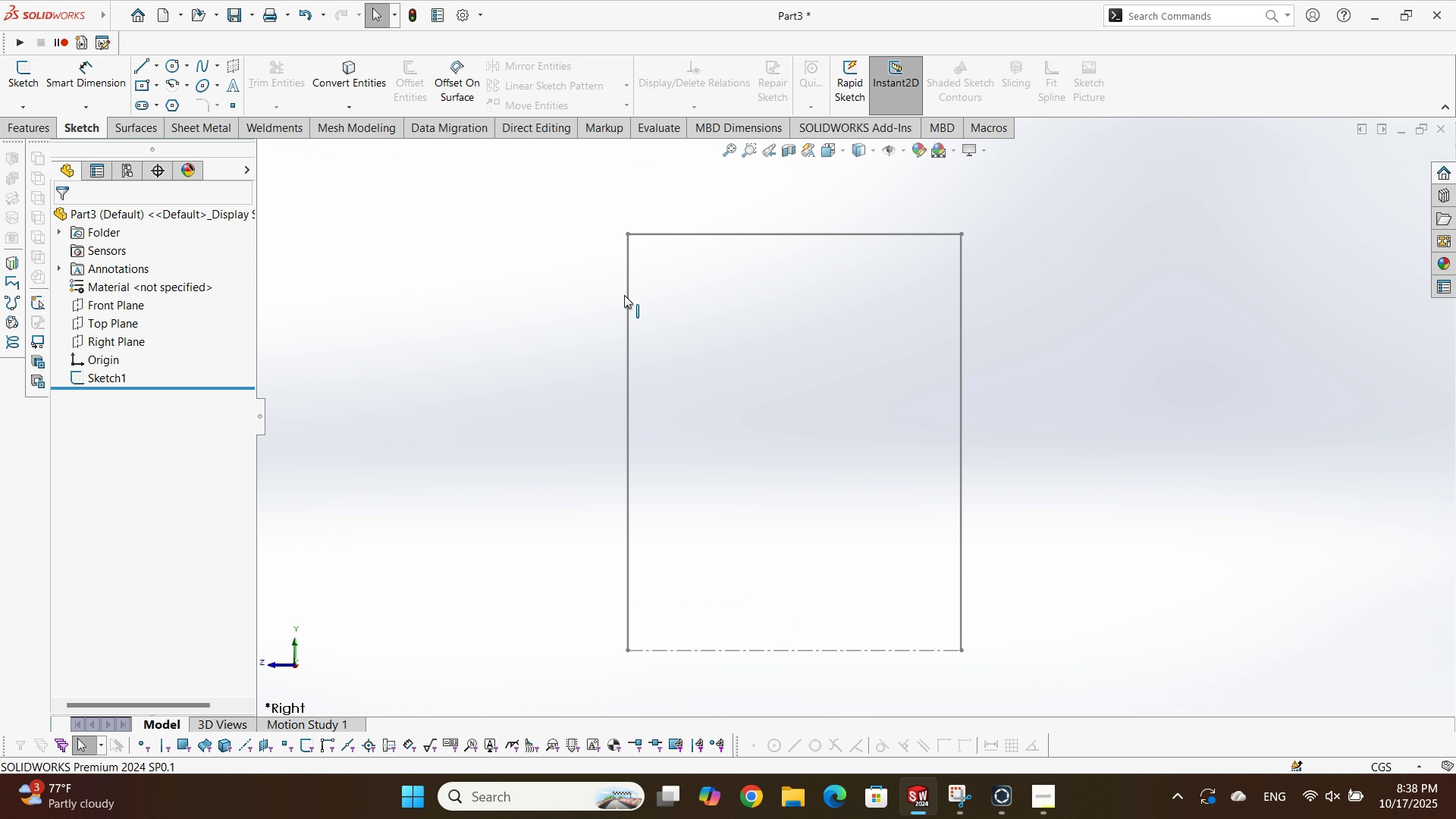 
scroll: coordinate [671, 308], scroll_direction: up, amount: 2.0
 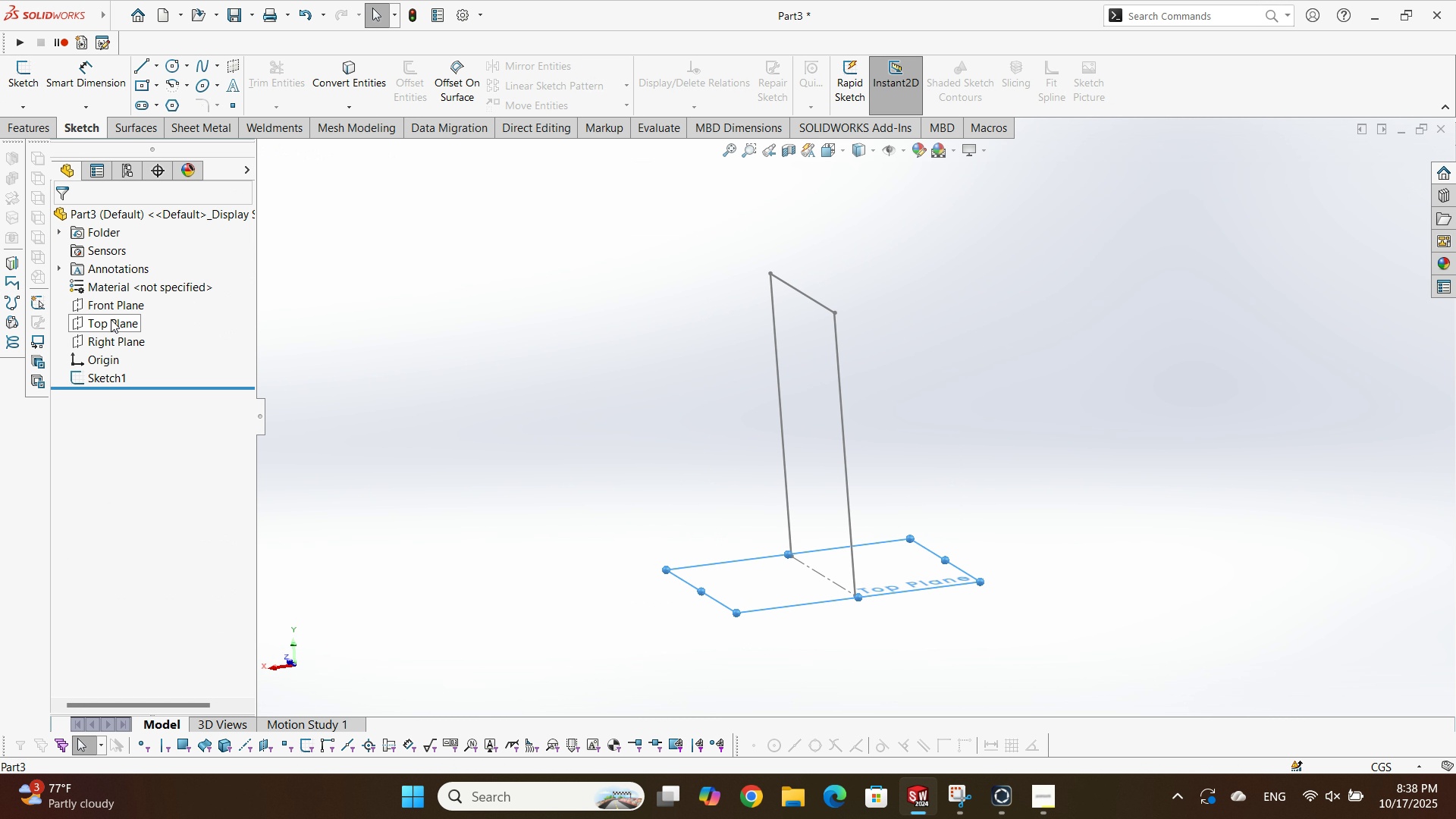 
left_click([111, 319])
 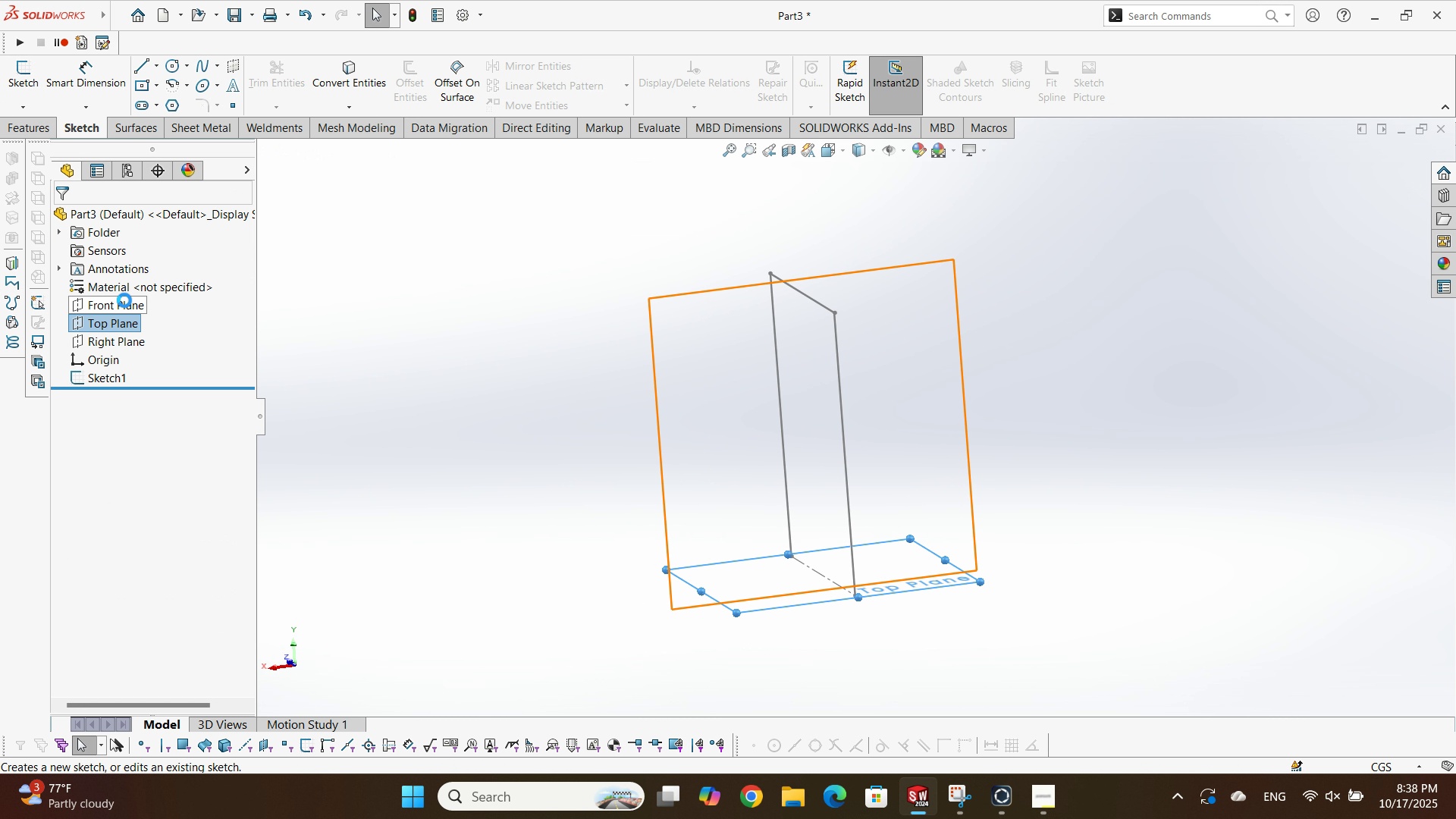 
left_click([124, 300])
 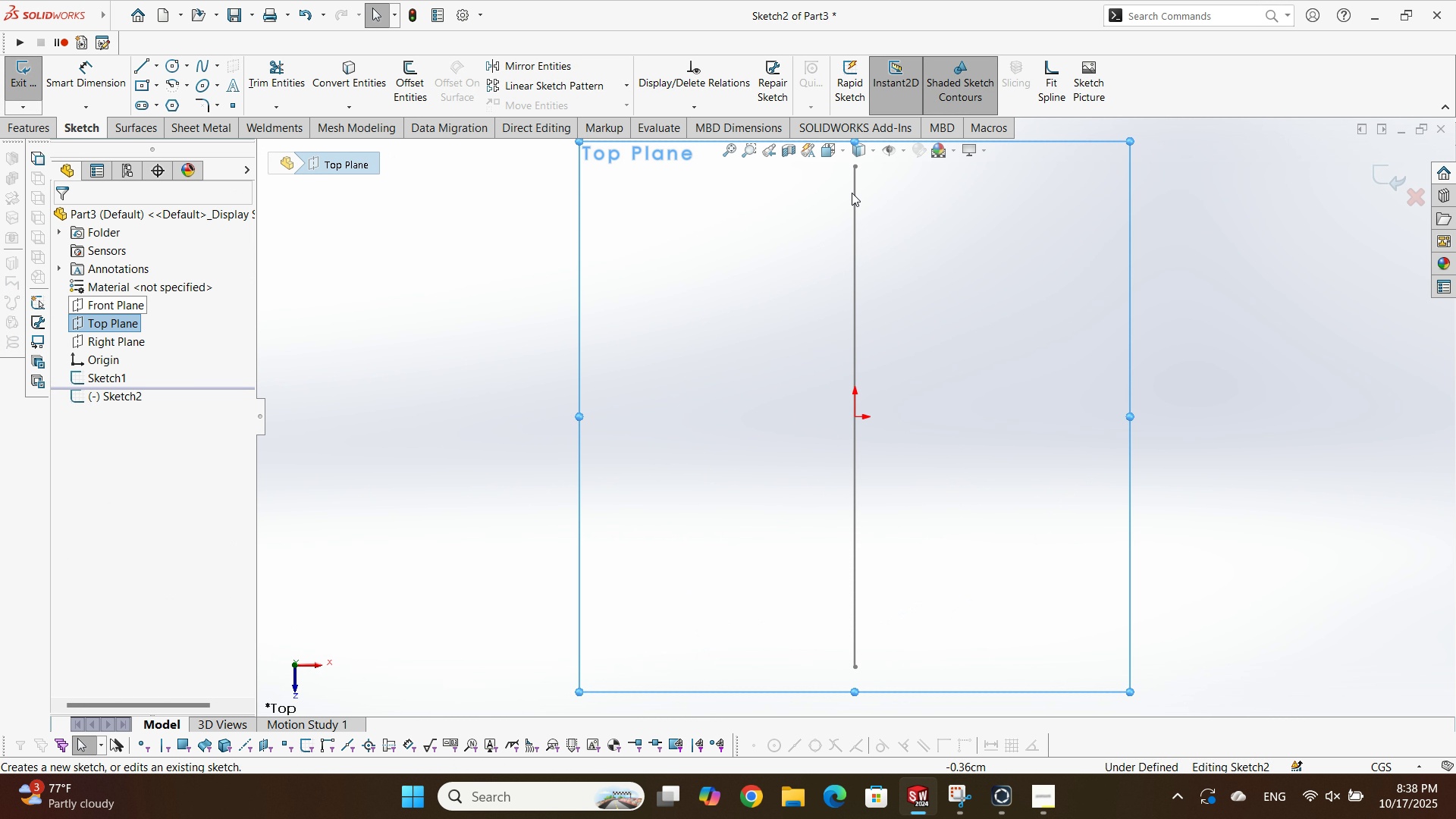 
scroll: coordinate [829, 322], scroll_direction: down, amount: 2.0
 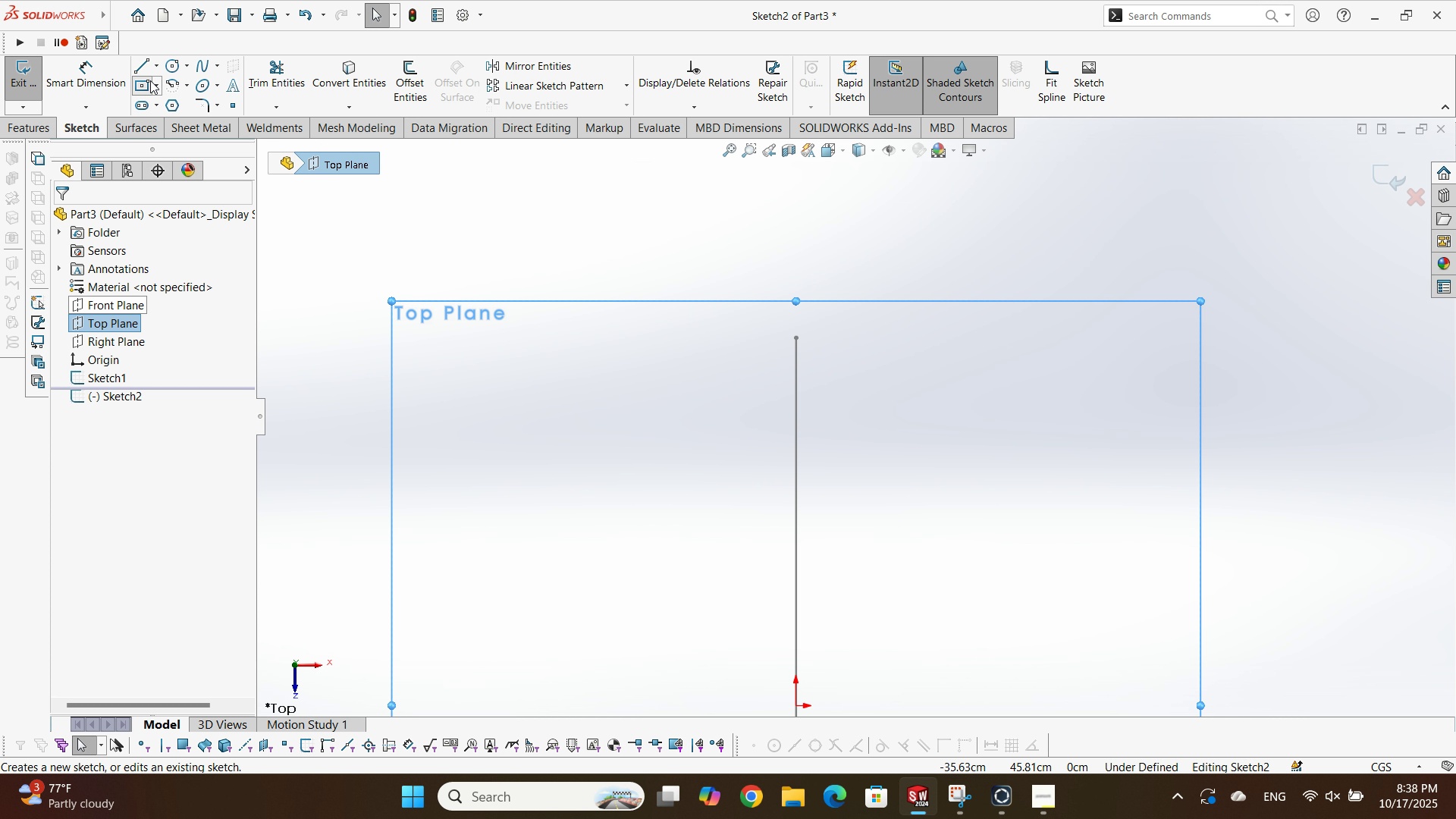 
left_click([150, 80])
 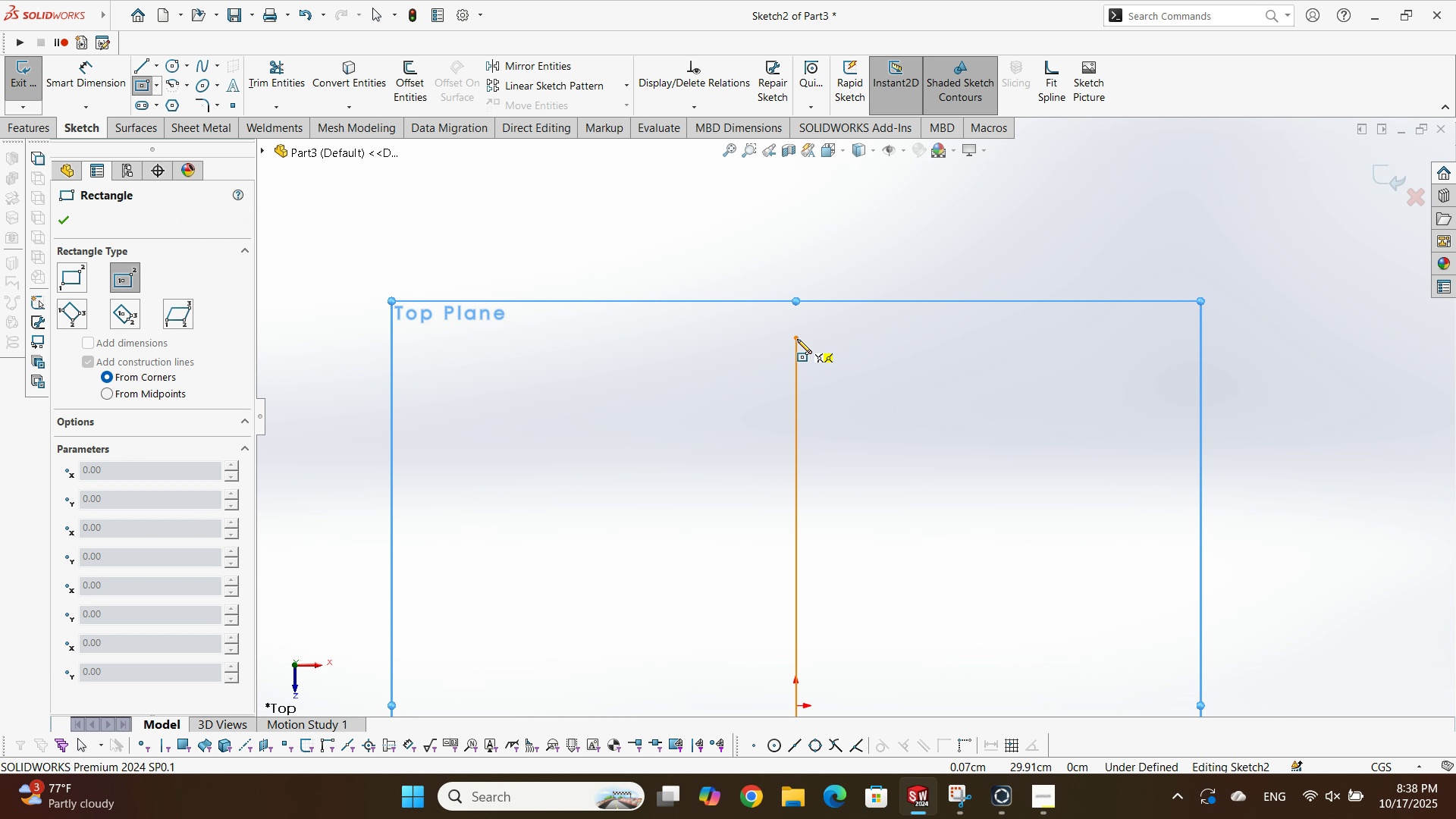 
left_click([797, 336])
 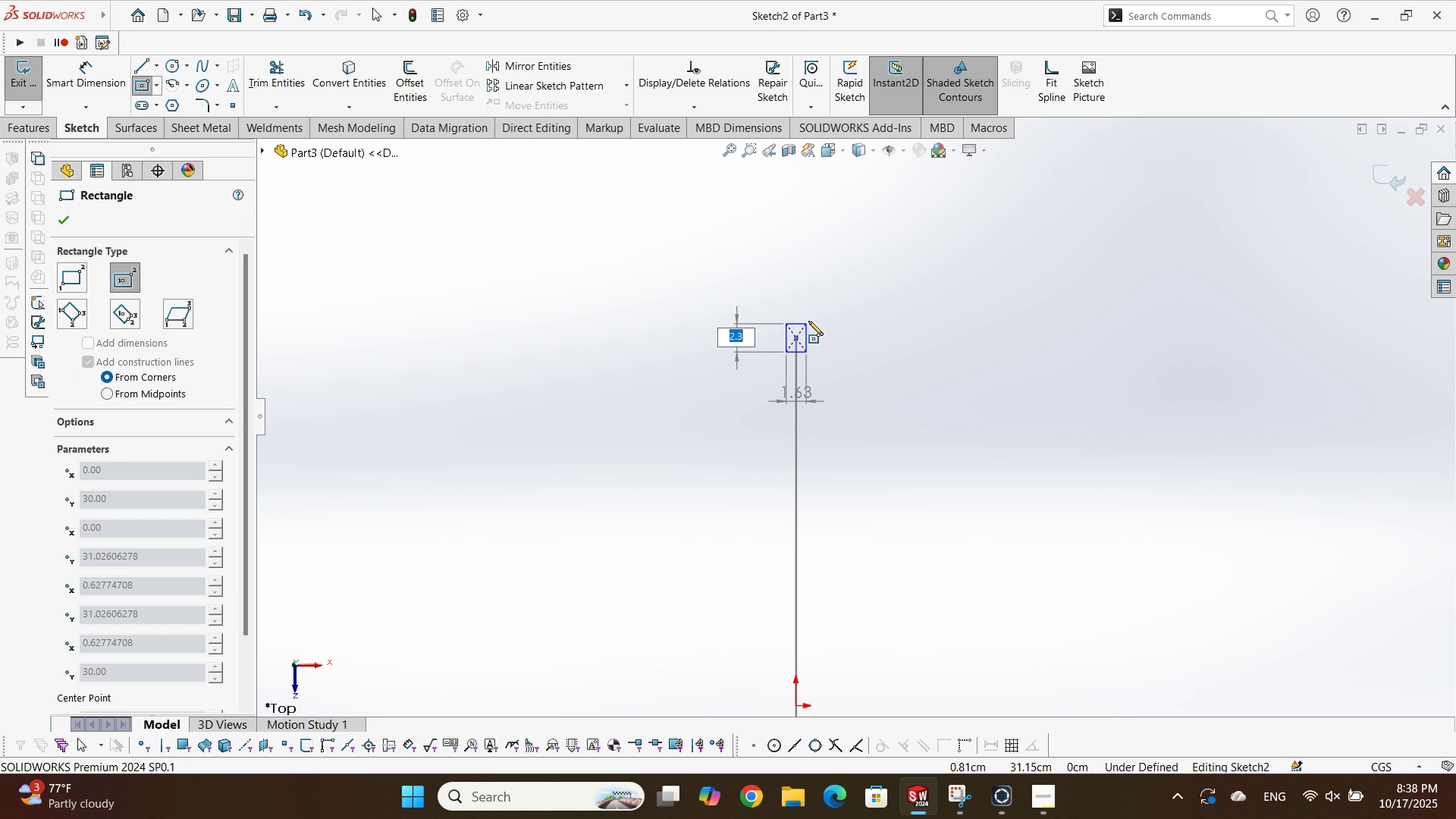 
scroll: coordinate [812, 317], scroll_direction: down, amount: 2.0
 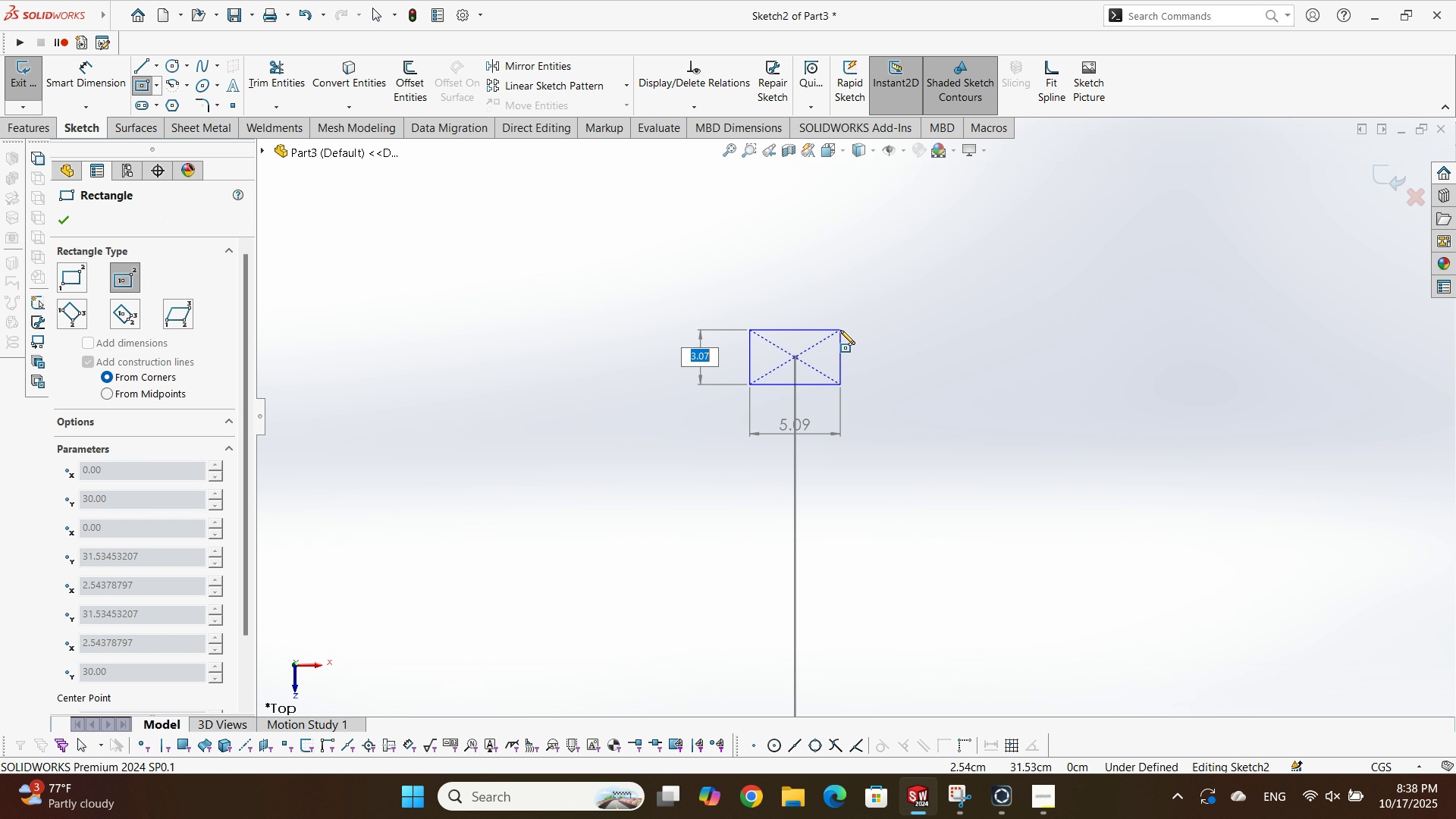 
left_click([840, 330])
 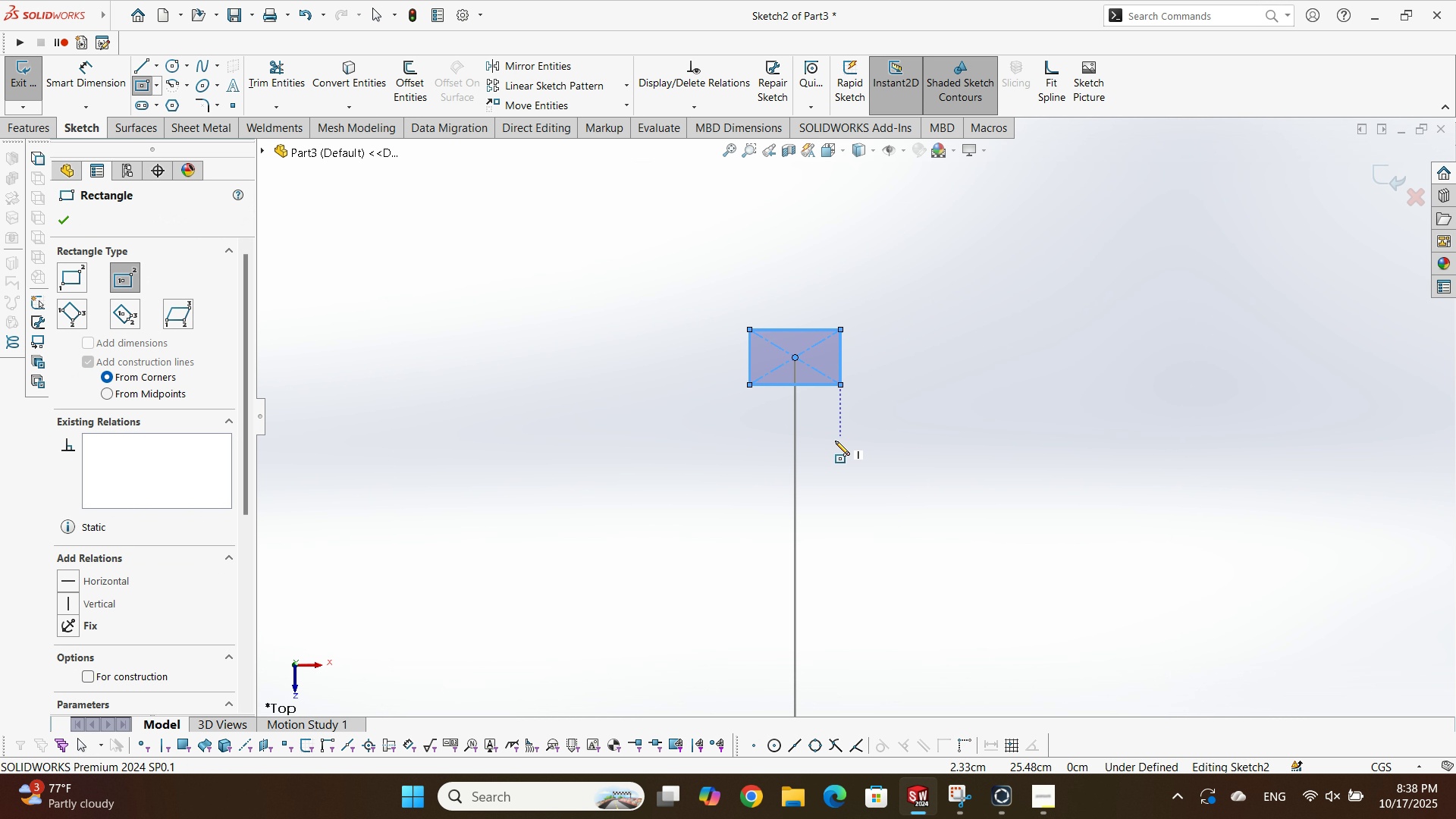 
key(F1)
 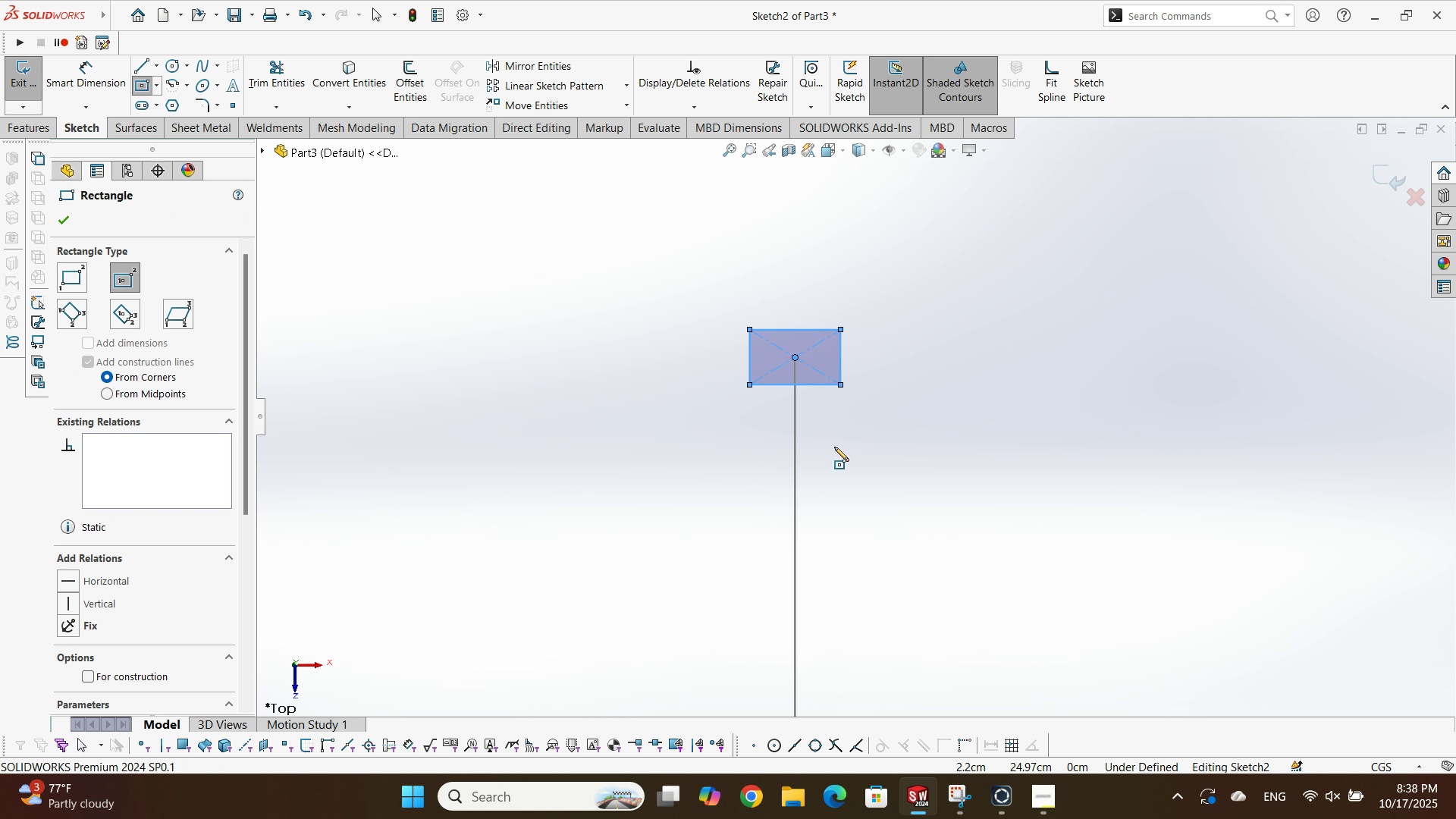 
key(Escape)
 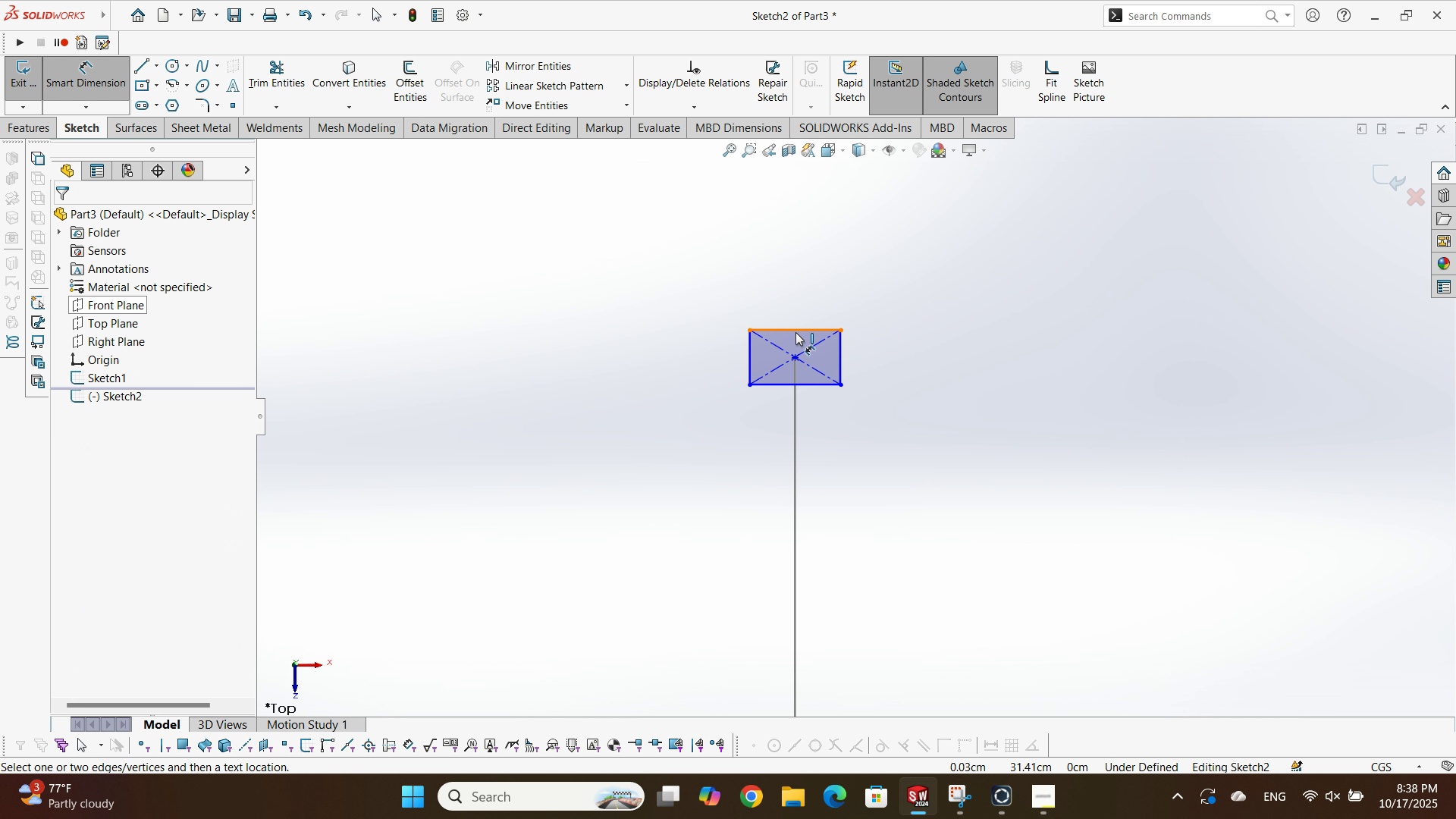 
left_click([795, 332])
 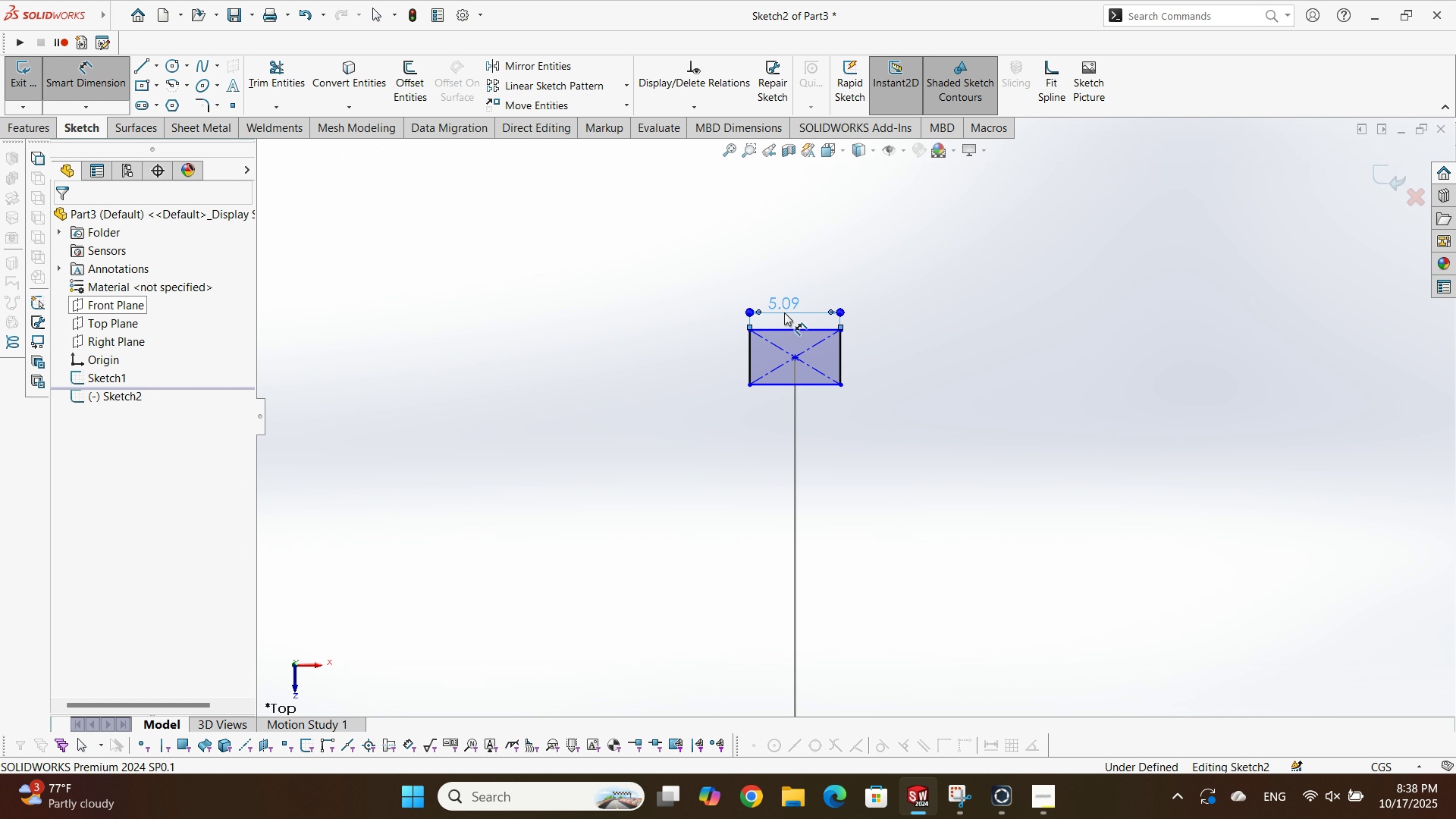 
double_click([784, 312])
 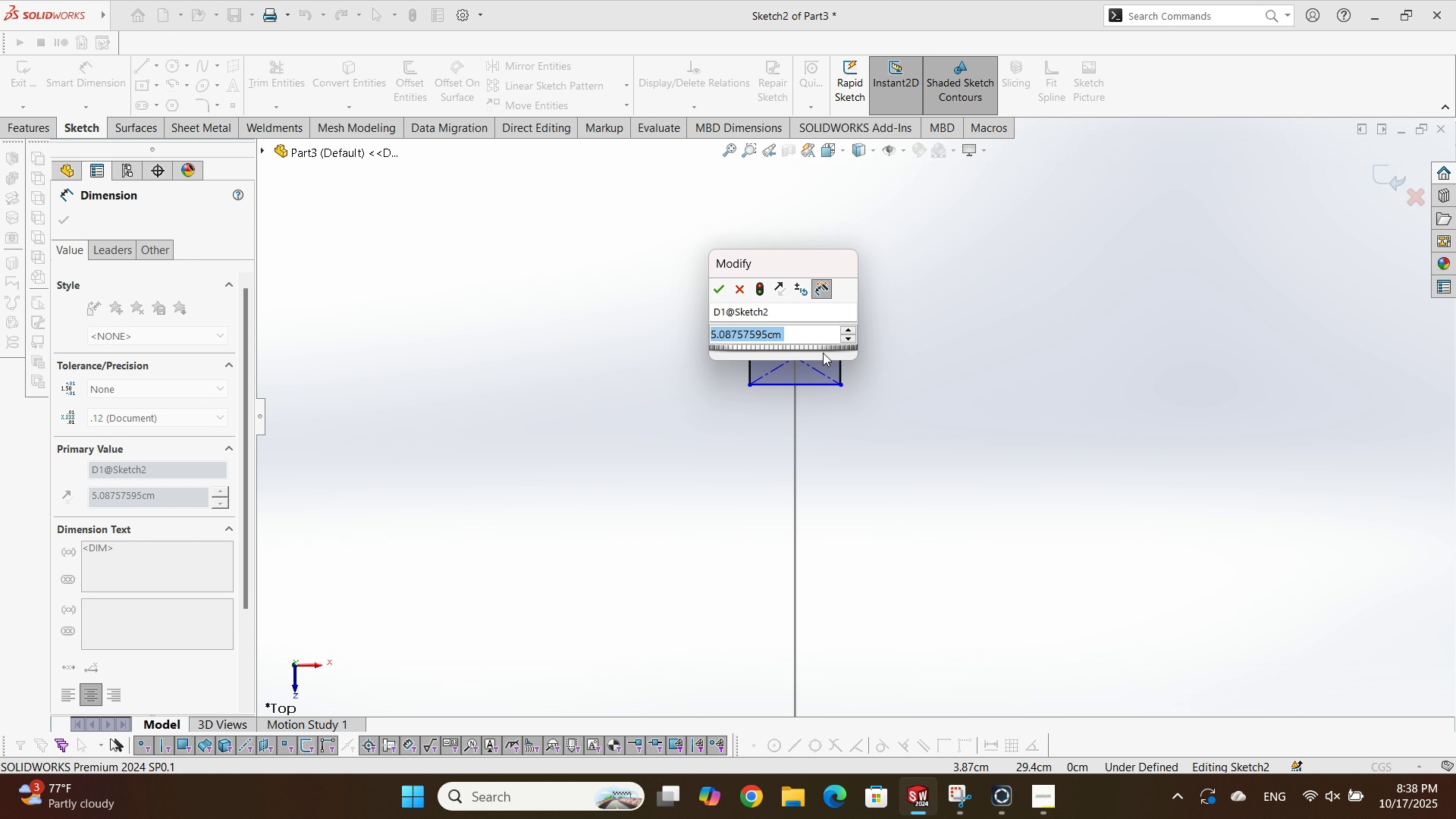 
key(Numpad2)
 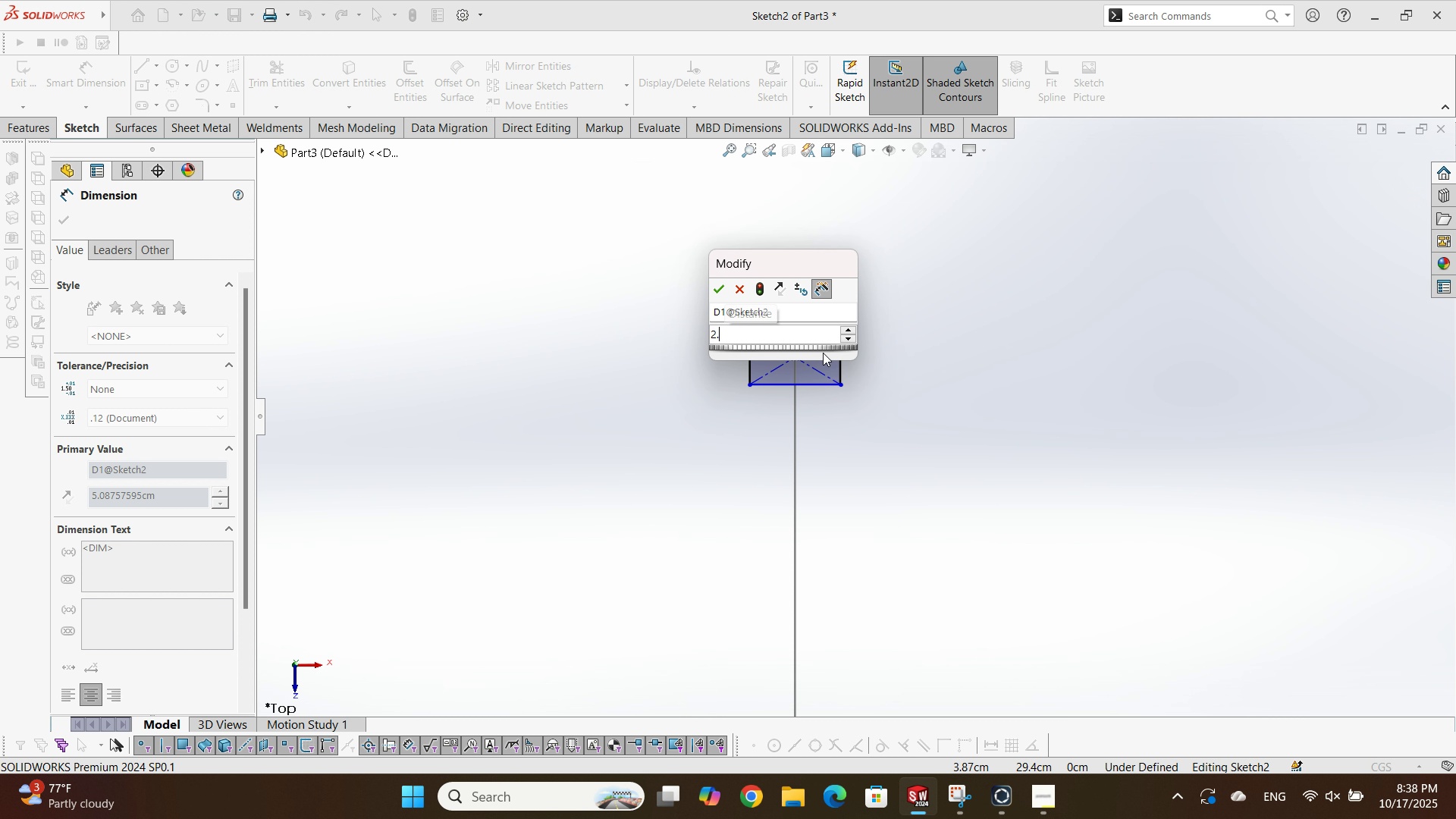 
key(NumpadDecimal)
 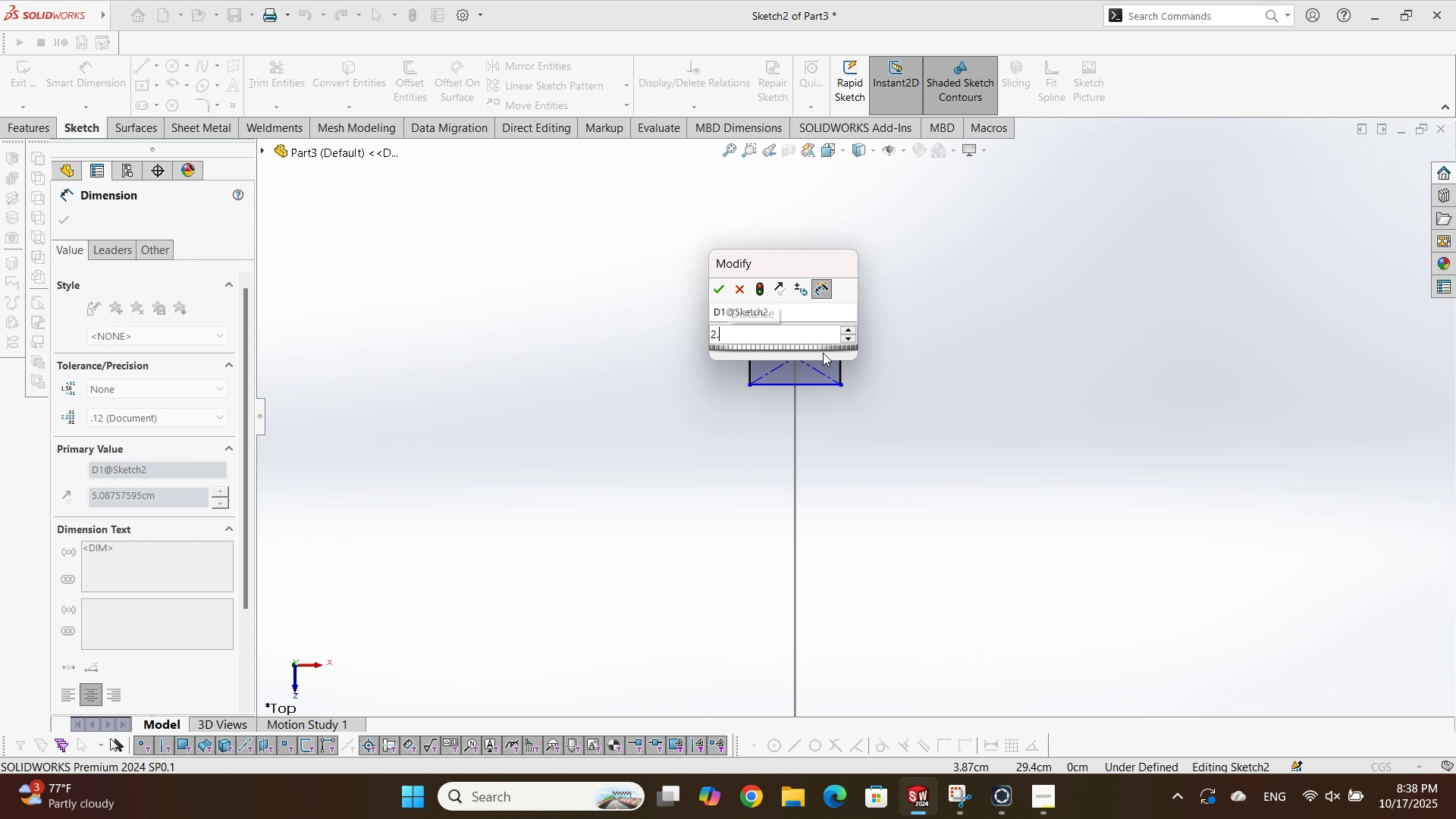 
key(Numpad5)
 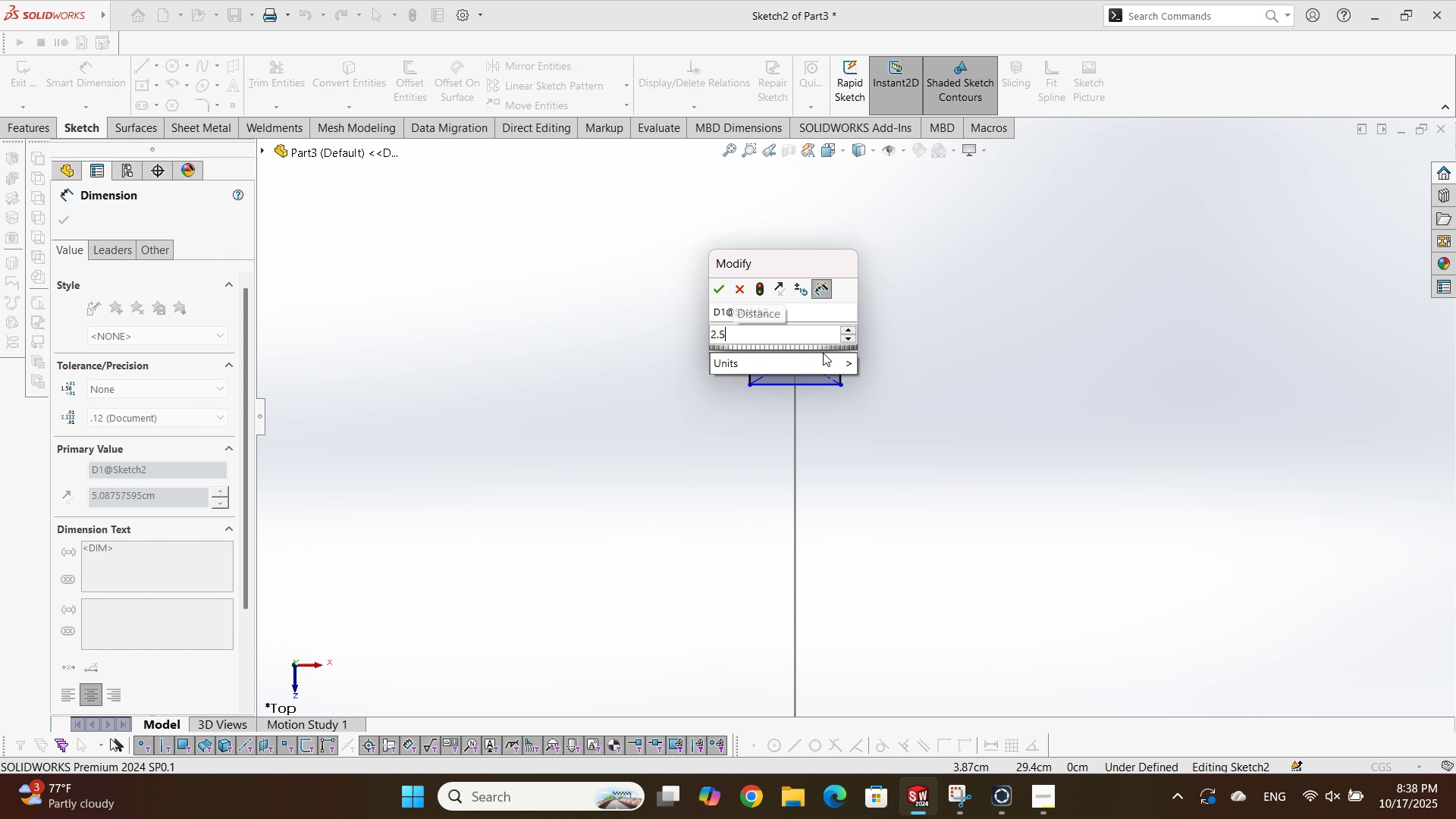 
key(NumpadEnter)
 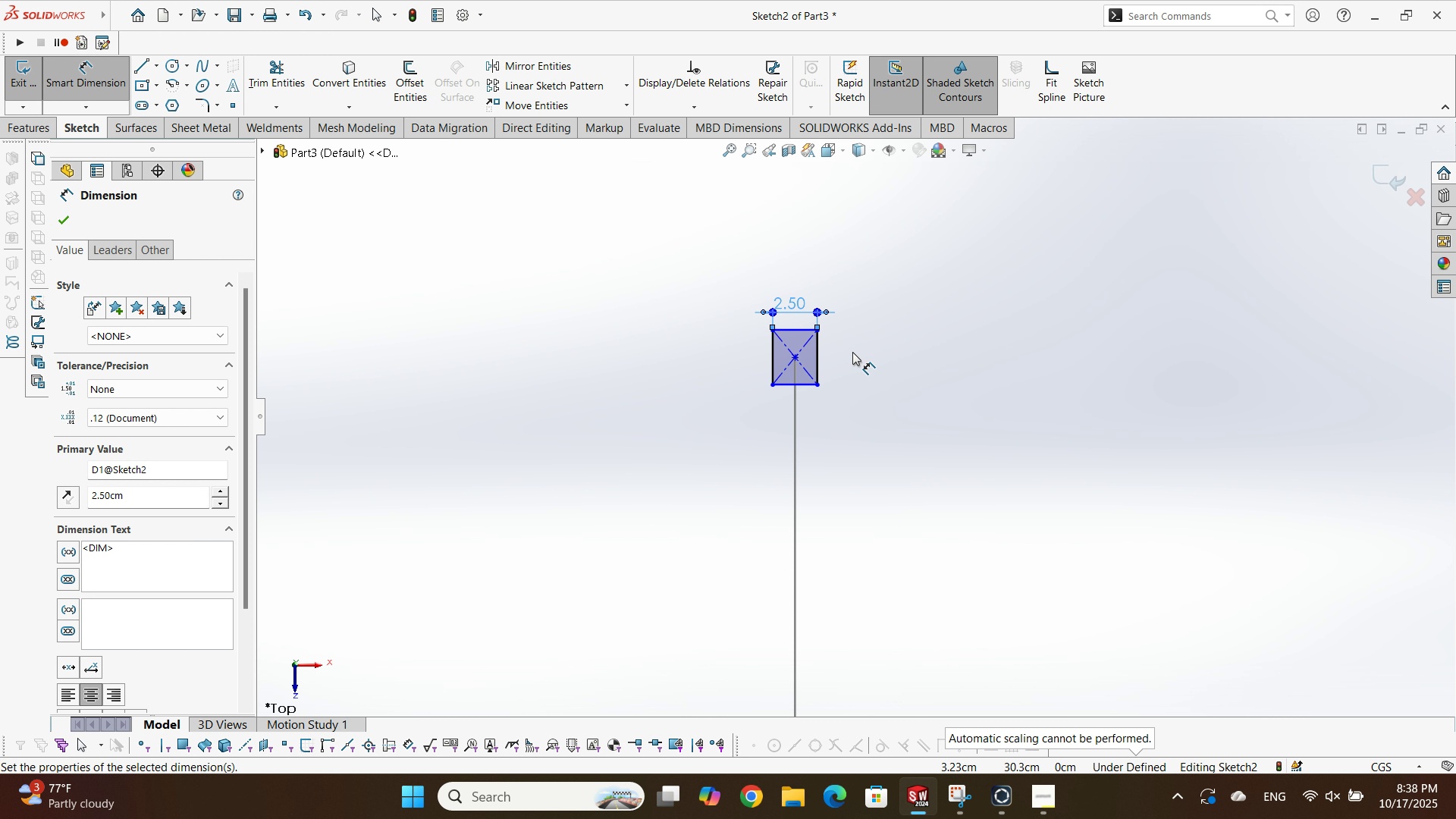 
scroll: coordinate [823, 347], scroll_direction: down, amount: 3.0
 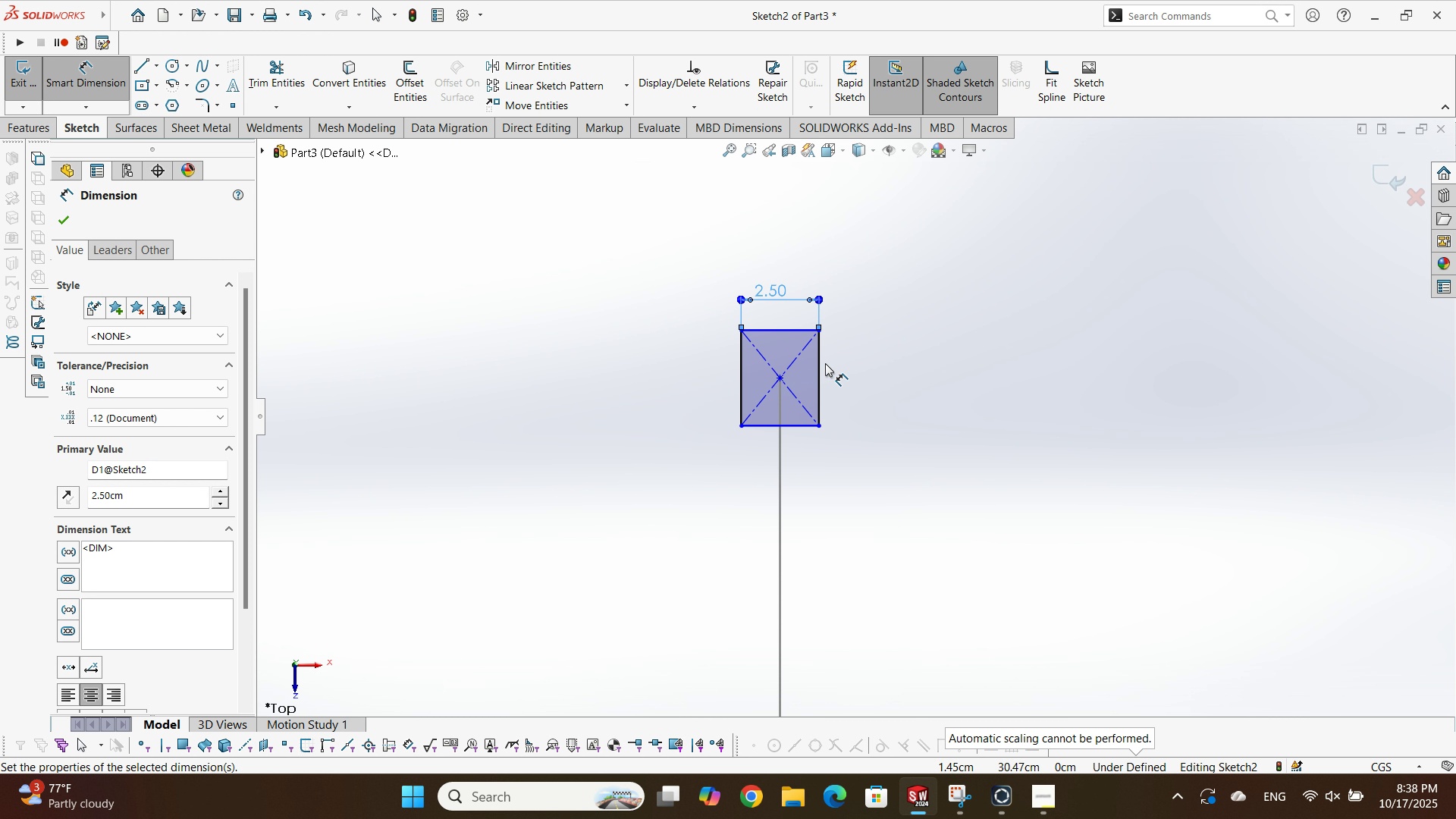 
left_click([825, 363])
 